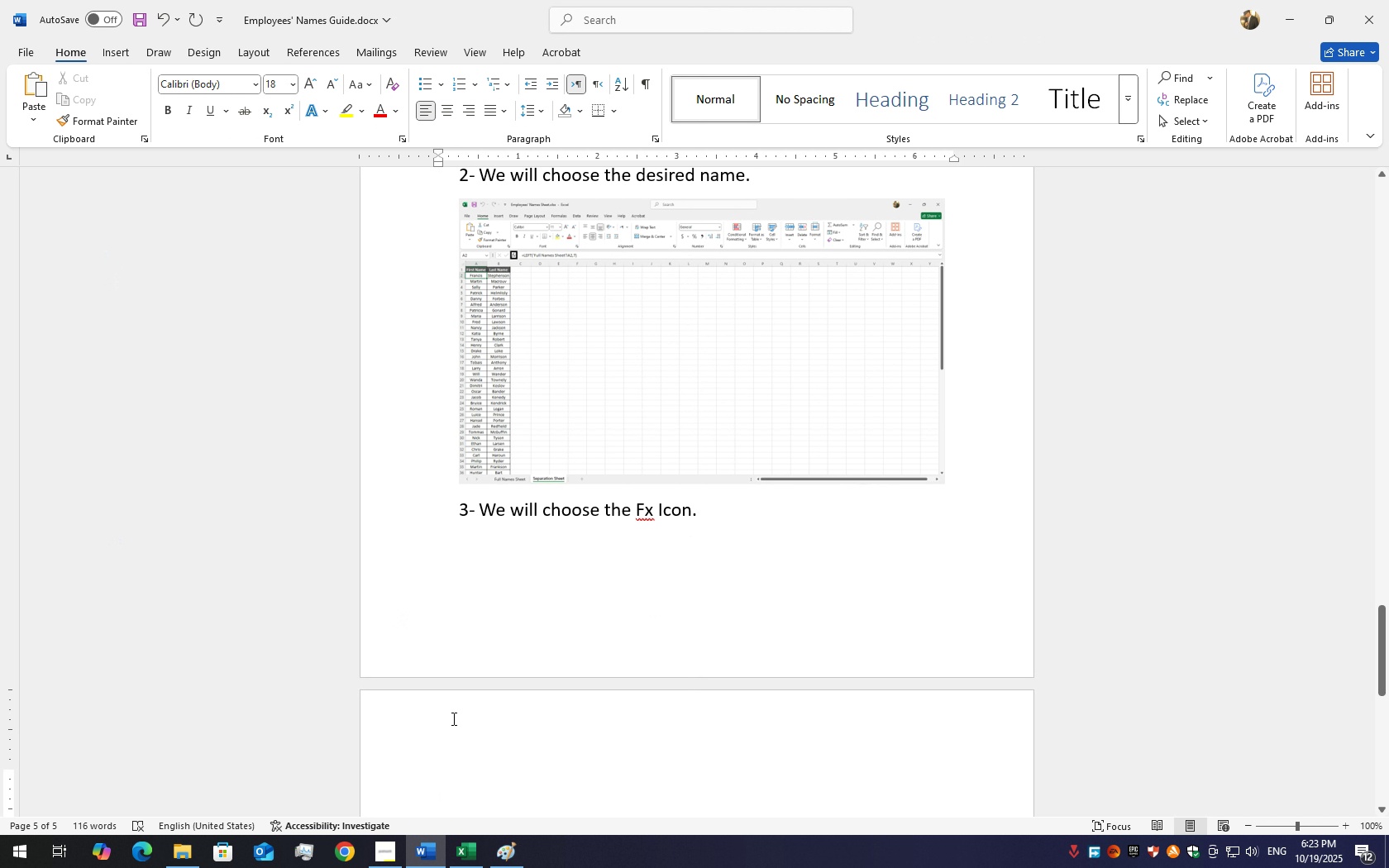 
key(Backspace)
 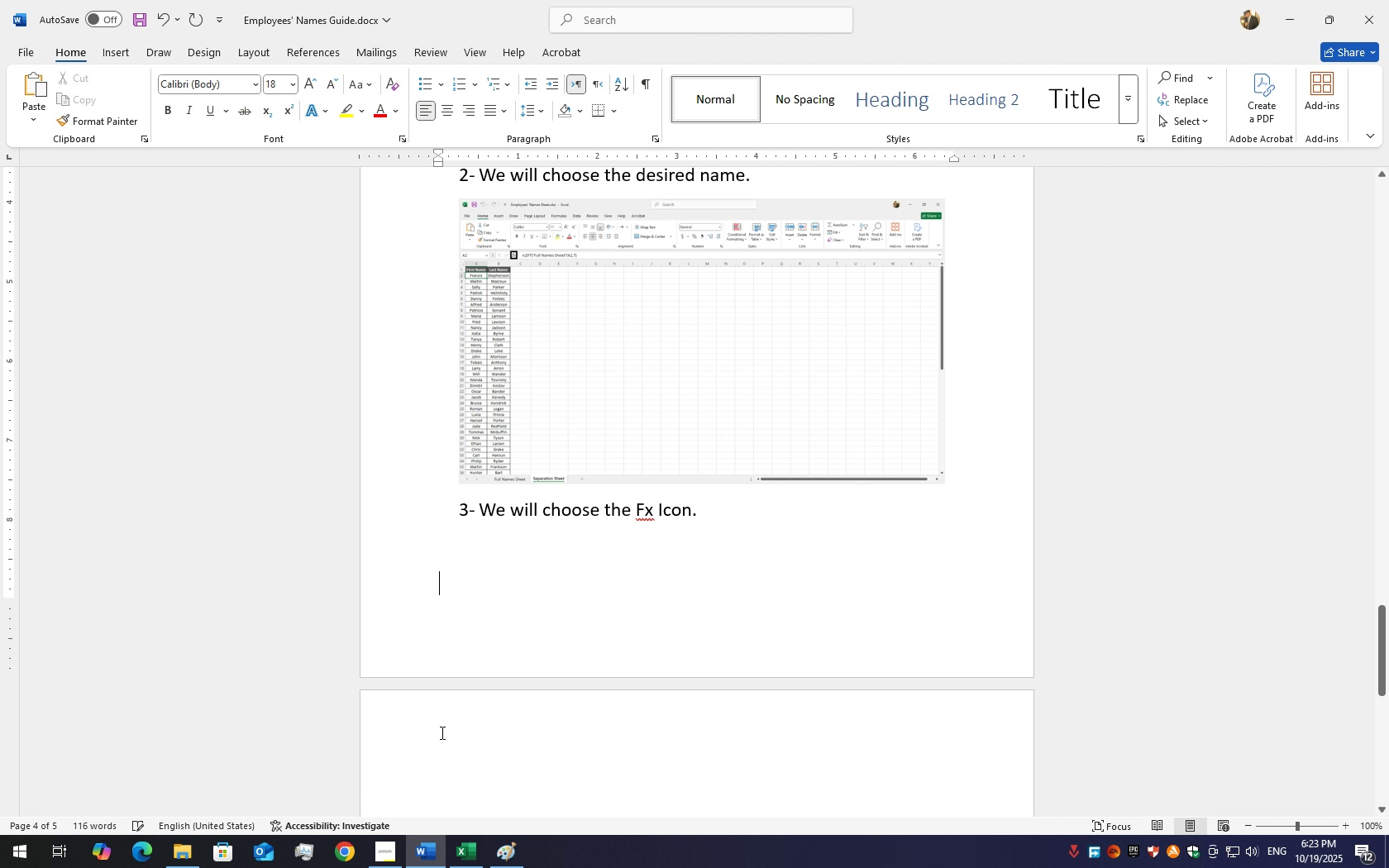 
key(Enter)
 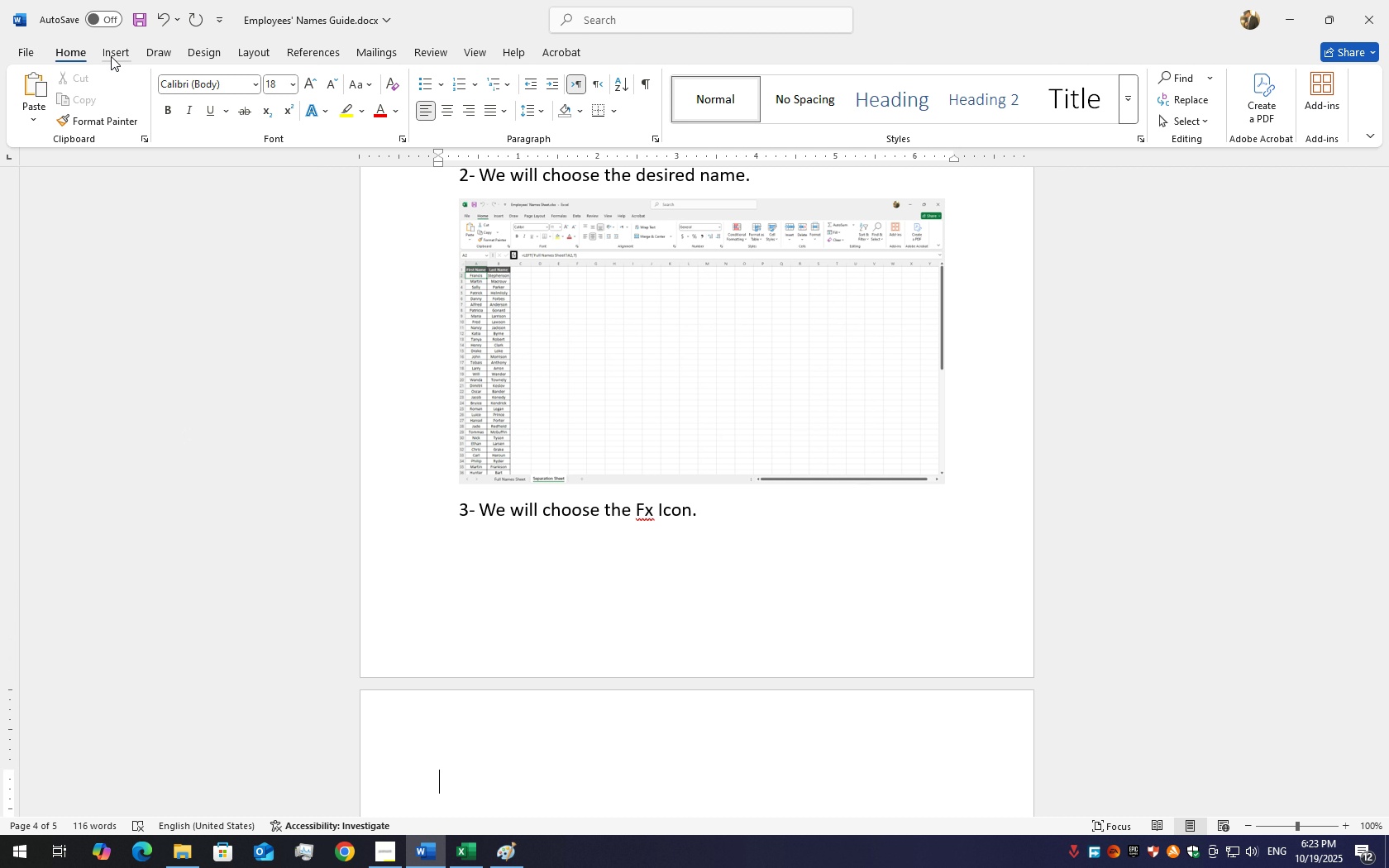 
left_click([111, 56])
 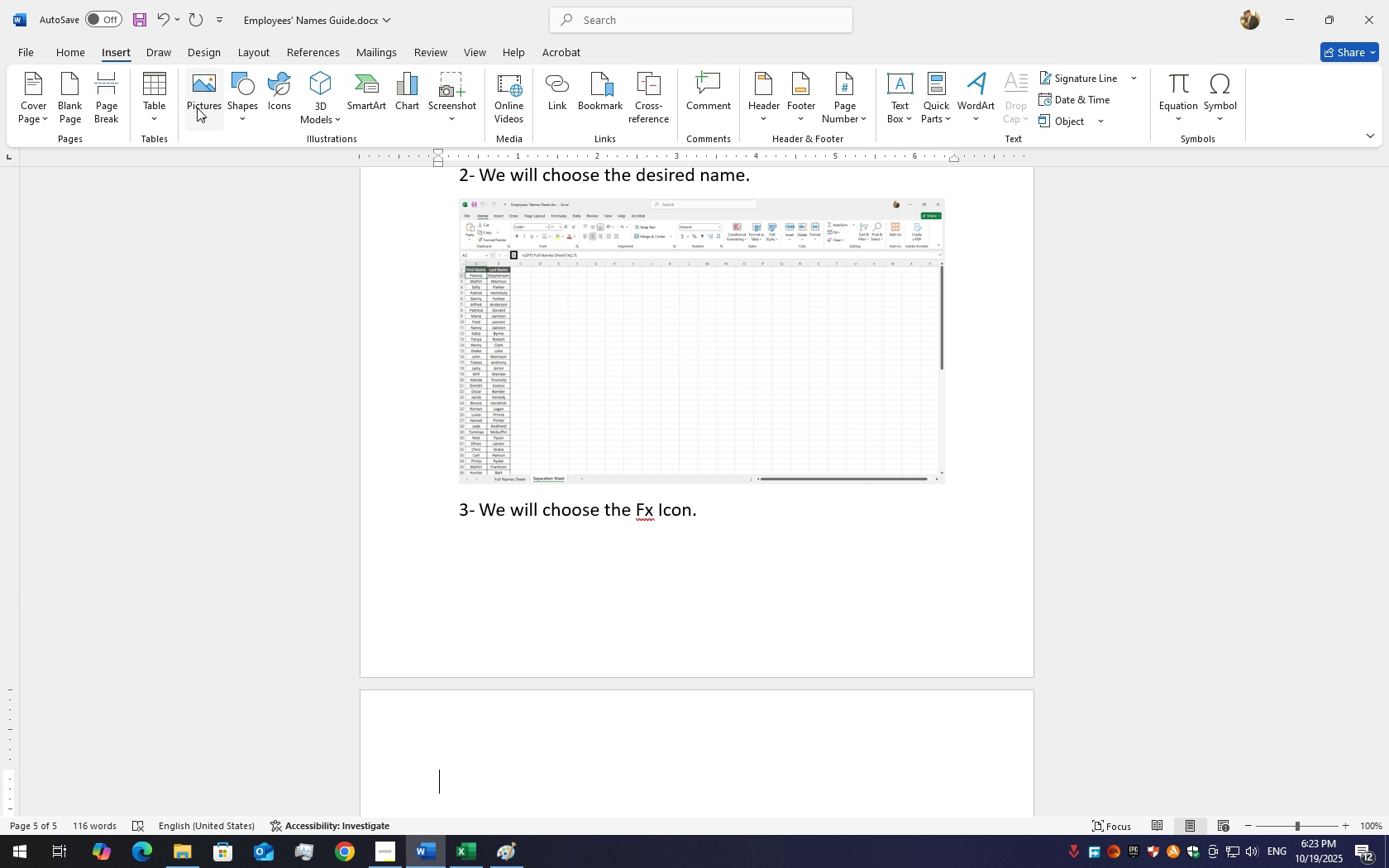 
left_click([197, 107])
 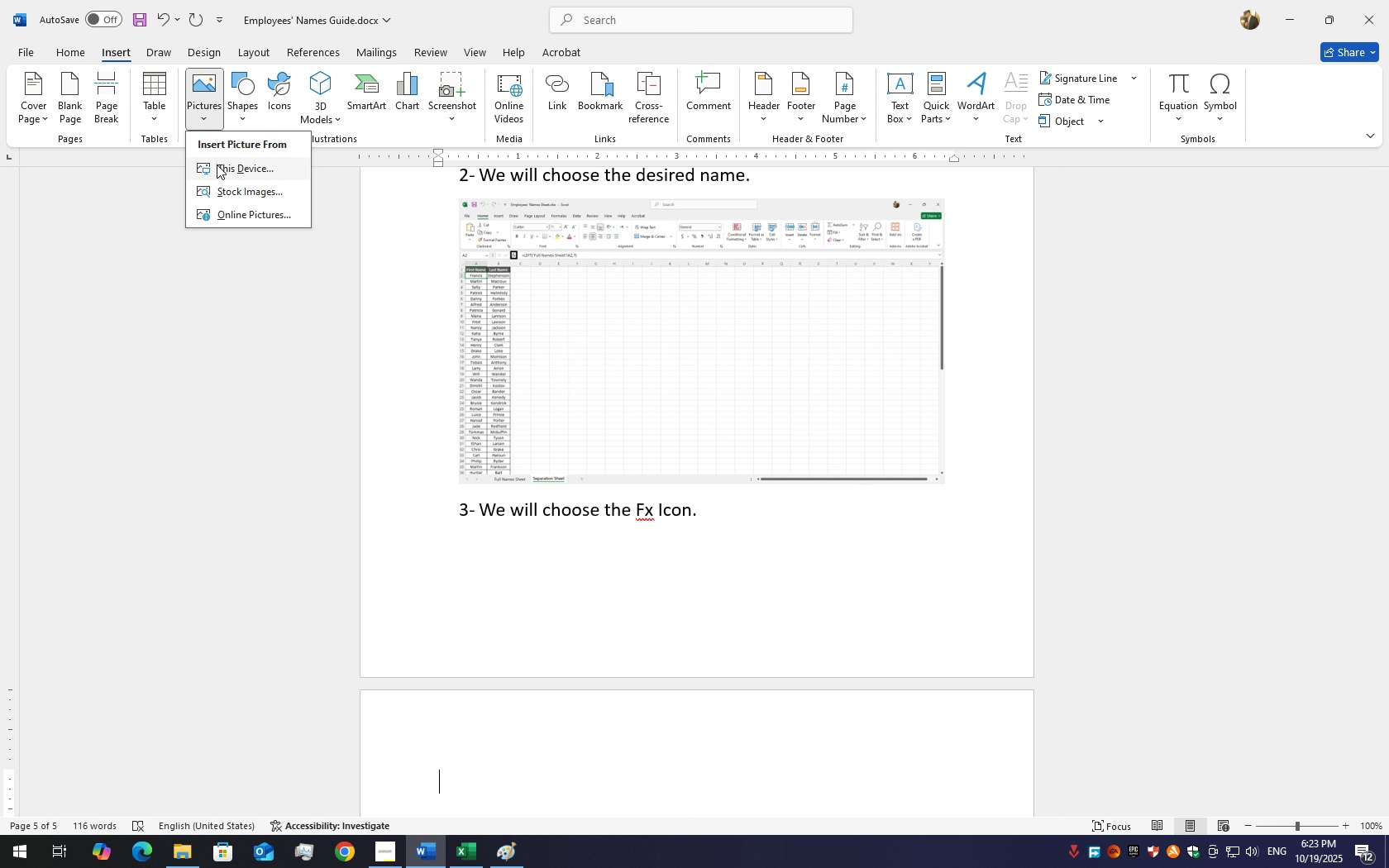 
left_click([217, 165])
 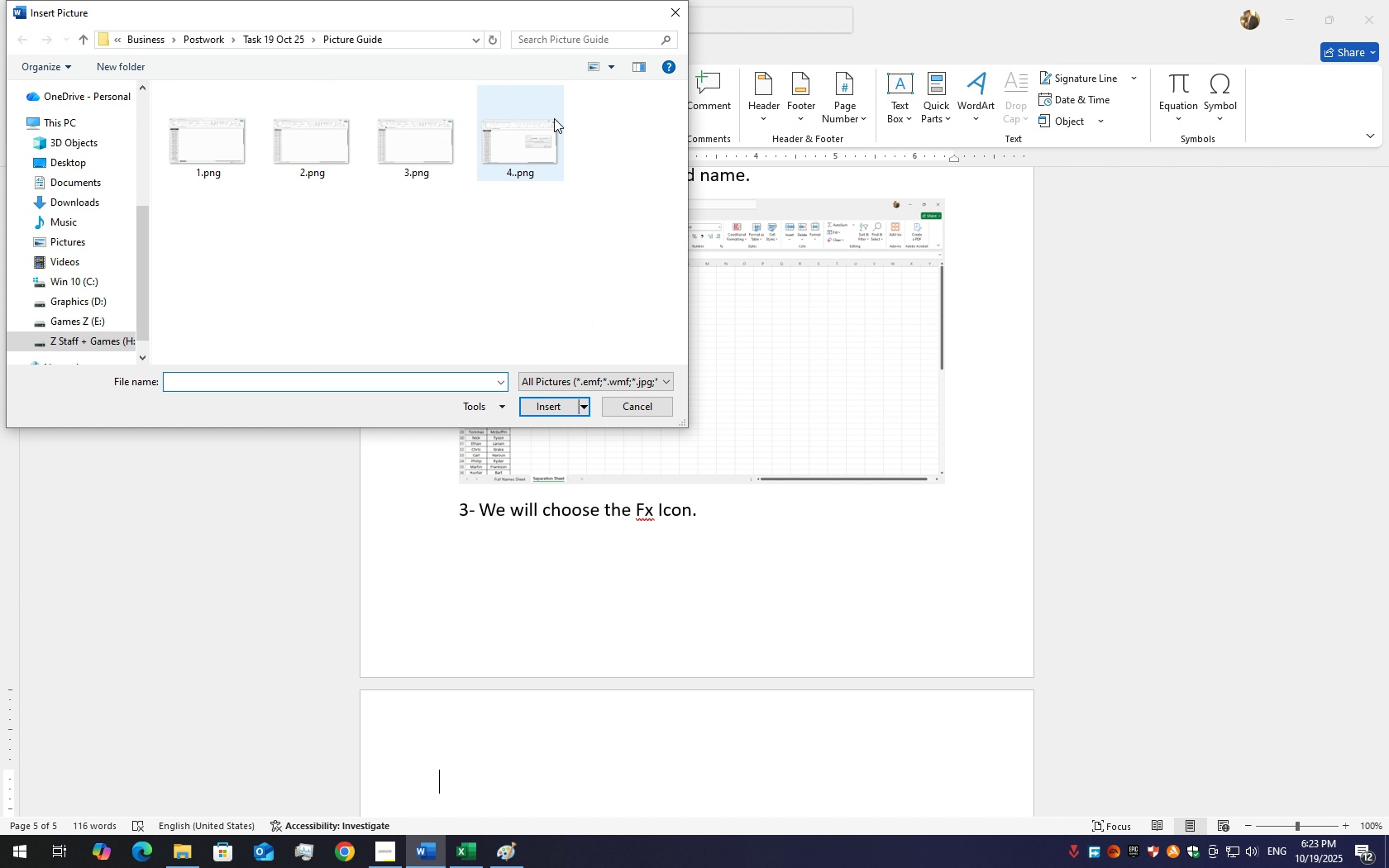 
double_click([551, 118])
 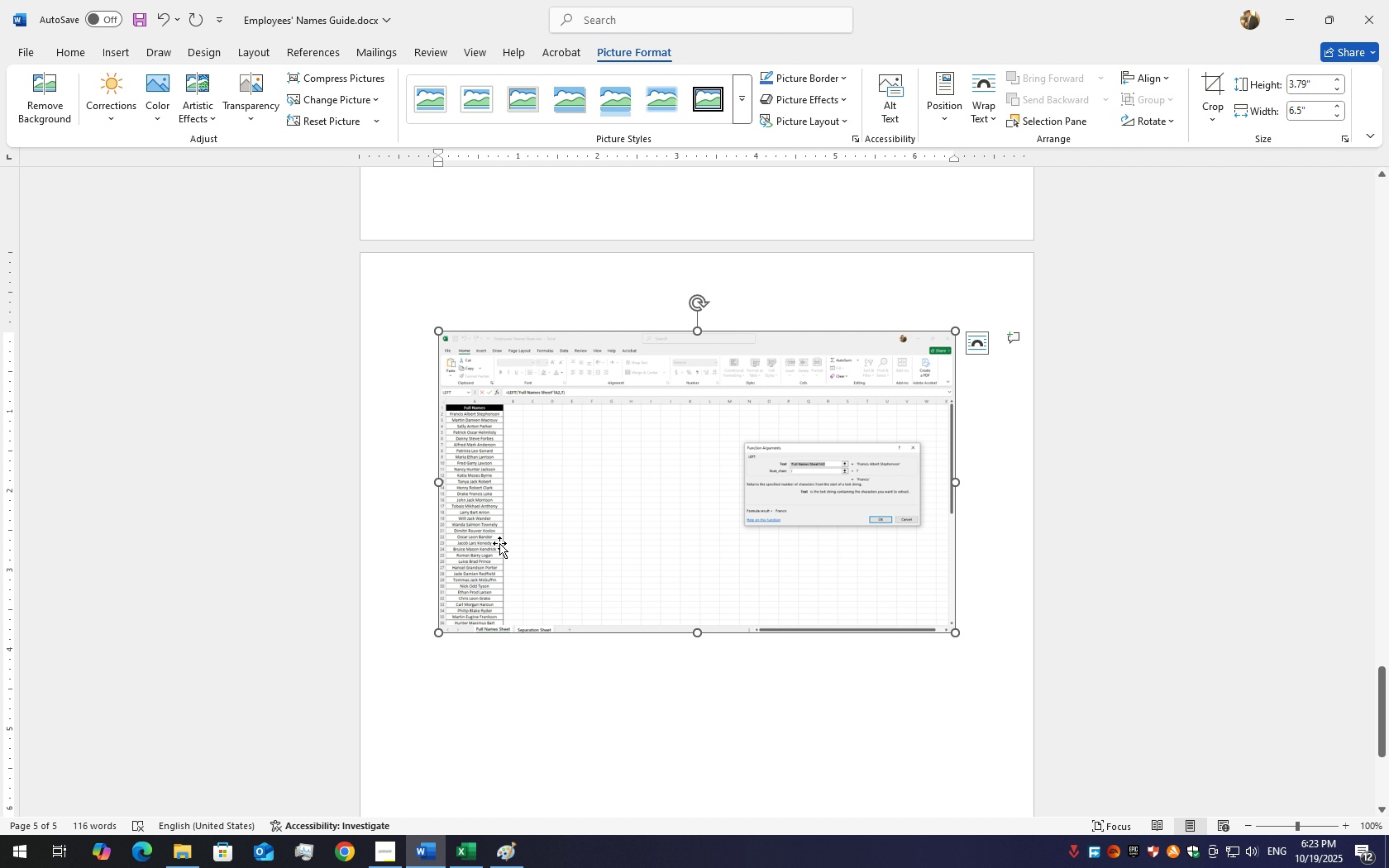 
wait(7.79)
 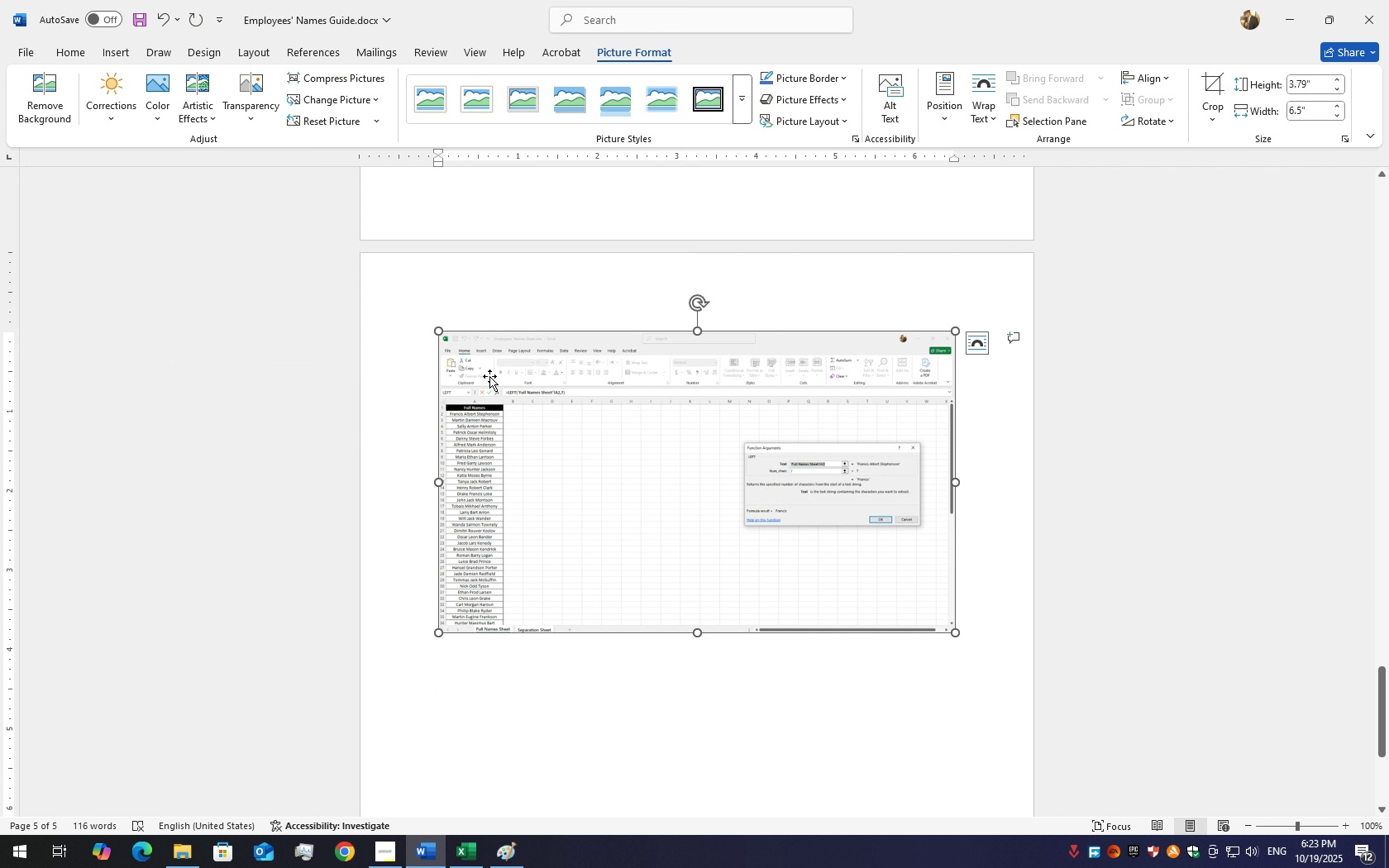 
double_click([482, 647])
 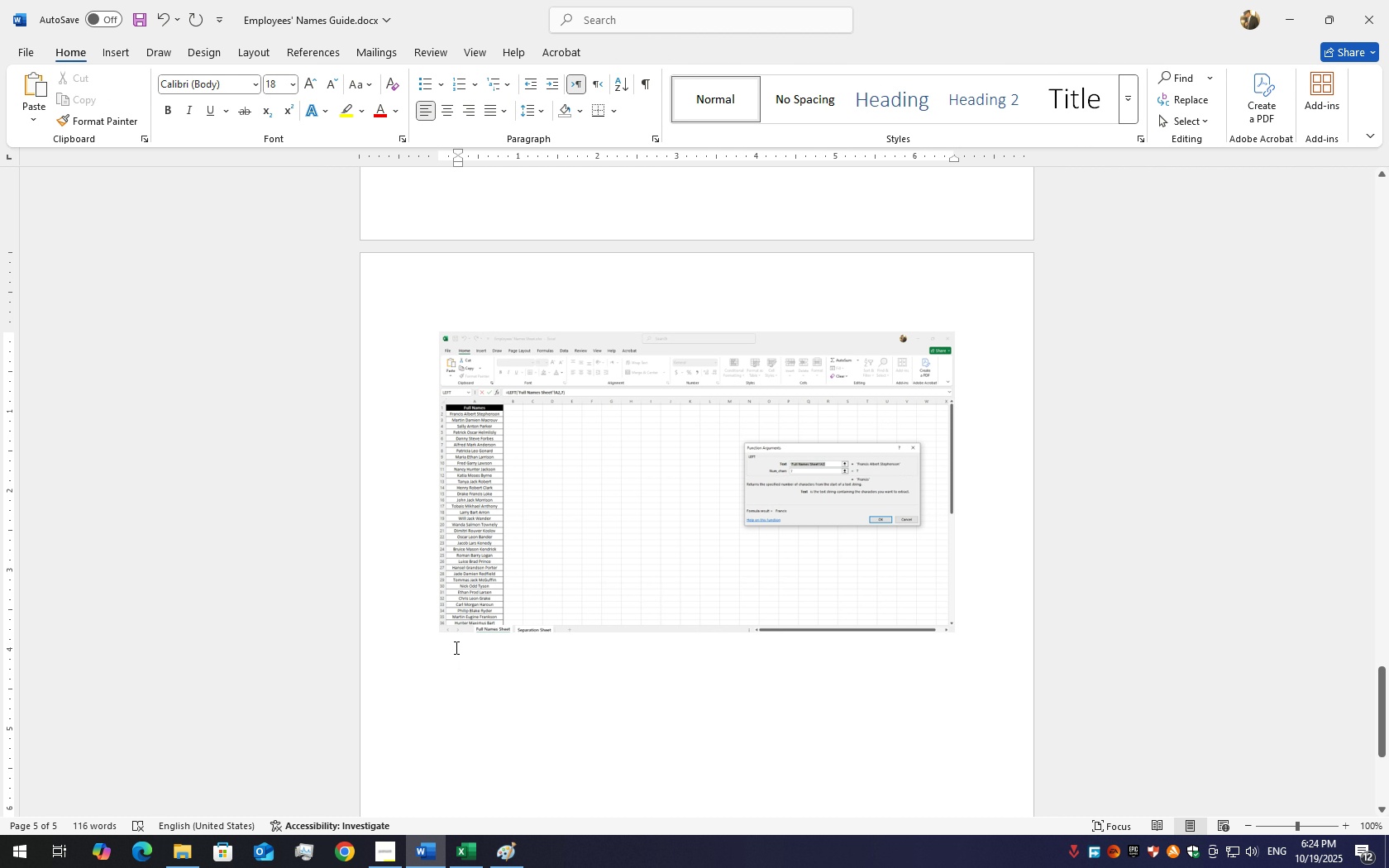 
type(4- Wi)
key(Backspace)
key(Backspace)
type(The Formula Us)
key(Backspace)
key(Backspace)
type(formula used in this )
 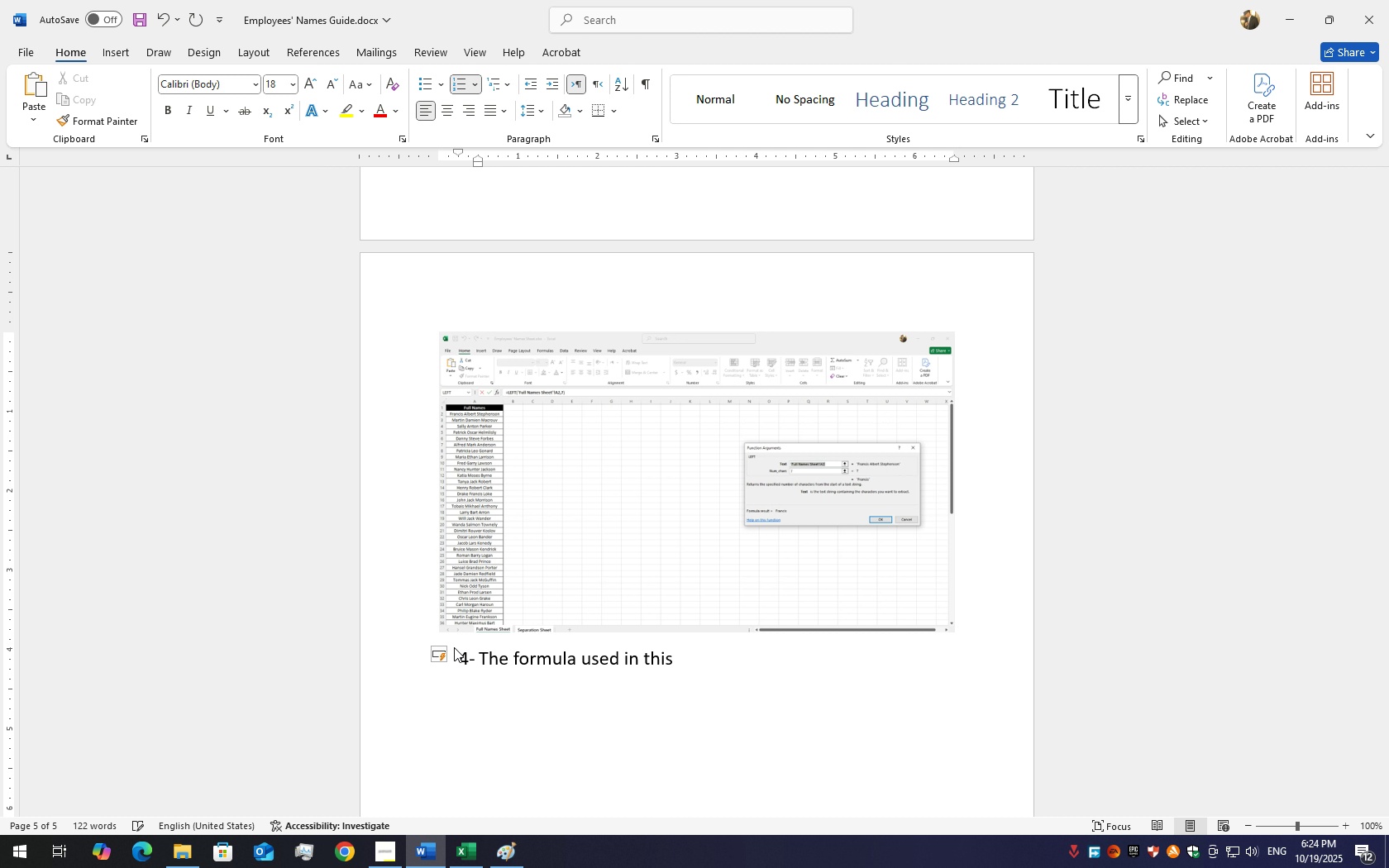 
wait(5.29)
 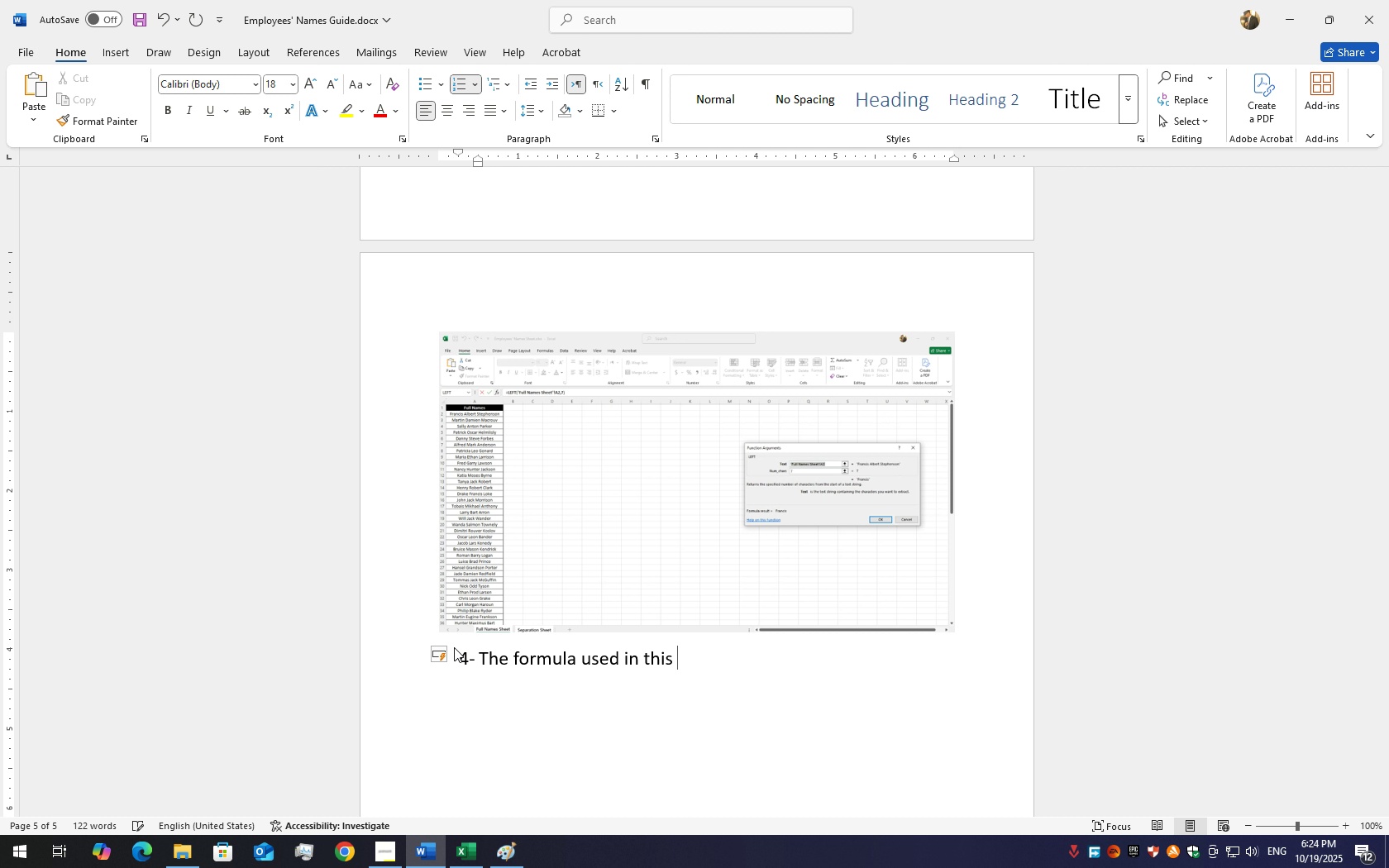 
type(table is L)
key(Backspace)
type(L)
key(Backspace)
type())
key(Backspace)
type((K)
key(Backspace)
type(Left) )
key(Backspace)
type(,)
key(Backspace)
type( )
key(Backspace)
type(. It allows you to a)
key(Backspace)
type(entae)
key(Backspace)
key(Backspace)
type(er a)
key(Backspace)
type(the )
 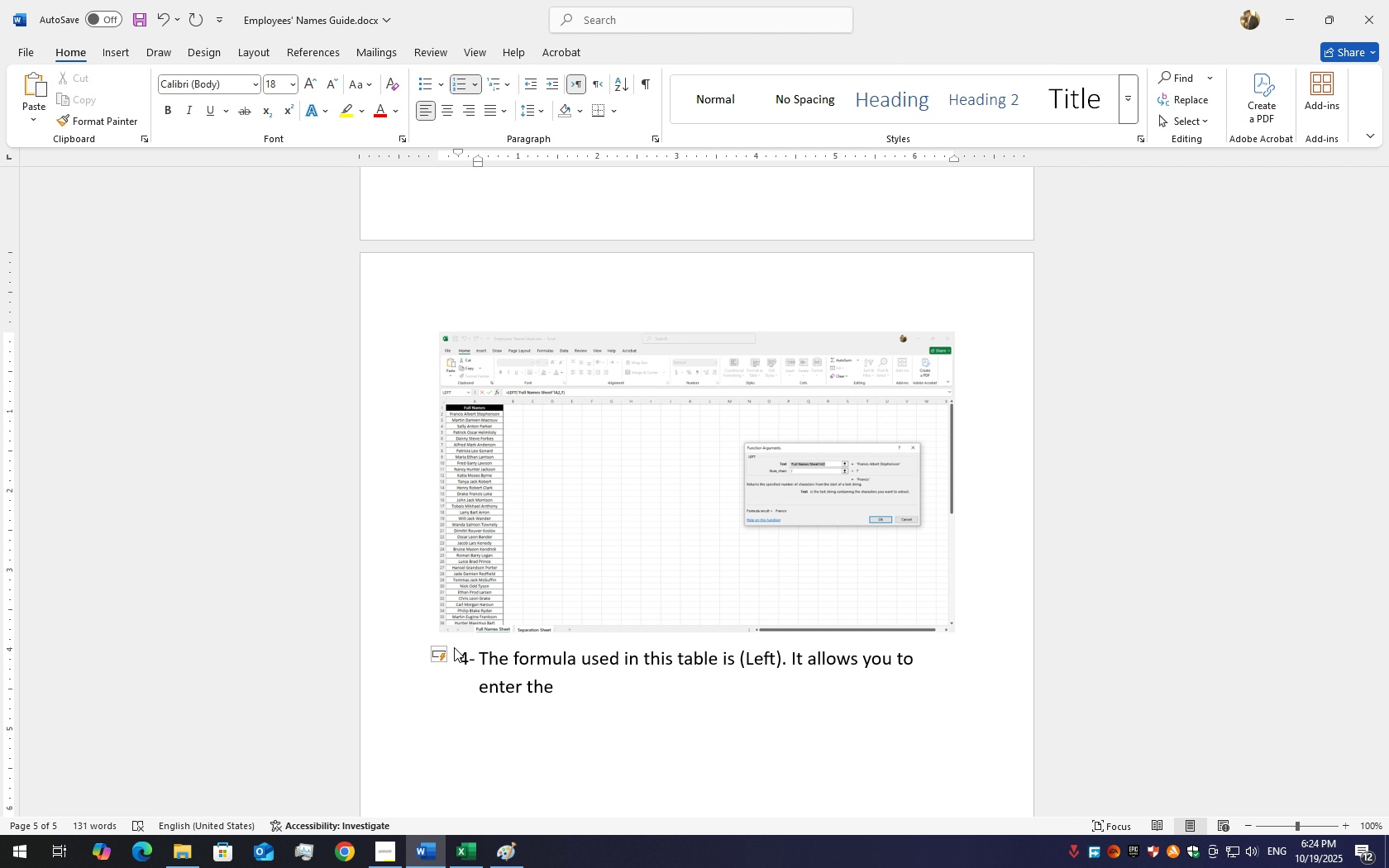 
hold_key(key=ControlLeft, duration=1.51)
scroll: coordinate [456, 646], scroll_direction: up, amount: 9.0
 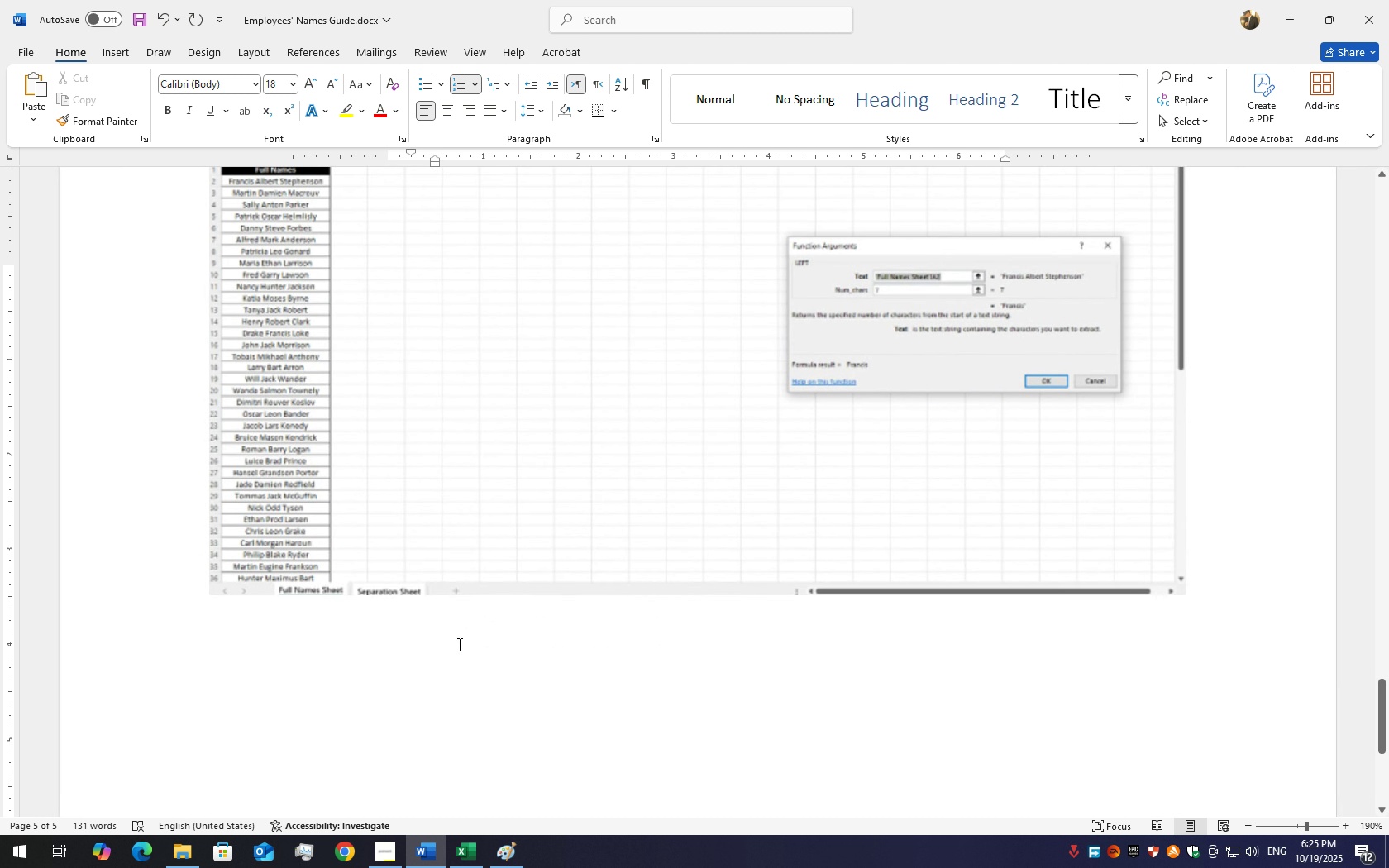 
hold_key(key=ControlLeft, duration=1.5)
 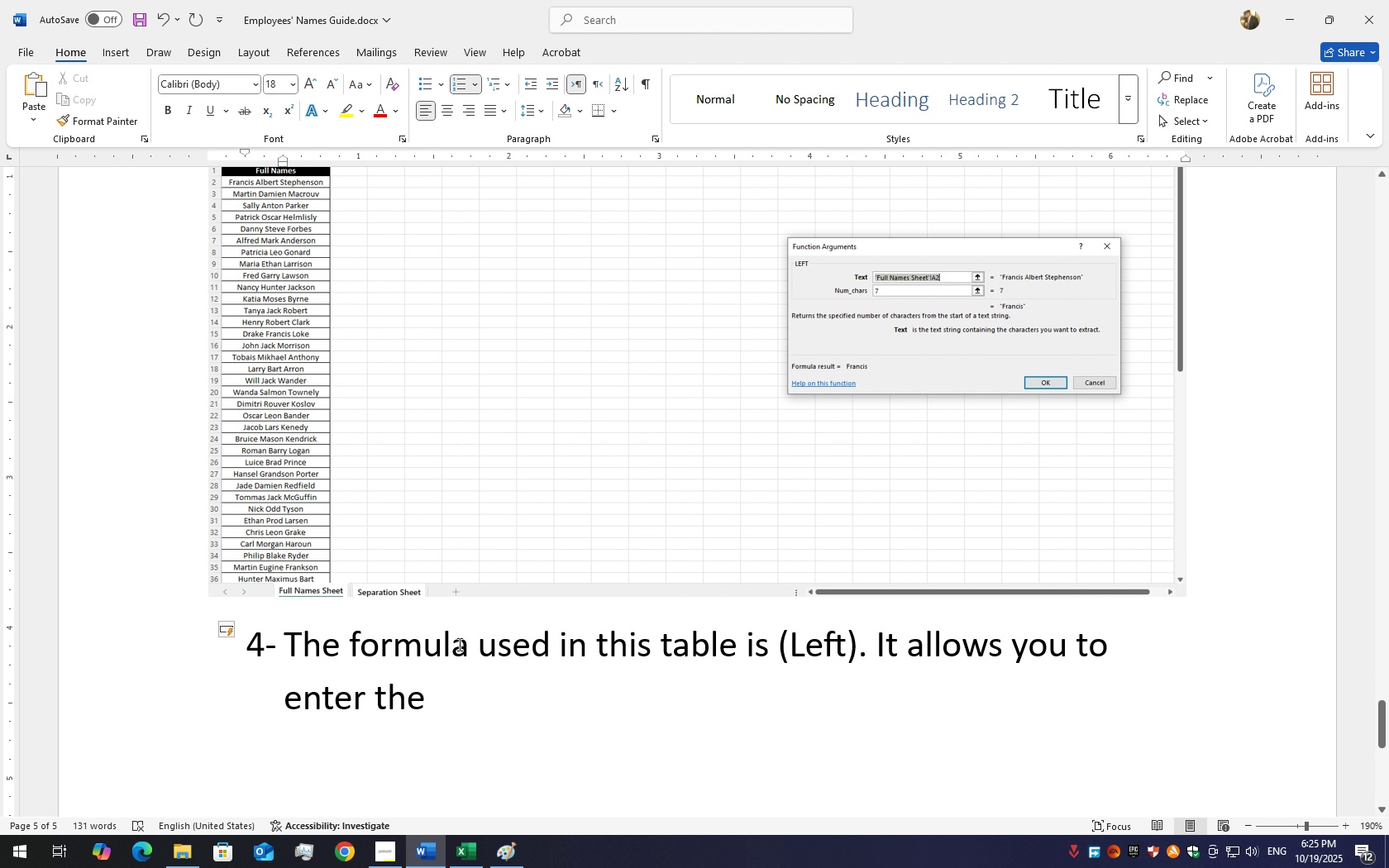 
hold_key(key=ControlLeft, duration=0.63)
 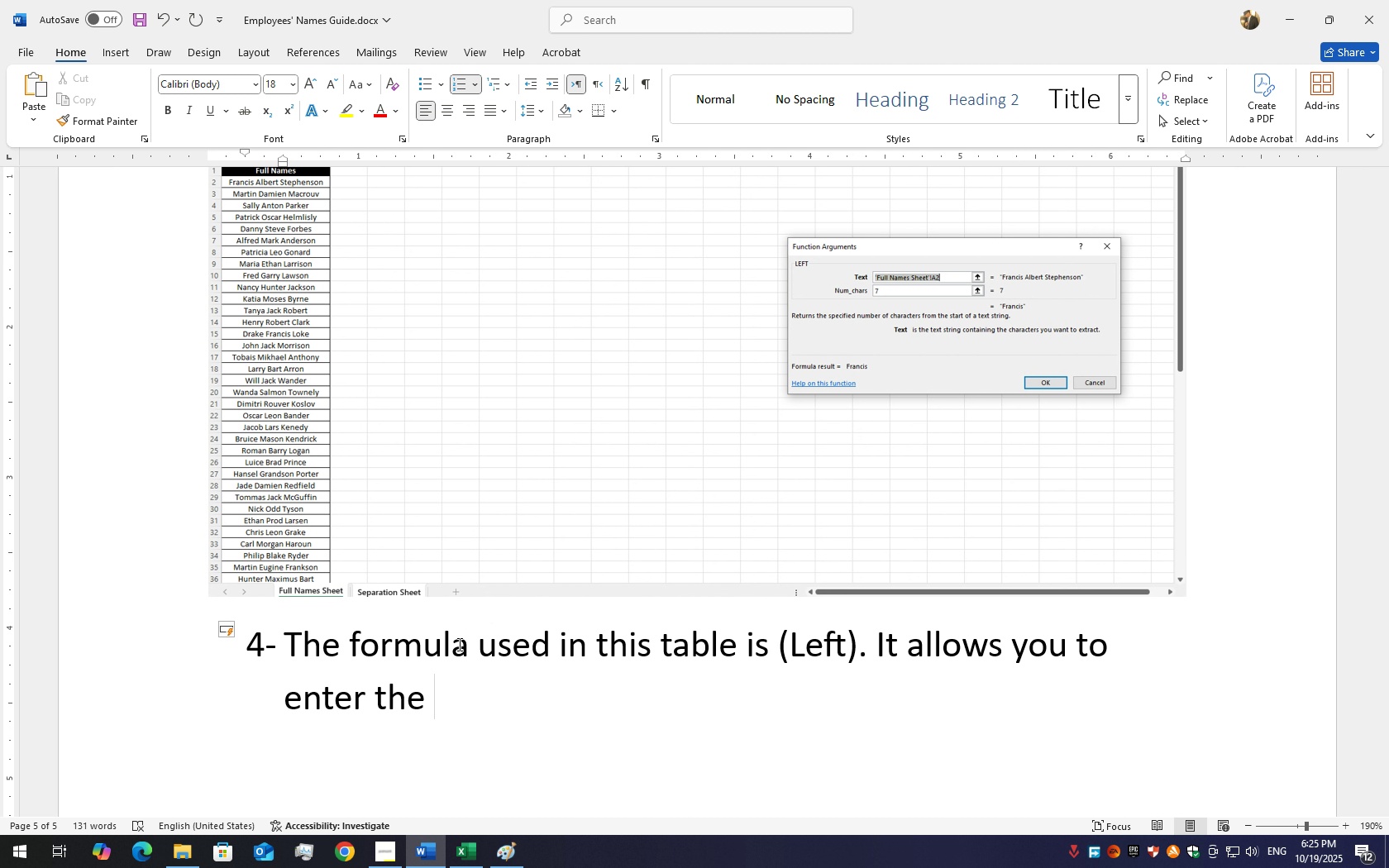 
wait(6.3)
 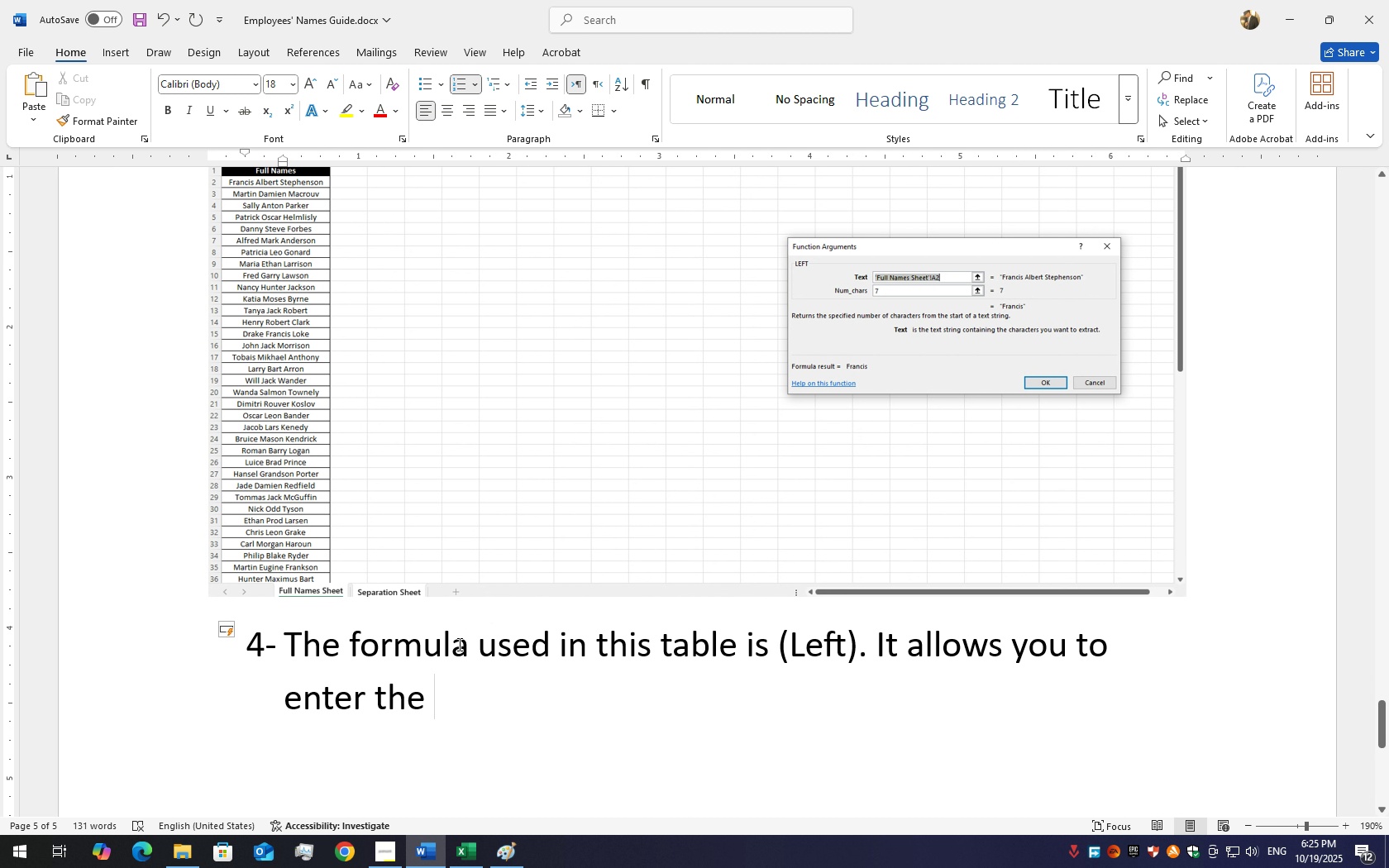 
type(n)
key(Backspace)
type(=)
key(Backspace)
type(em)
key(Backspace)
type(n)
key(Backspace)
 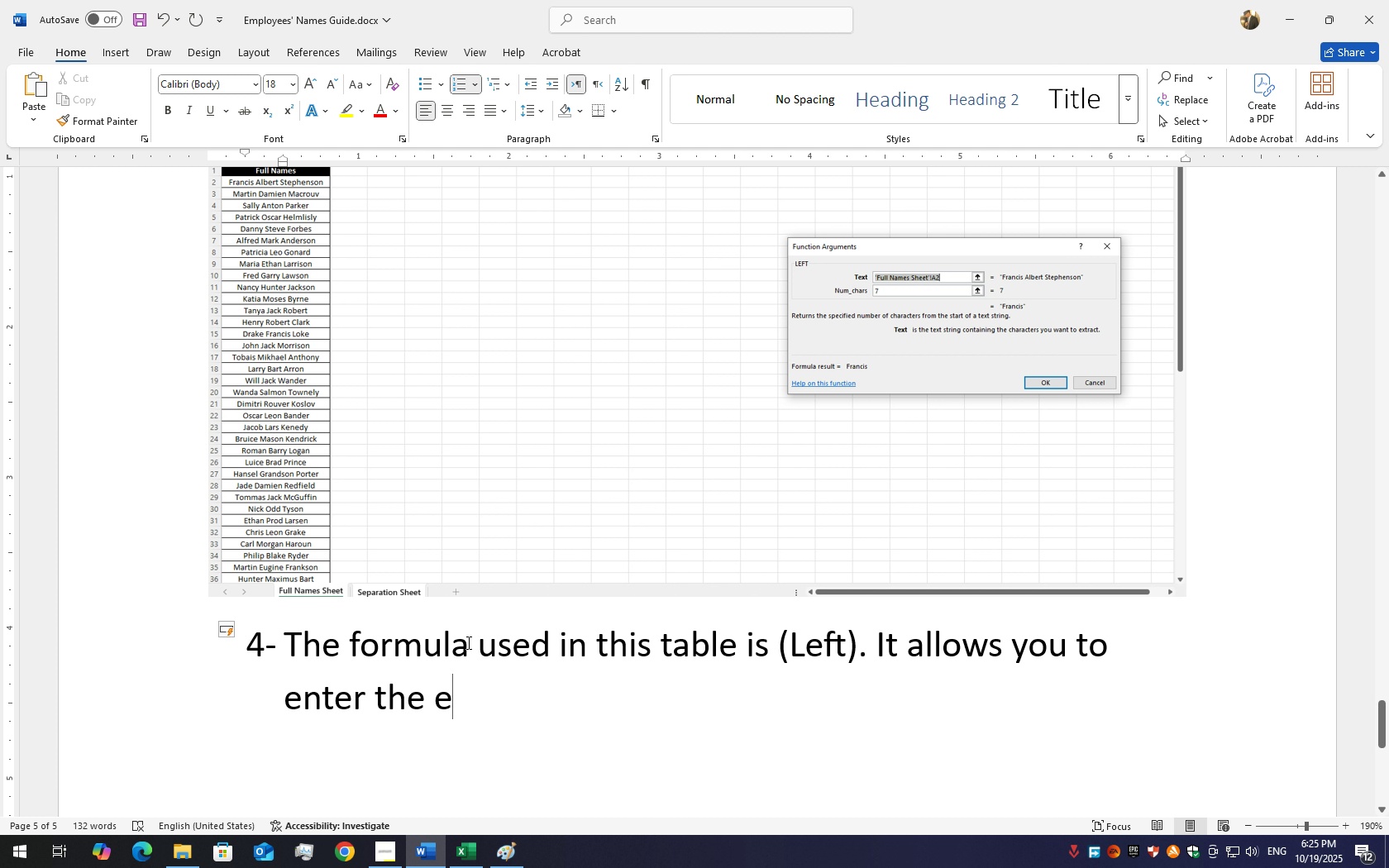 
key(Backspace)
type(names automatic)
key(Backspace)
type(fiur)
key(Backspace)
key(Backspace)
type(rst cx)
key(Backspace)
key(Backspace)
type(characters of nam)
key(Backspace)
key(Backspace)
key(Backspace)
type(the names. Write in the num achar)
key(Backspace)
key(Backspace)
key(Backspace)
key(Backspace)
key(Backspace)
key(Backspace)
type(_chars the number of the char)
key(Backspace)
type(rcharacters of tthe )
key(Backspace)
key(Backspace)
type(e first name.)
 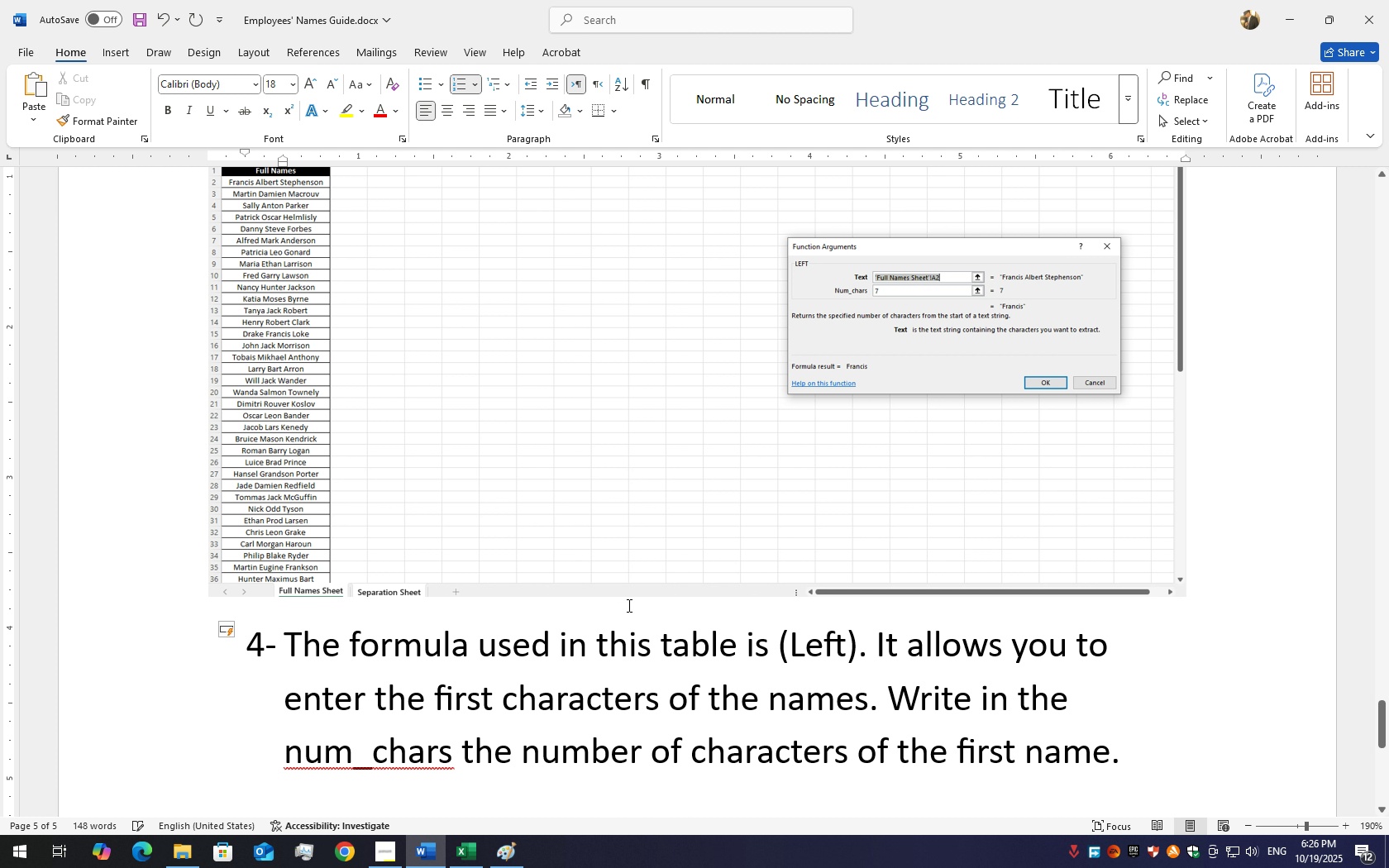 
key(Control+S)
 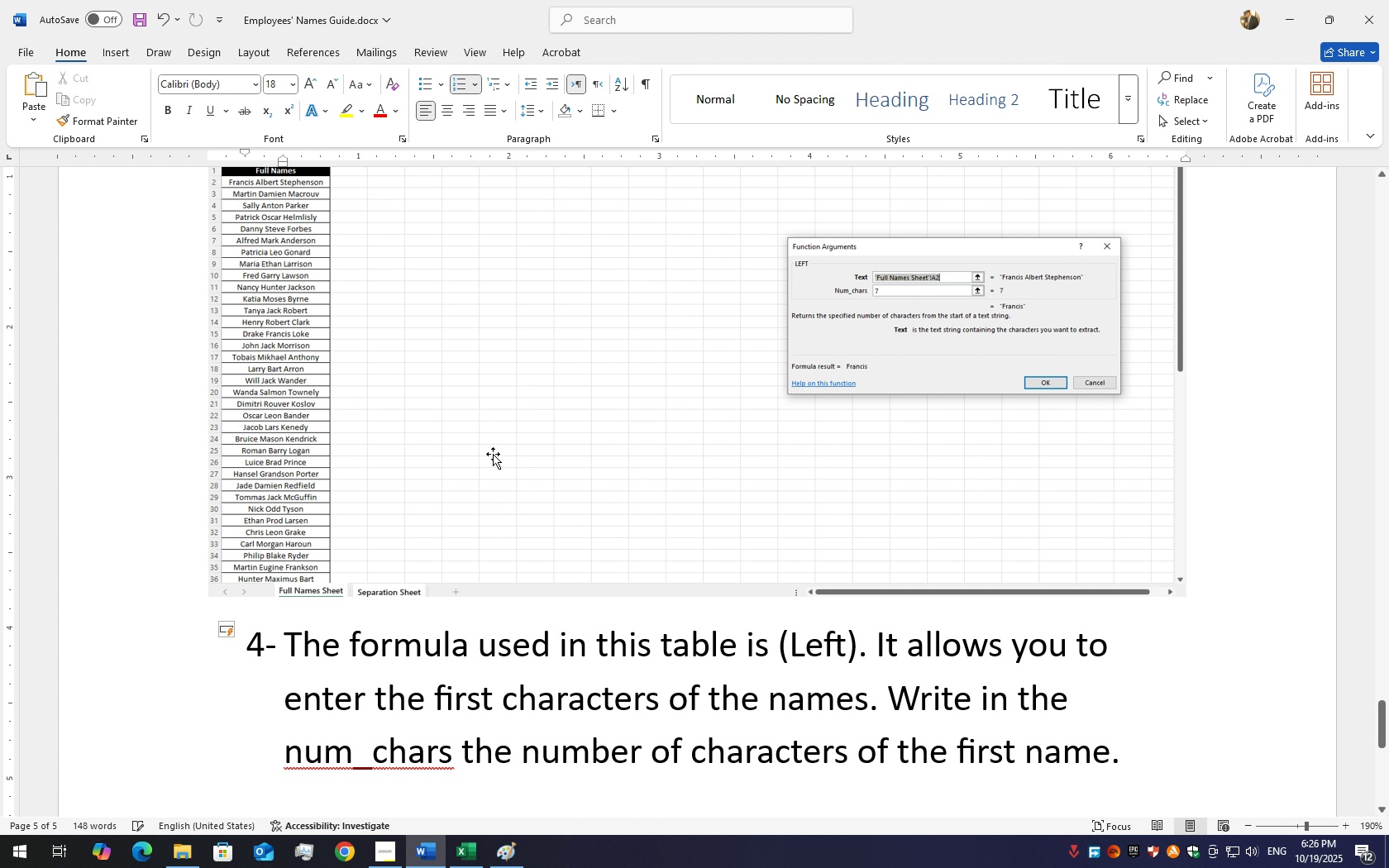 
hold_key(key=ControlLeft, duration=1.53)
scroll: coordinate [491, 459], scroll_direction: down, amount: 8.0
 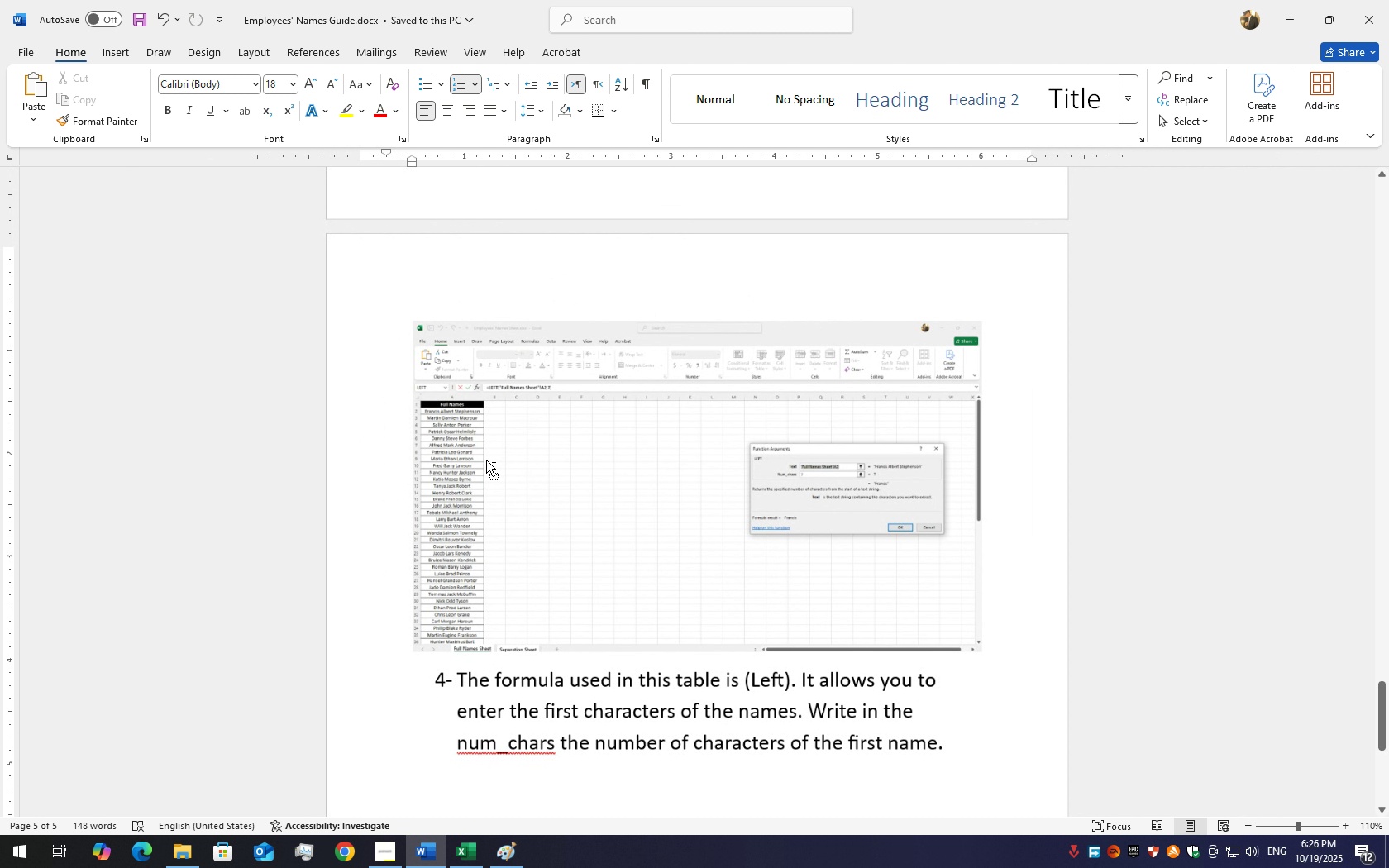 
hold_key(key=ControlLeft, duration=0.42)
 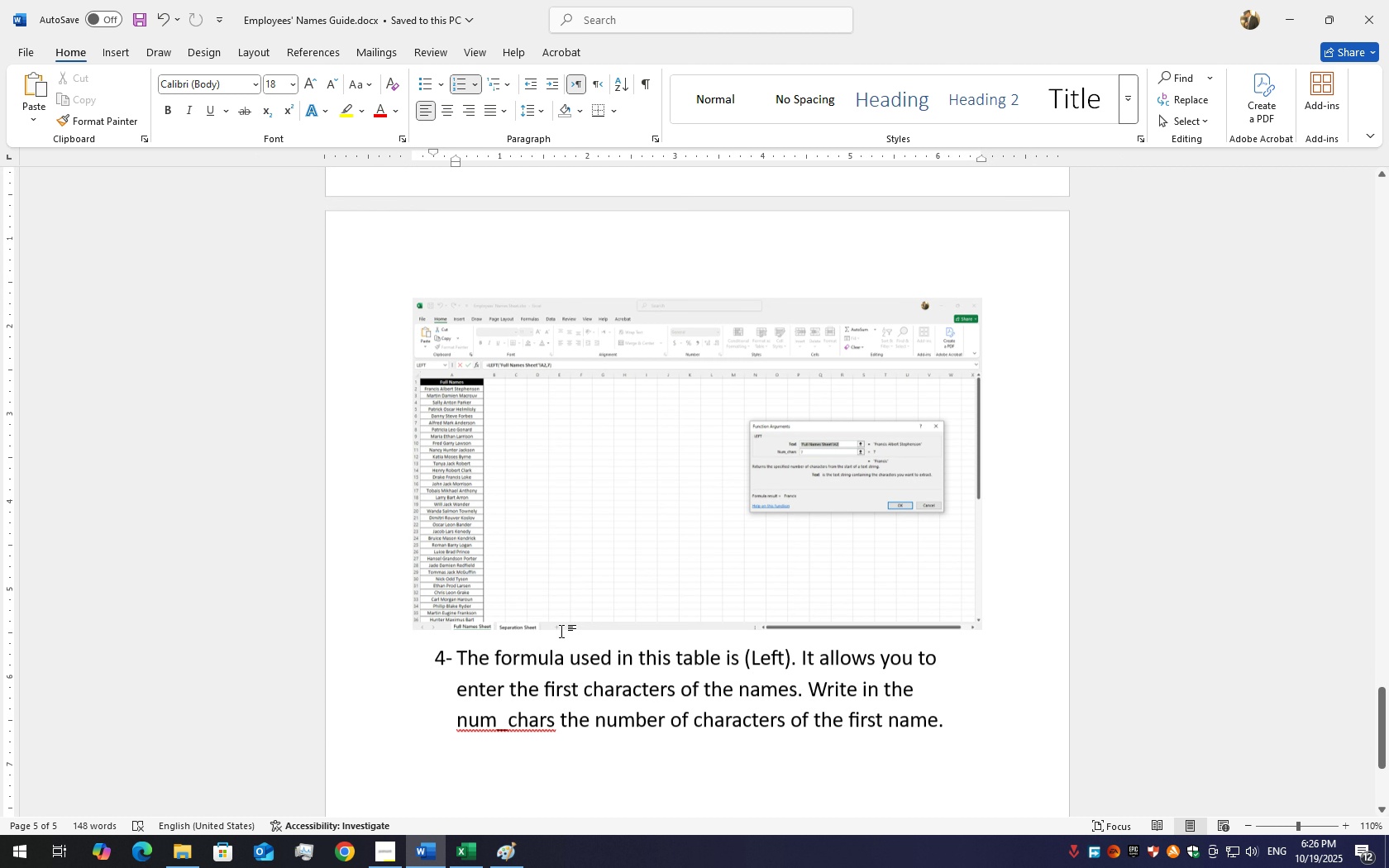 
scroll: coordinate [410, 608], scroll_direction: down, amount: 16.0
 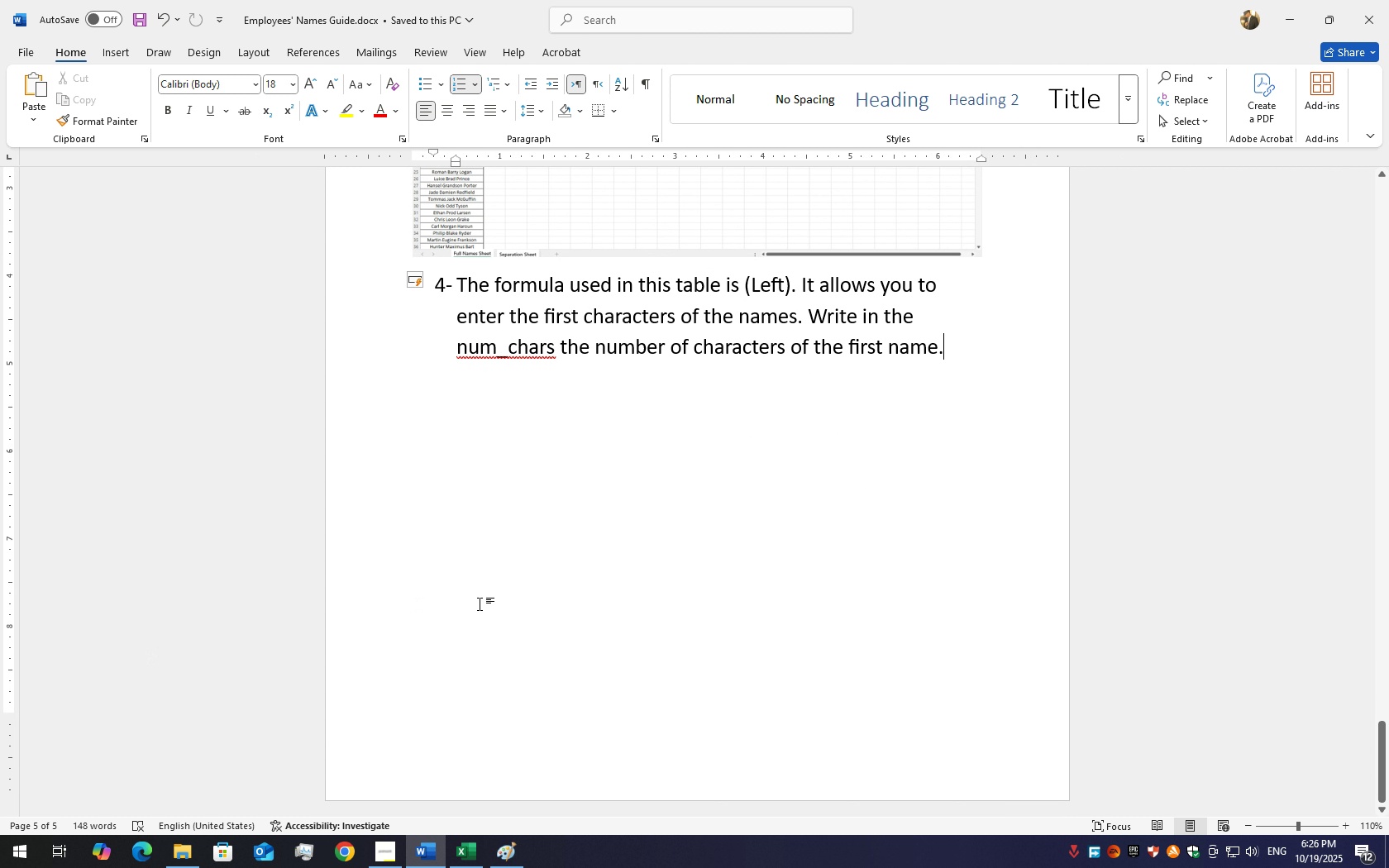 
scroll: coordinate [497, 617], scroll_direction: up, amount: 7.0
 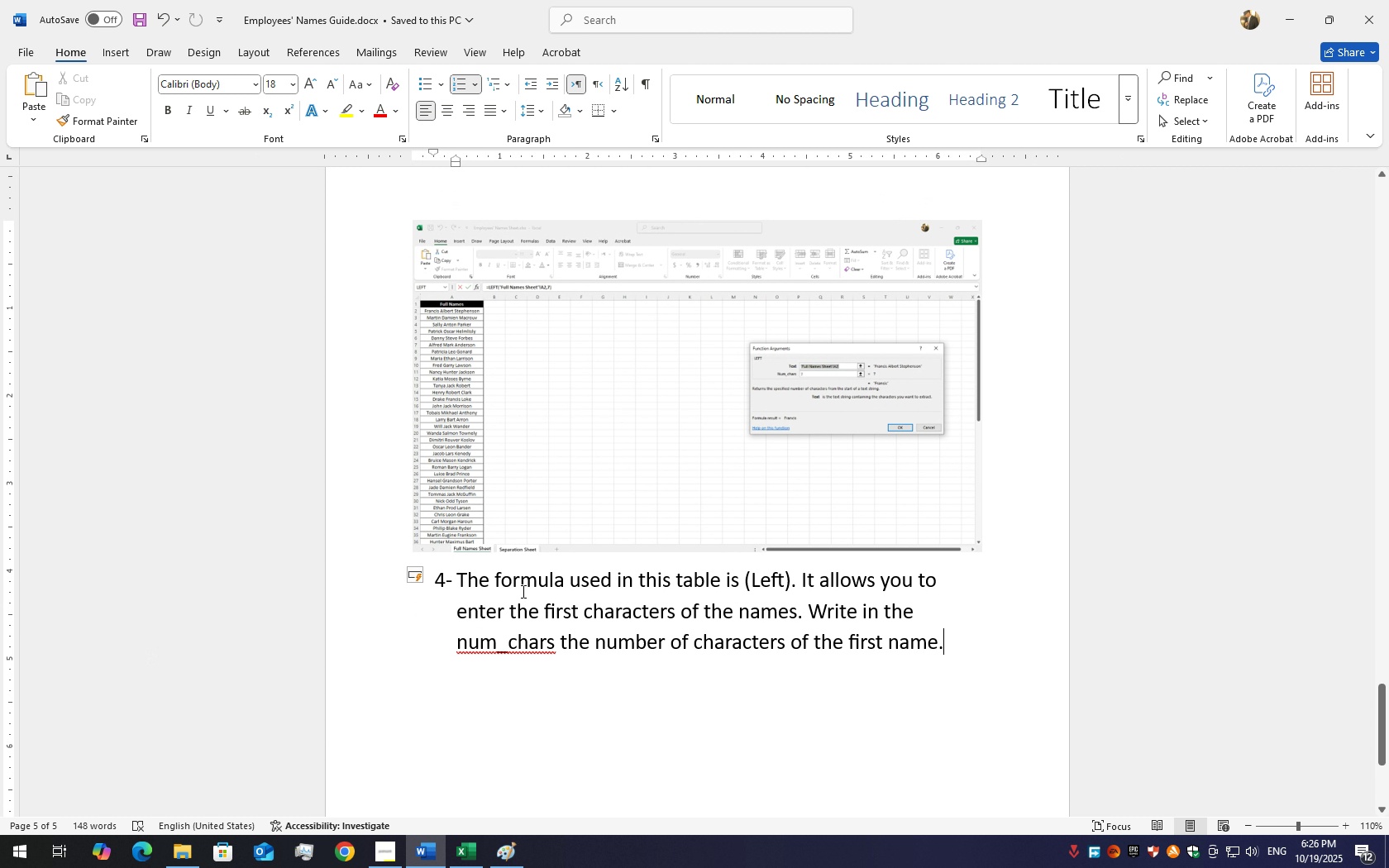 
mouse_move([548, 587])
 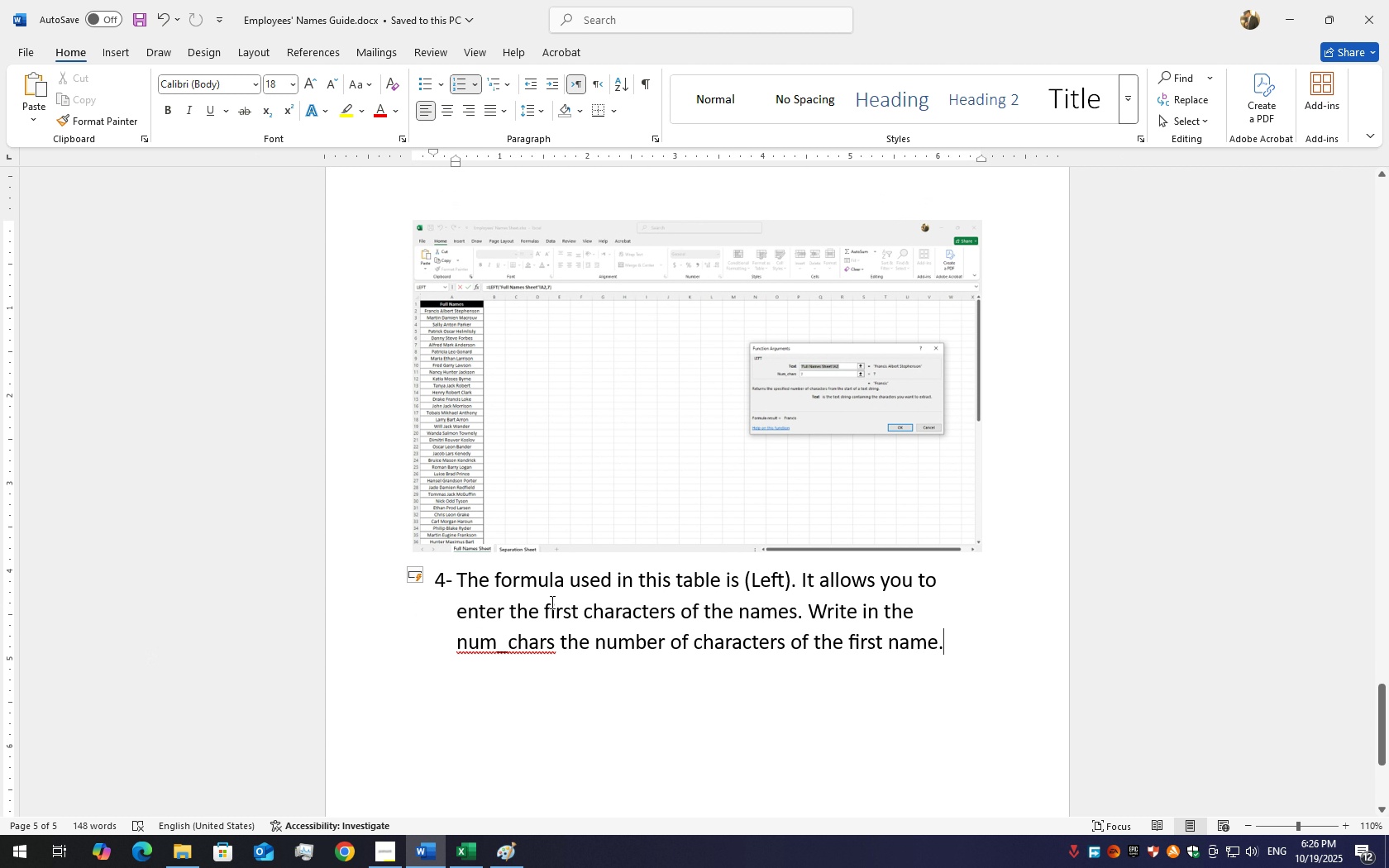 
key(Enter)
 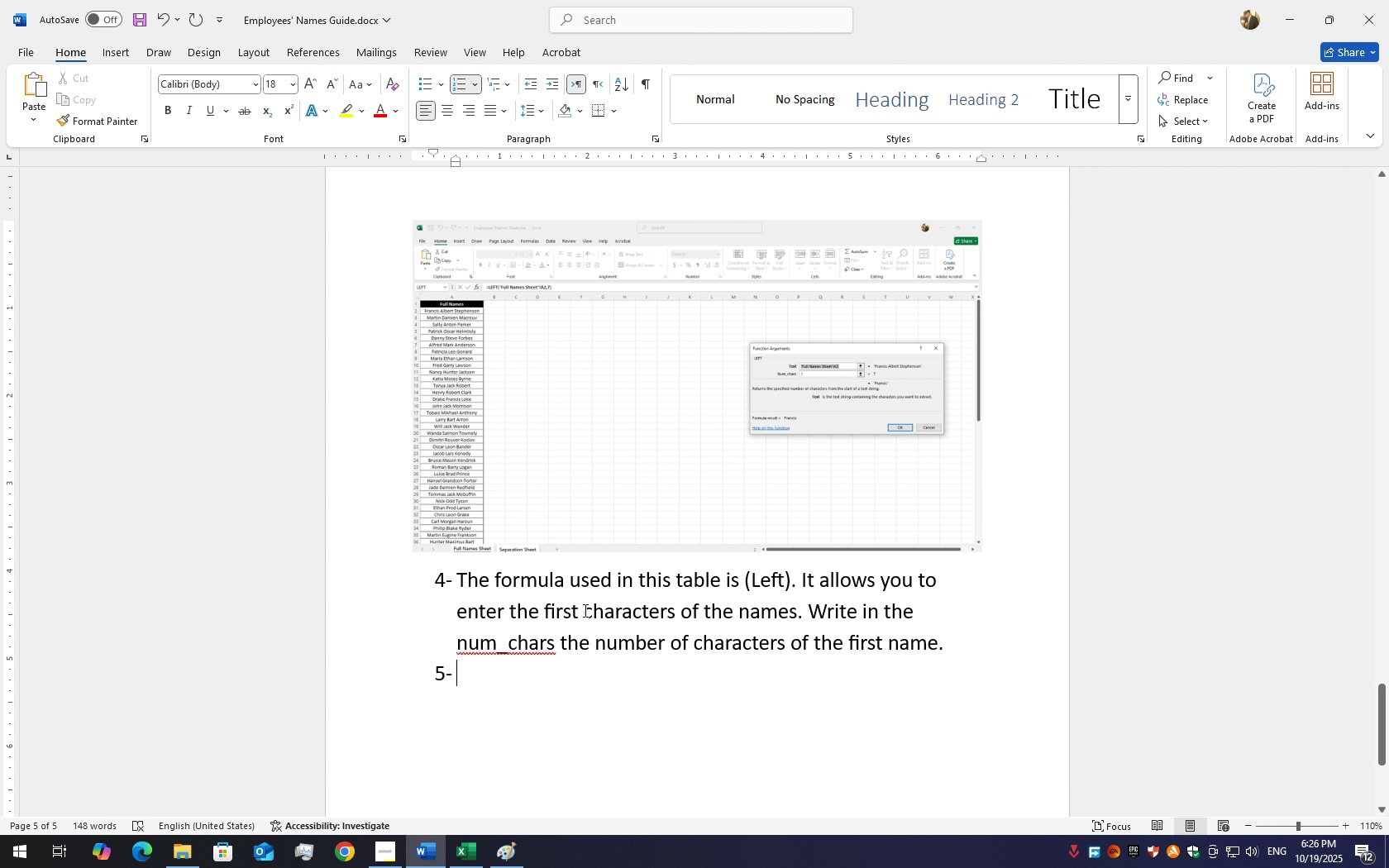 
key(Backspace)
 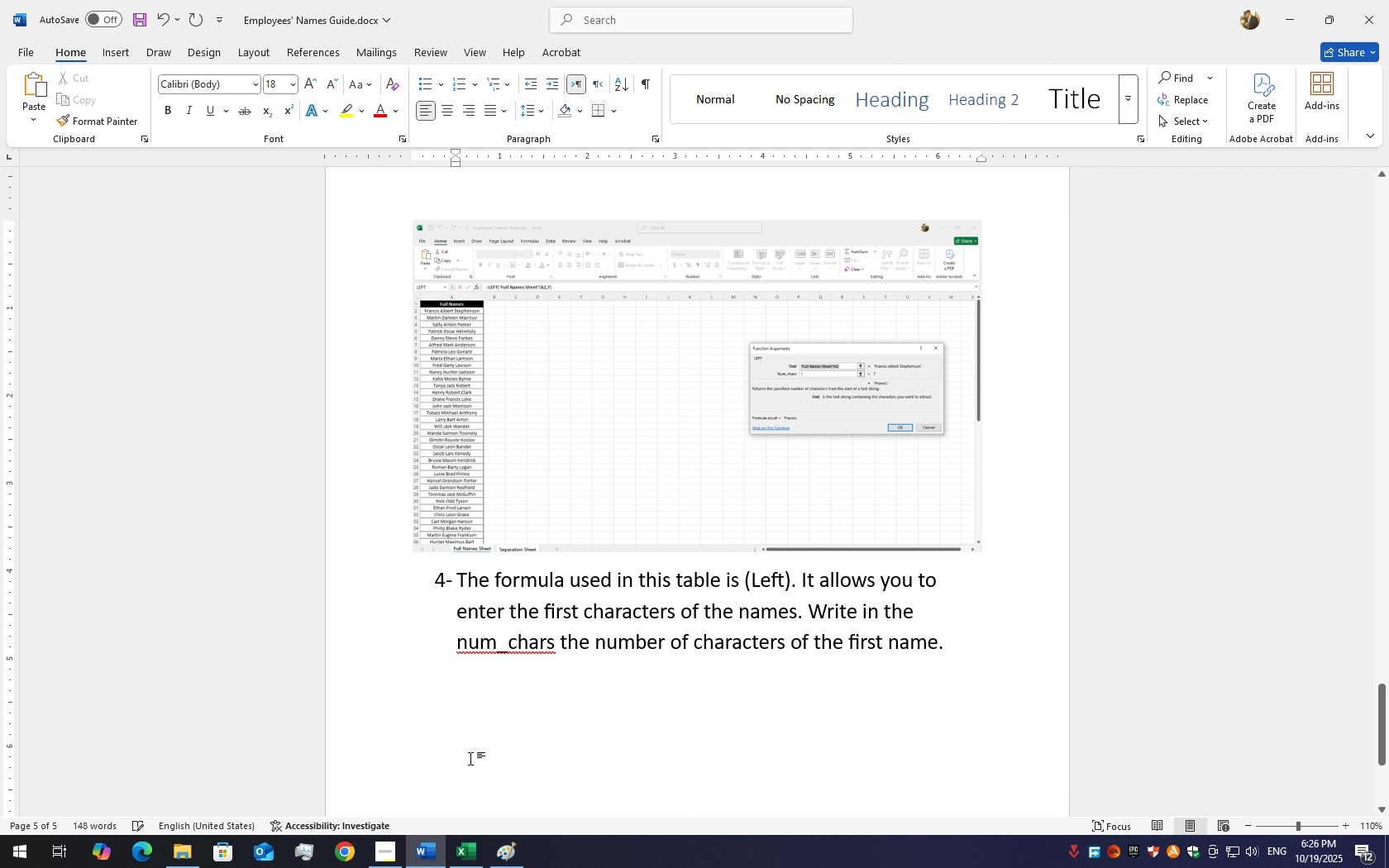 
key(Backspace)
 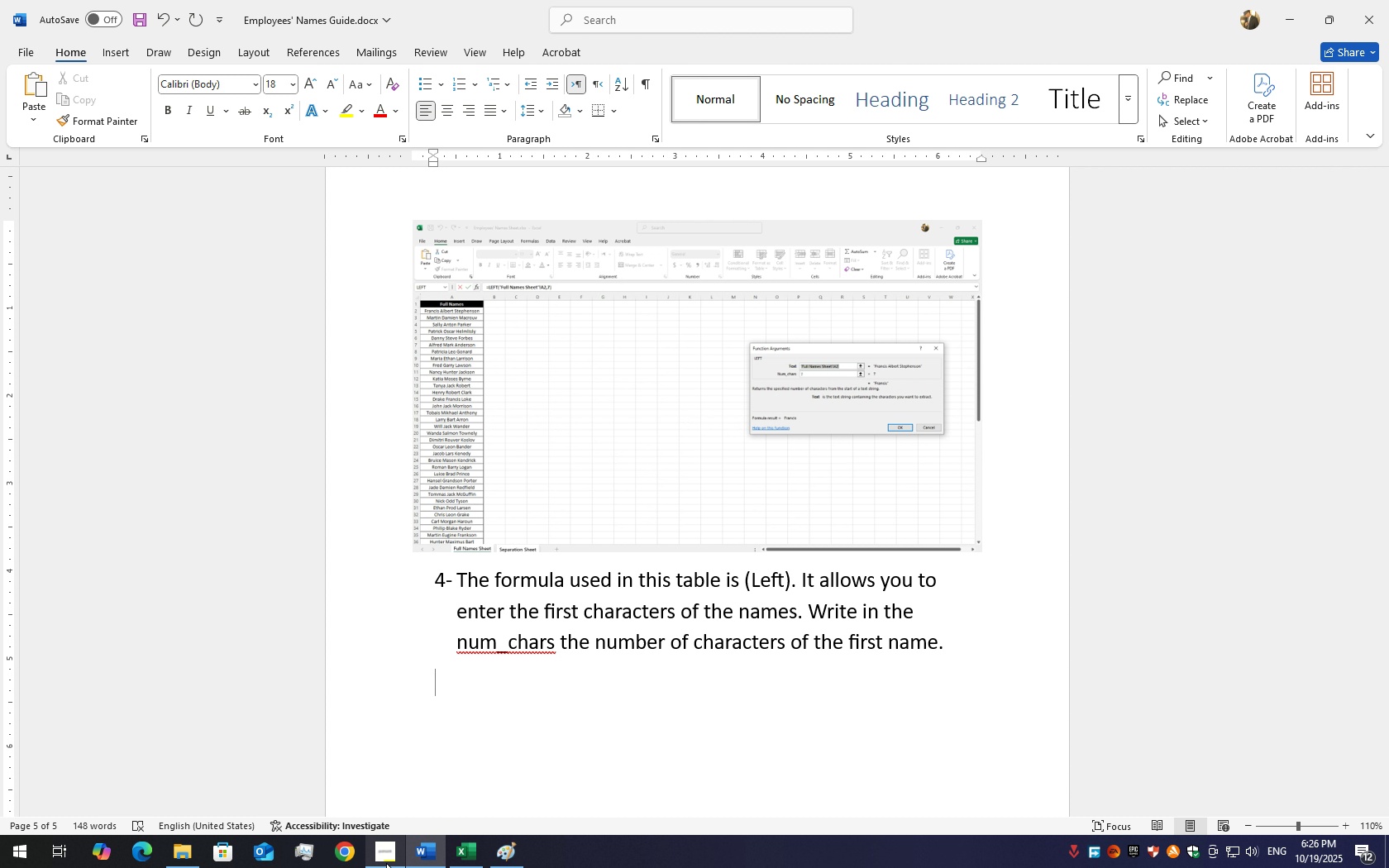 
mouse_move([404, 799])
 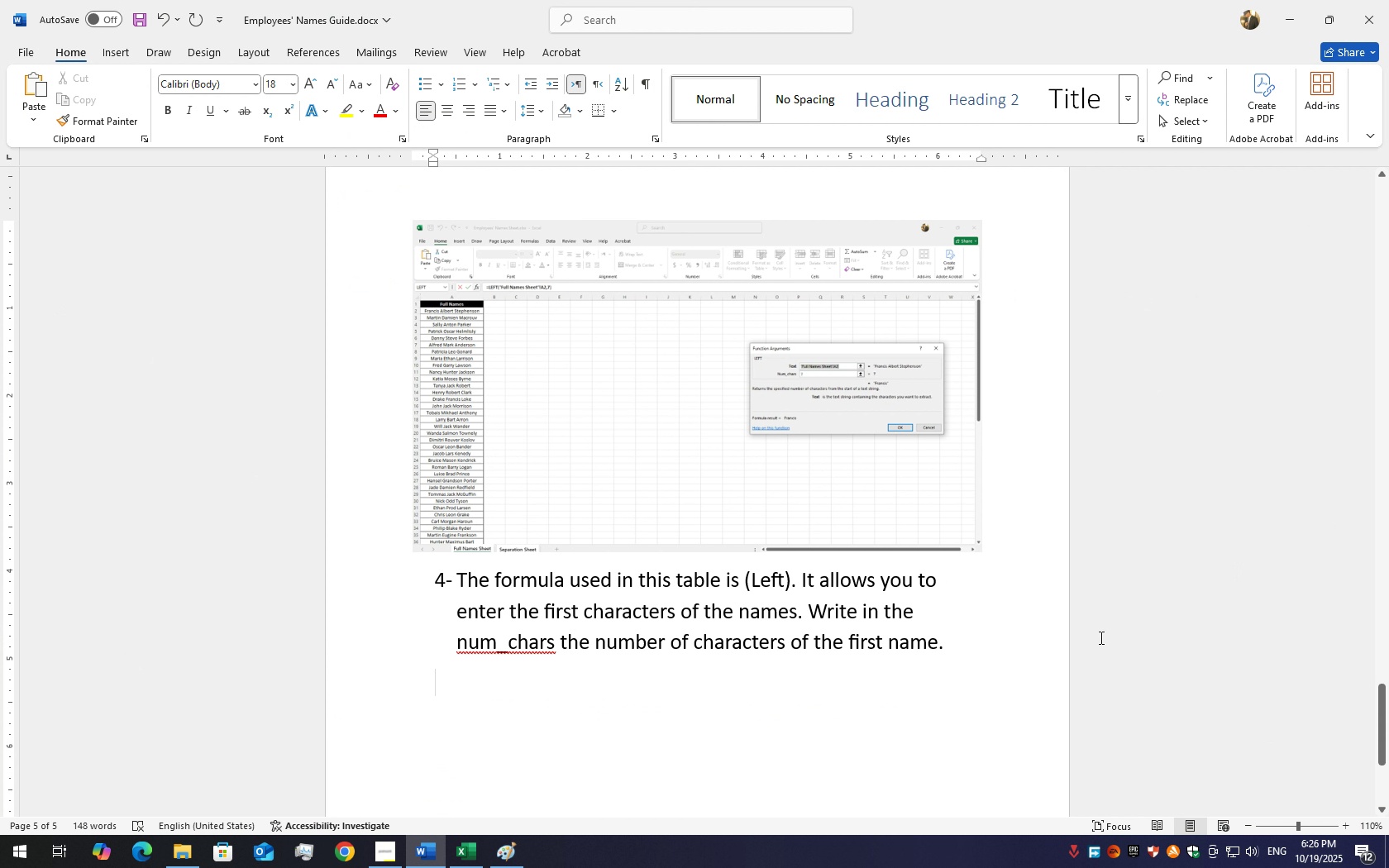 
key(Control+S)
 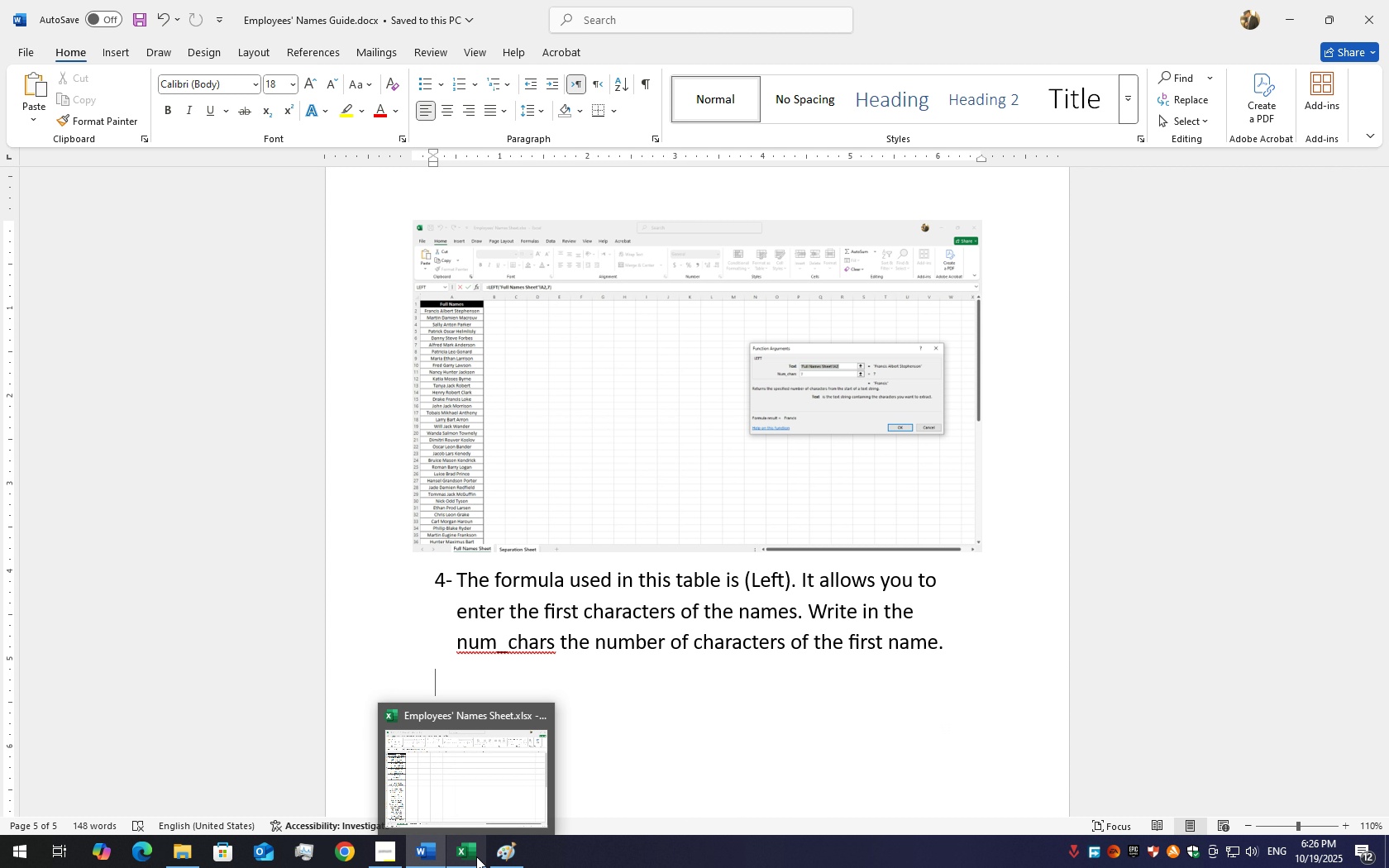 
wait(5.35)
 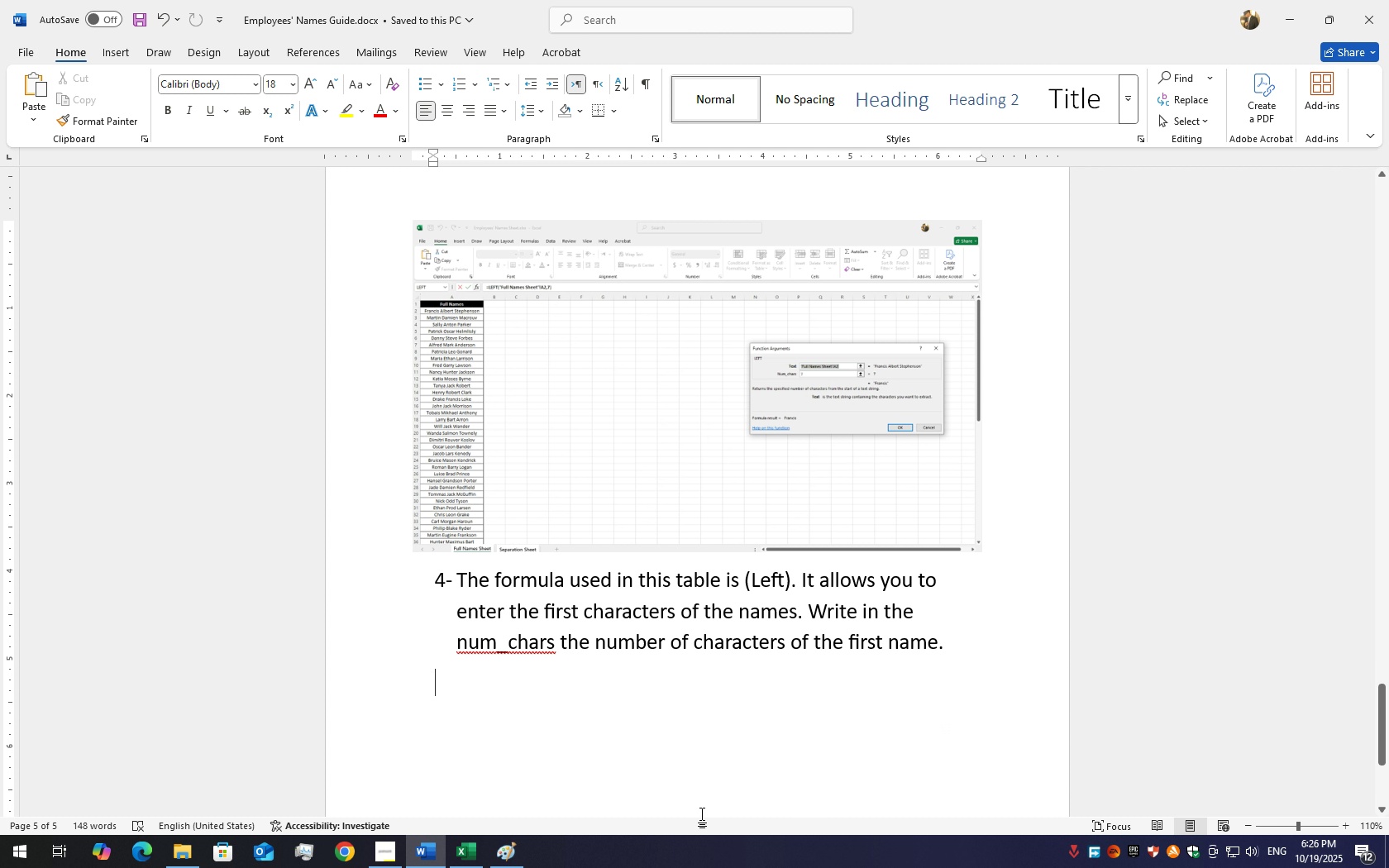 
left_click([459, 813])
 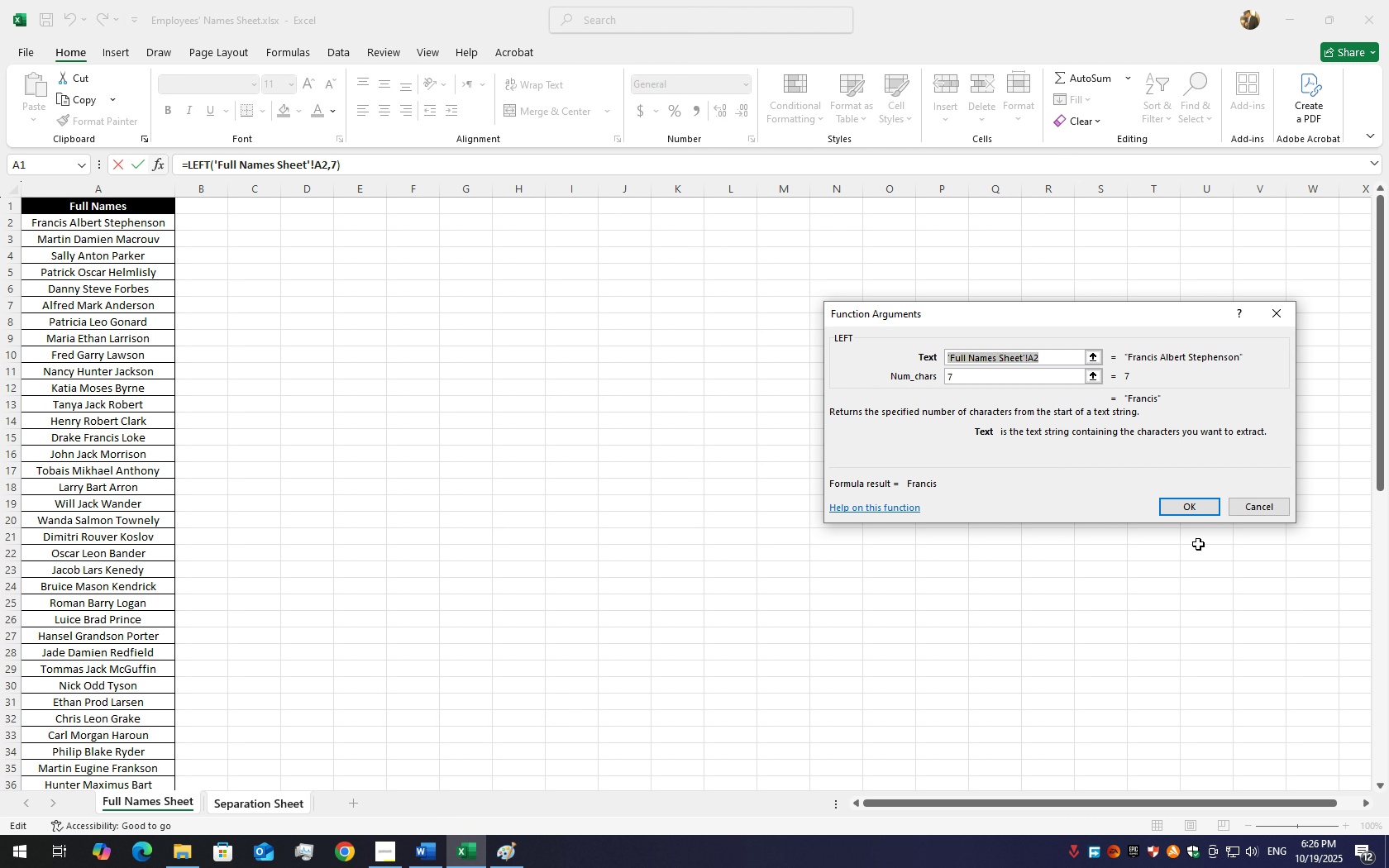 
left_click([1181, 504])
 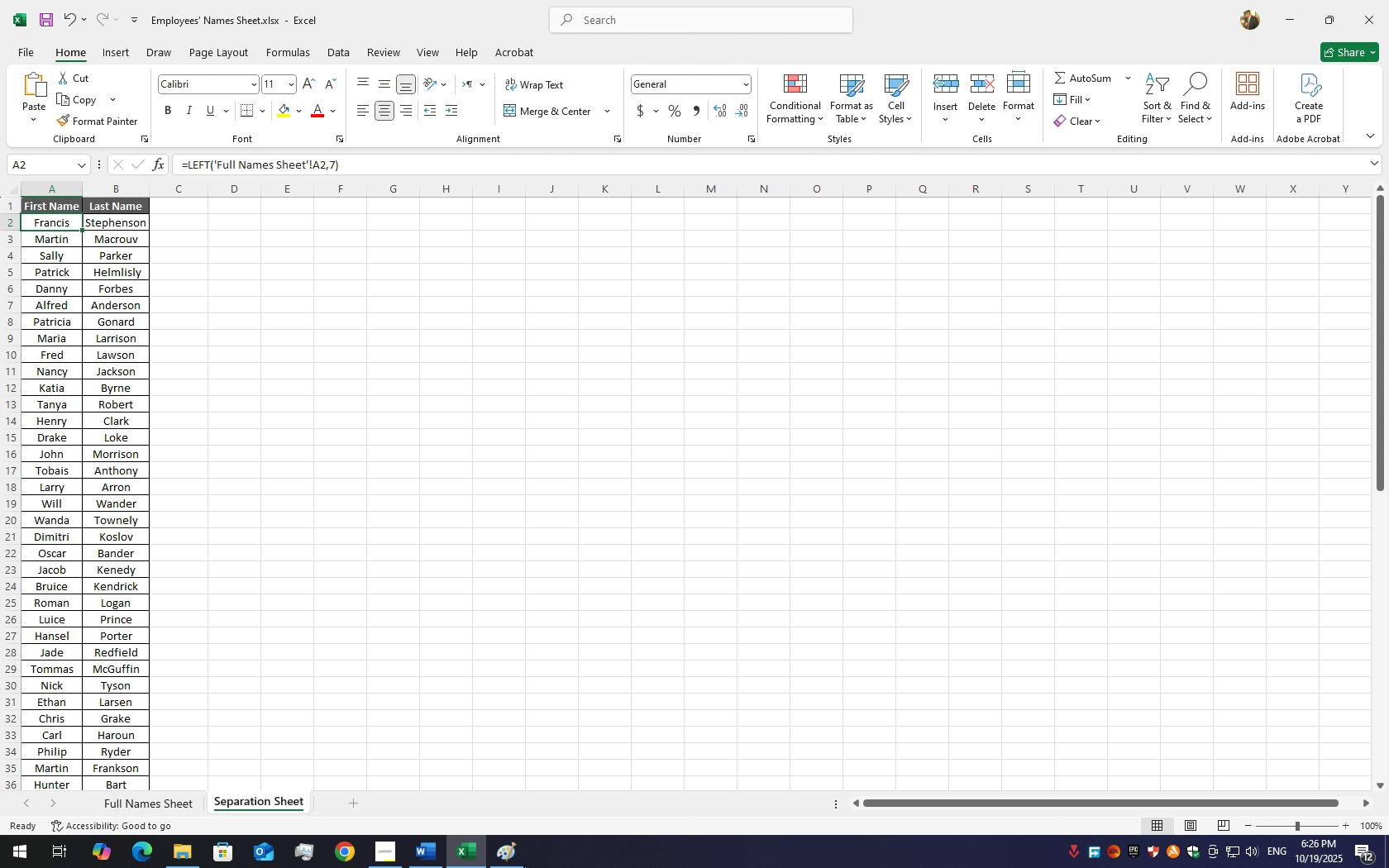 
left_click([529, 867])
 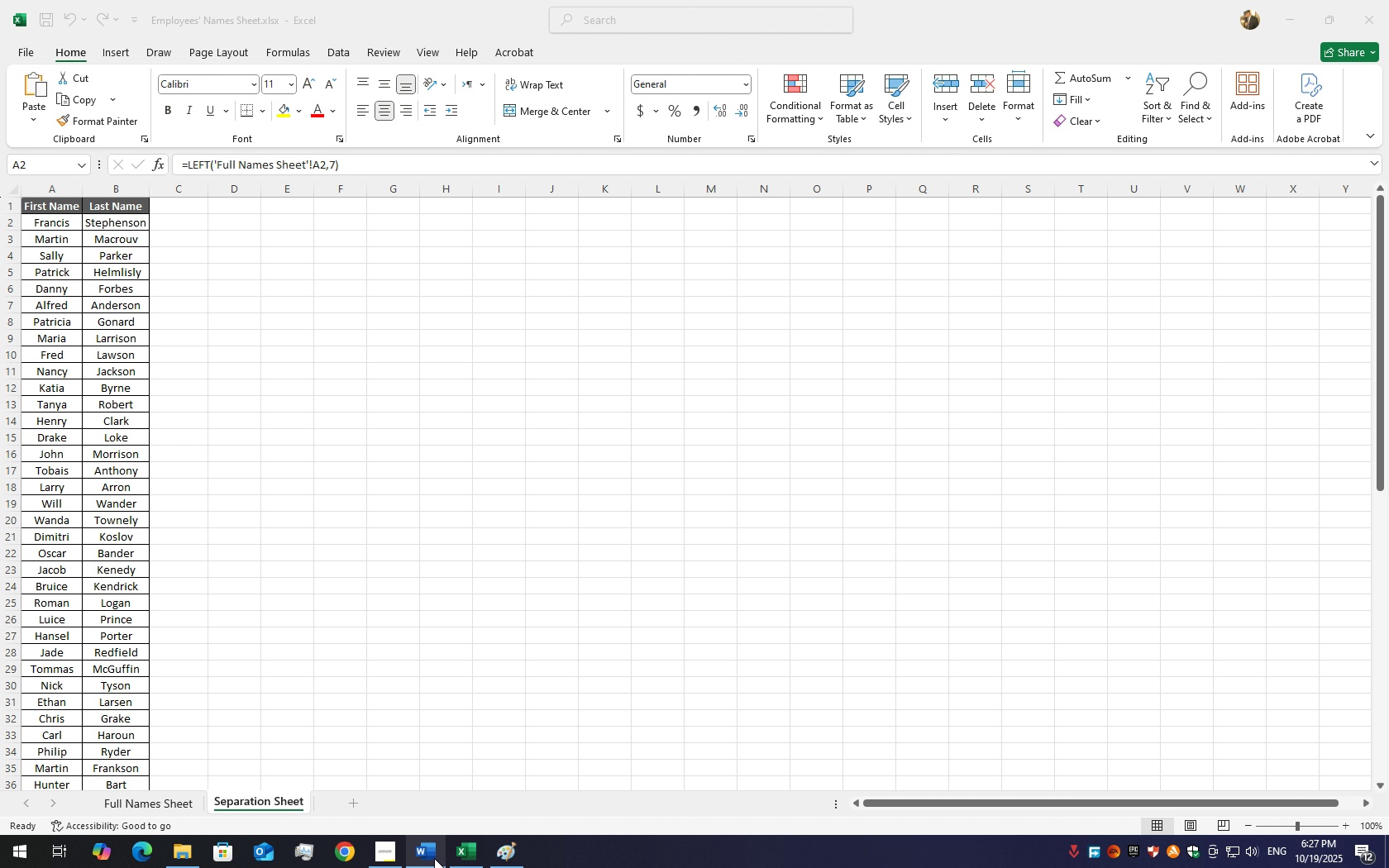 
left_click([434, 858])
 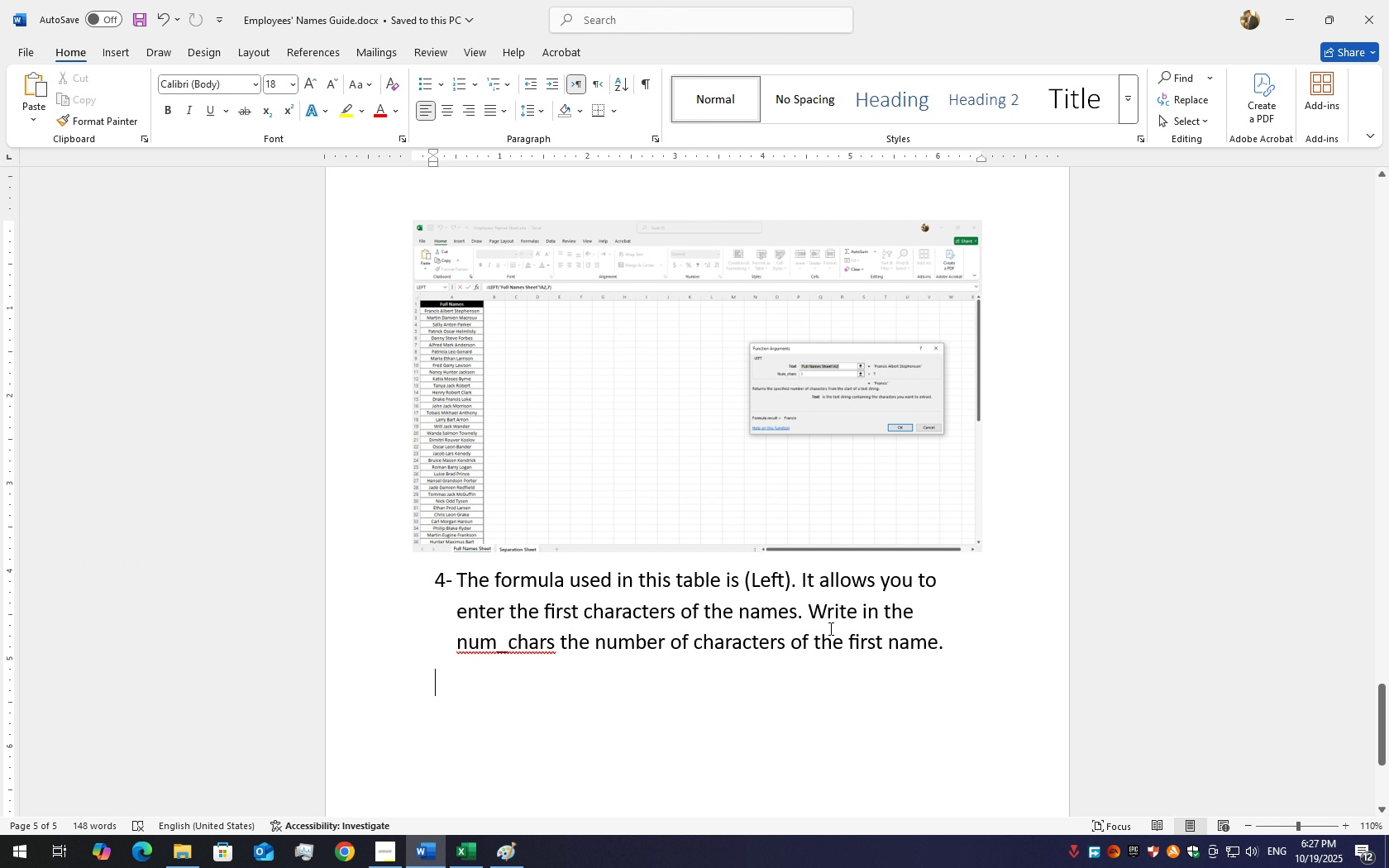 
wait(5.79)
 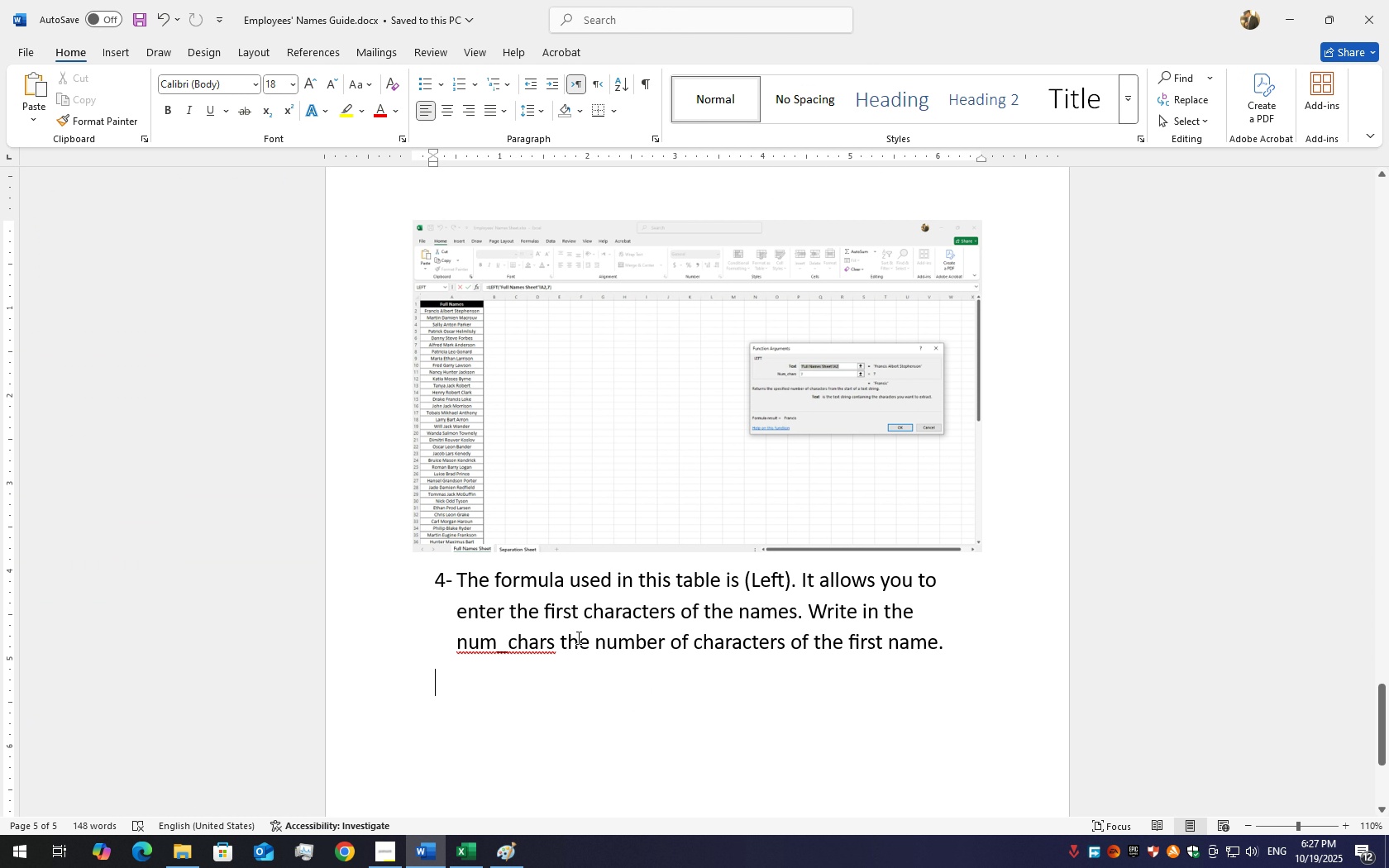 
left_click([793, 619])
 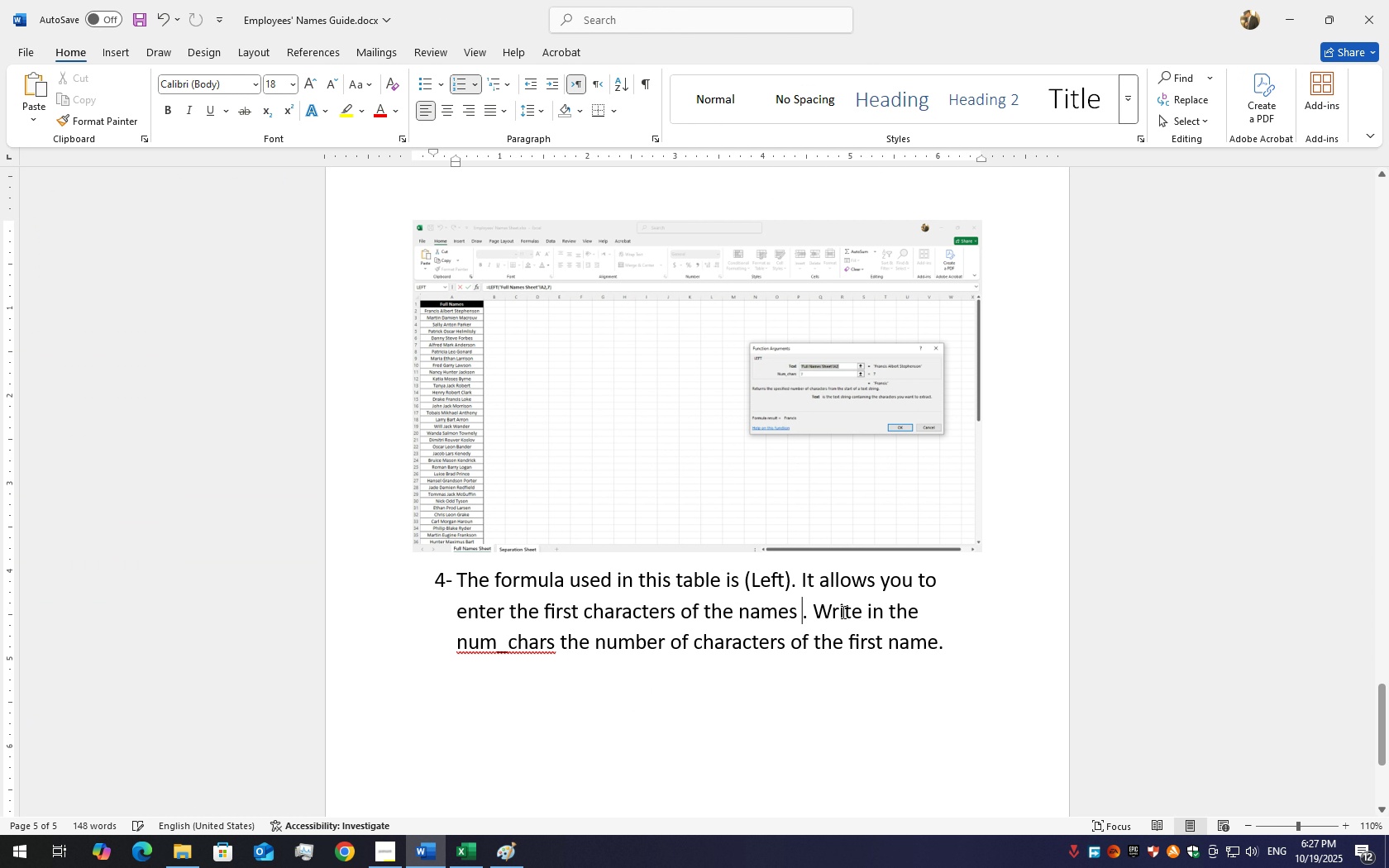 
type( from a source column in sa)
key(Backspace)
key(Backspace)
type(tha)
key(Backspace)
type(e same sheet or a different one ) )
key(Backspace)
key(Backspace)
type(( w)
key(Backspace)
type(Which is in out)
key(Backspace)
type(r case )
 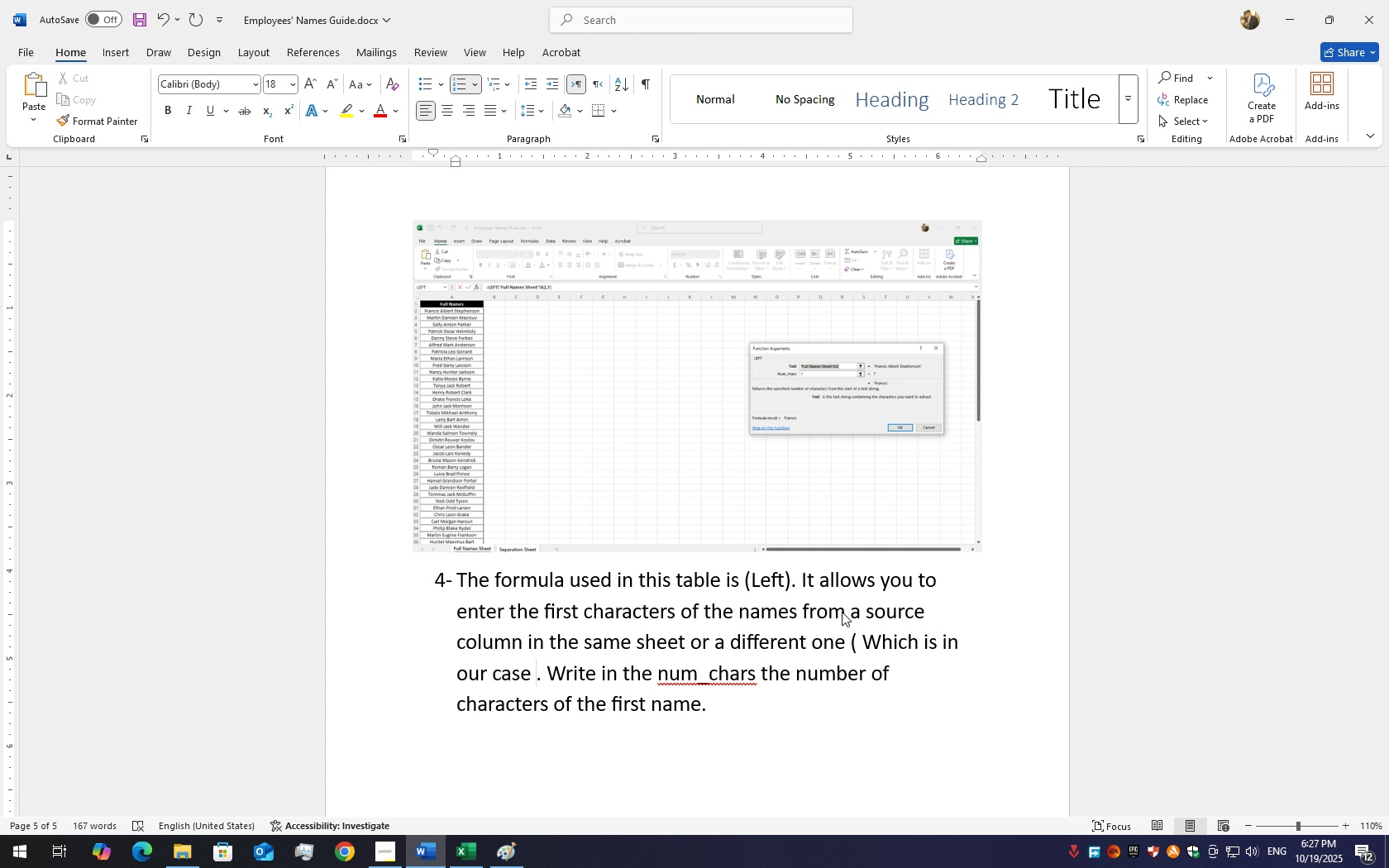 
hold_key(key=ShiftLeft, duration=1.54)
 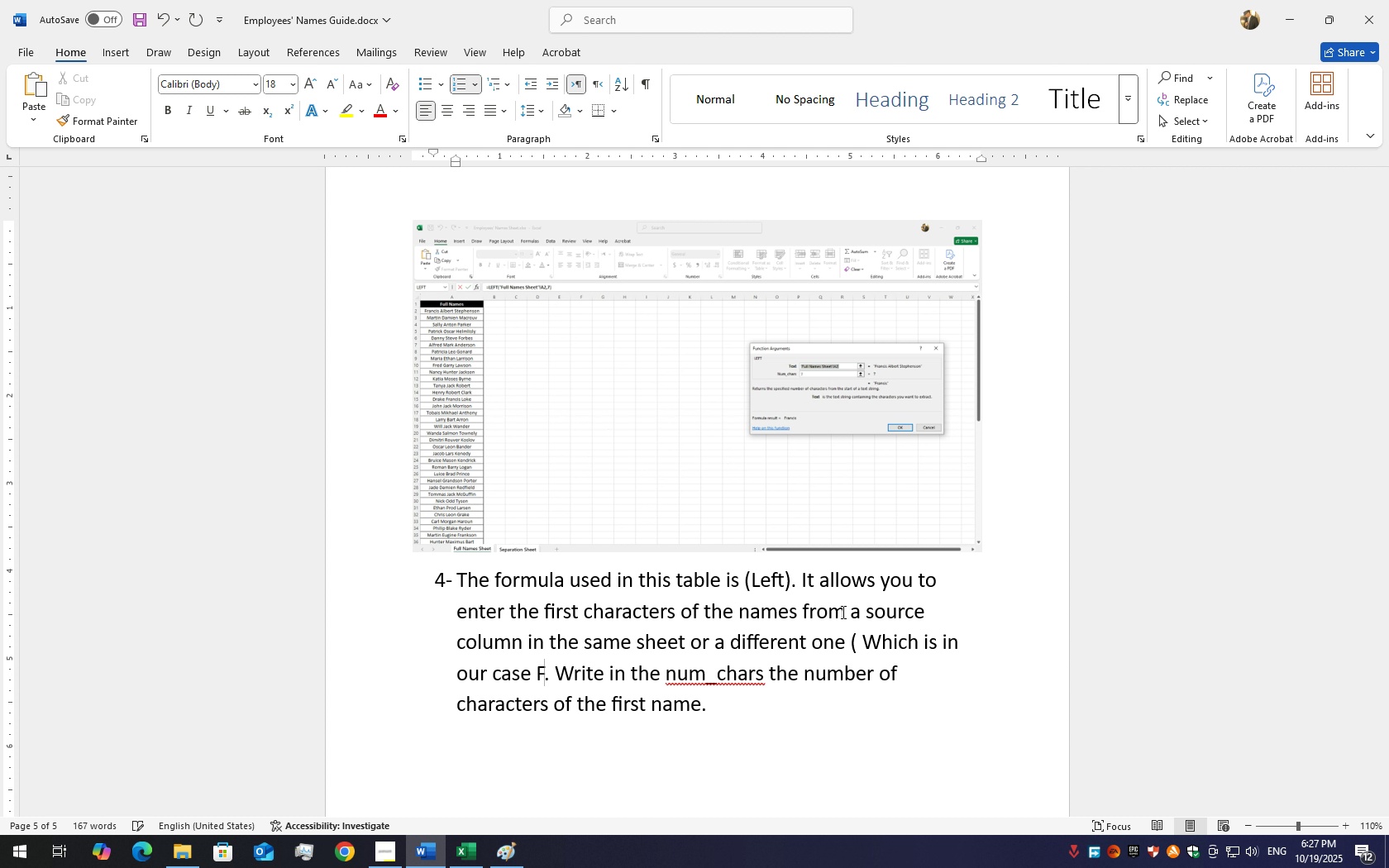 
type(Full Names Sha)
key(Backspace)
type(eet))
 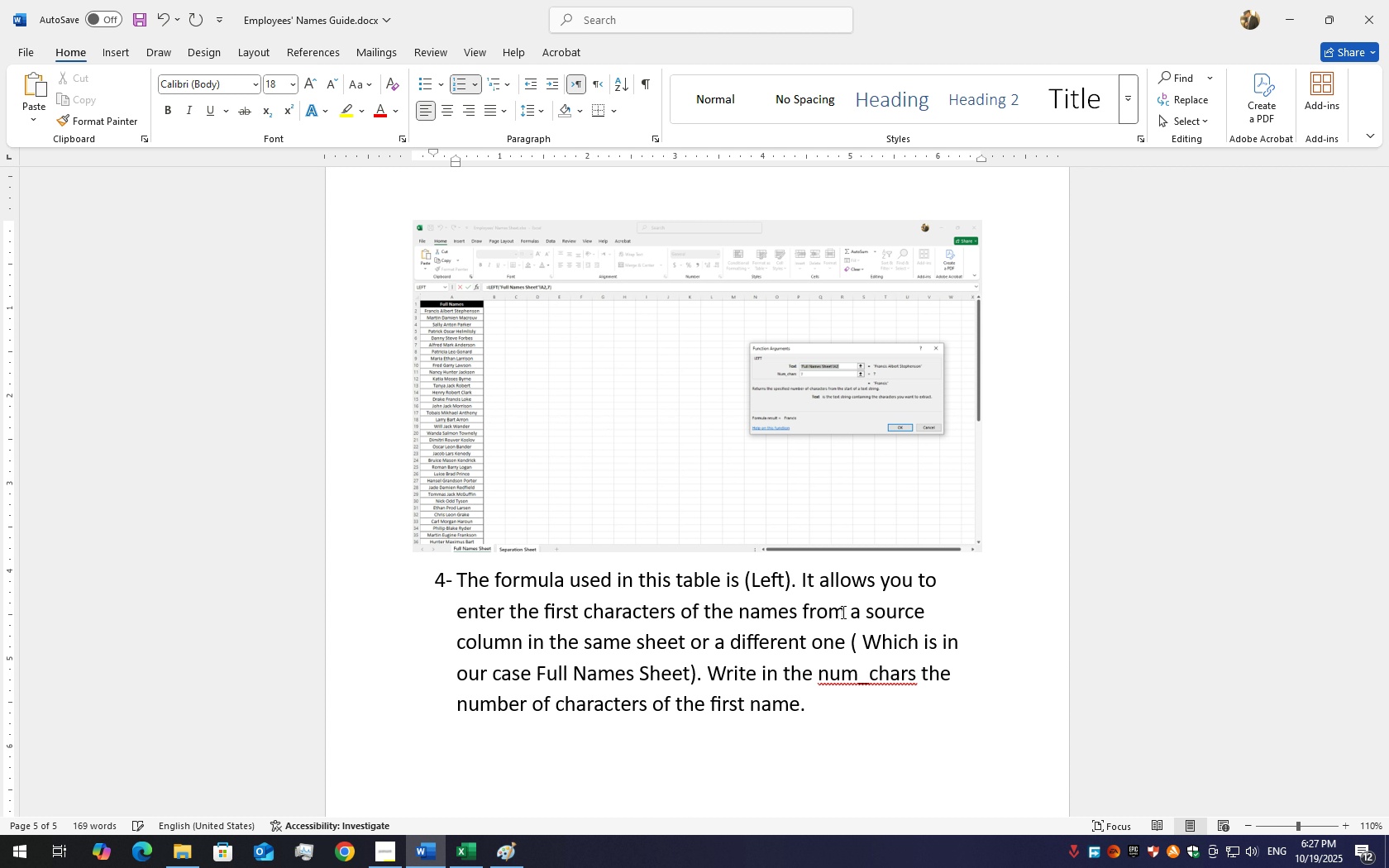 
hold_key(key=ArrowLeft, duration=1.08)
 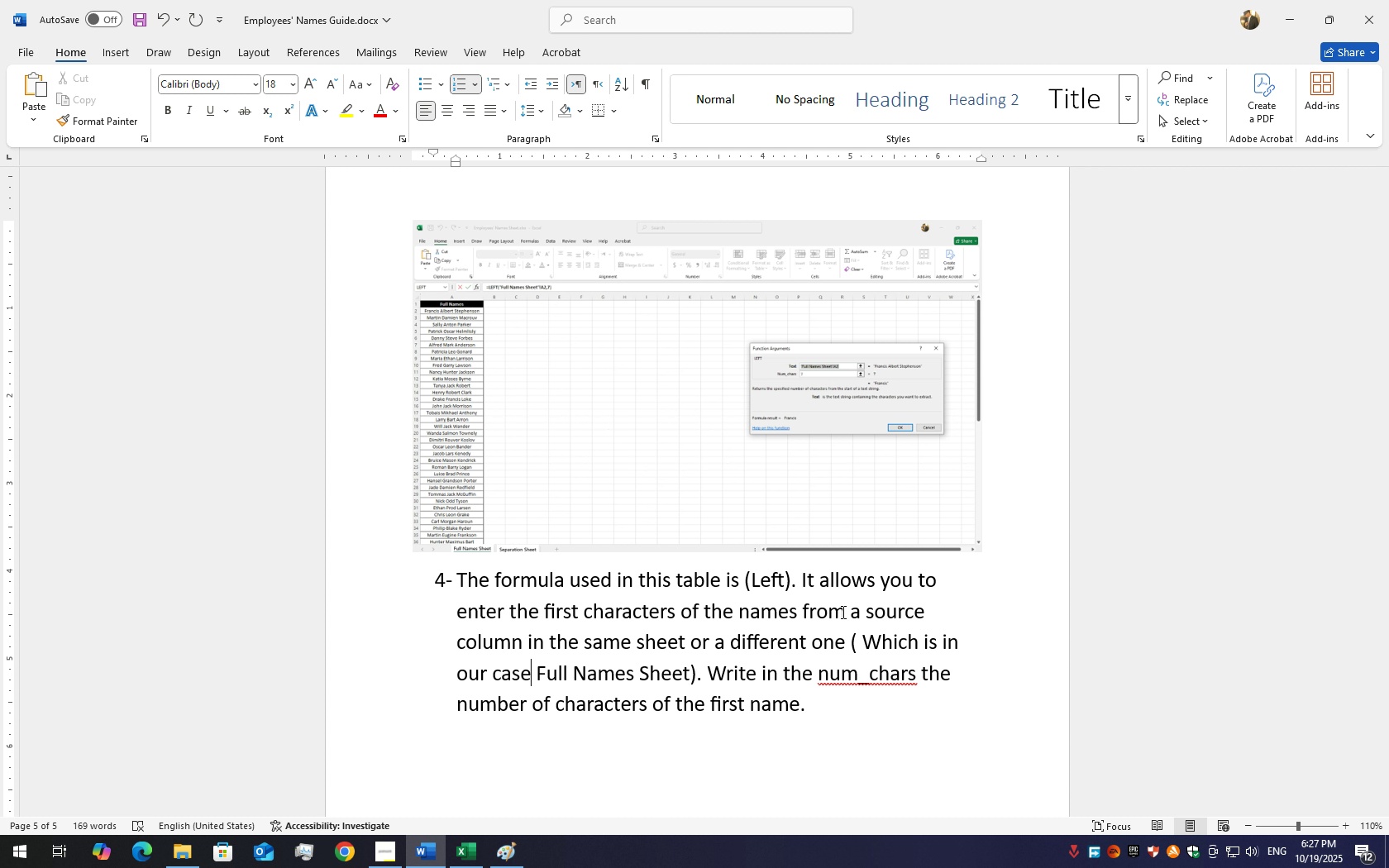 
key(ArrowRight)
 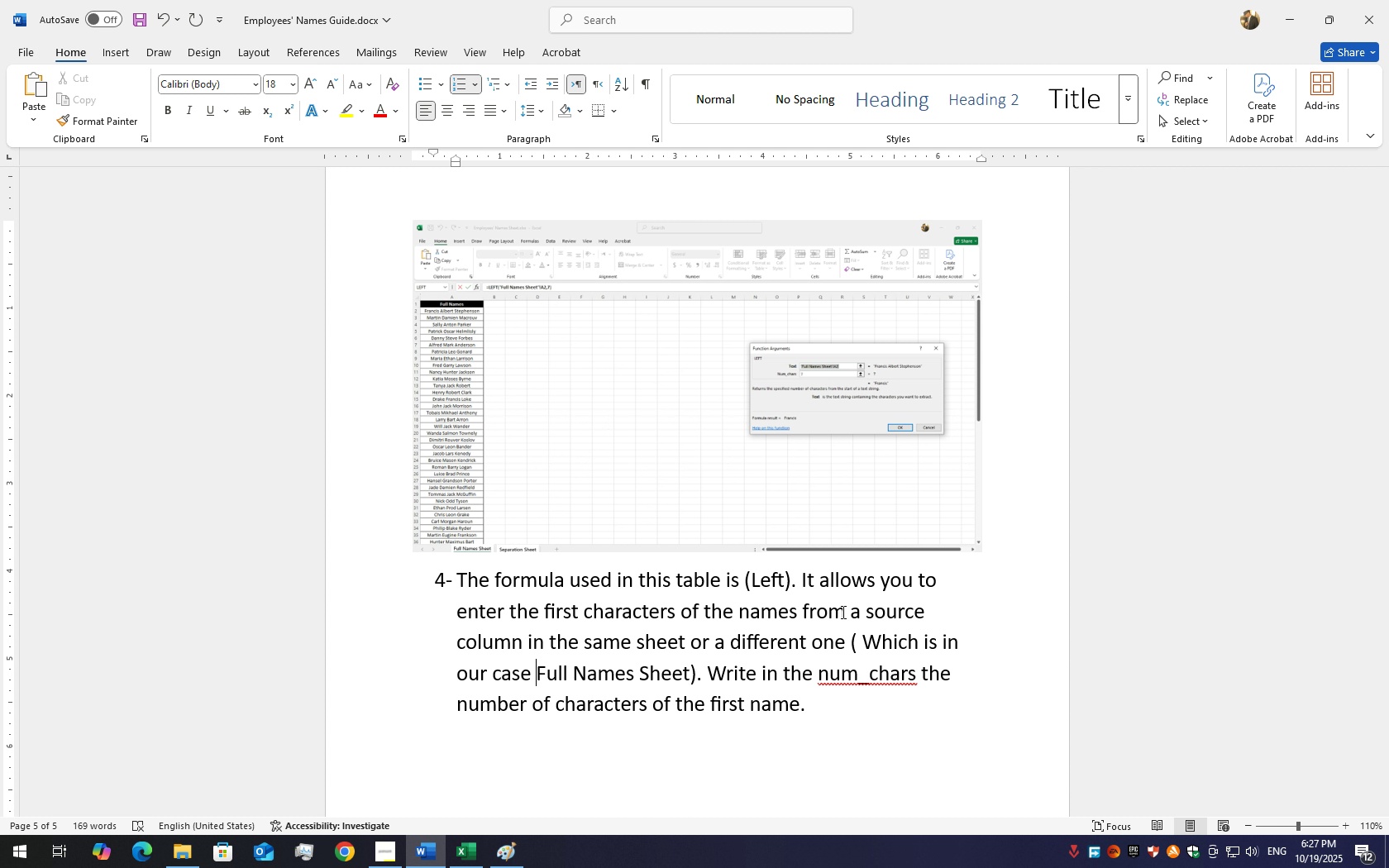 
key(ArrowRight)
 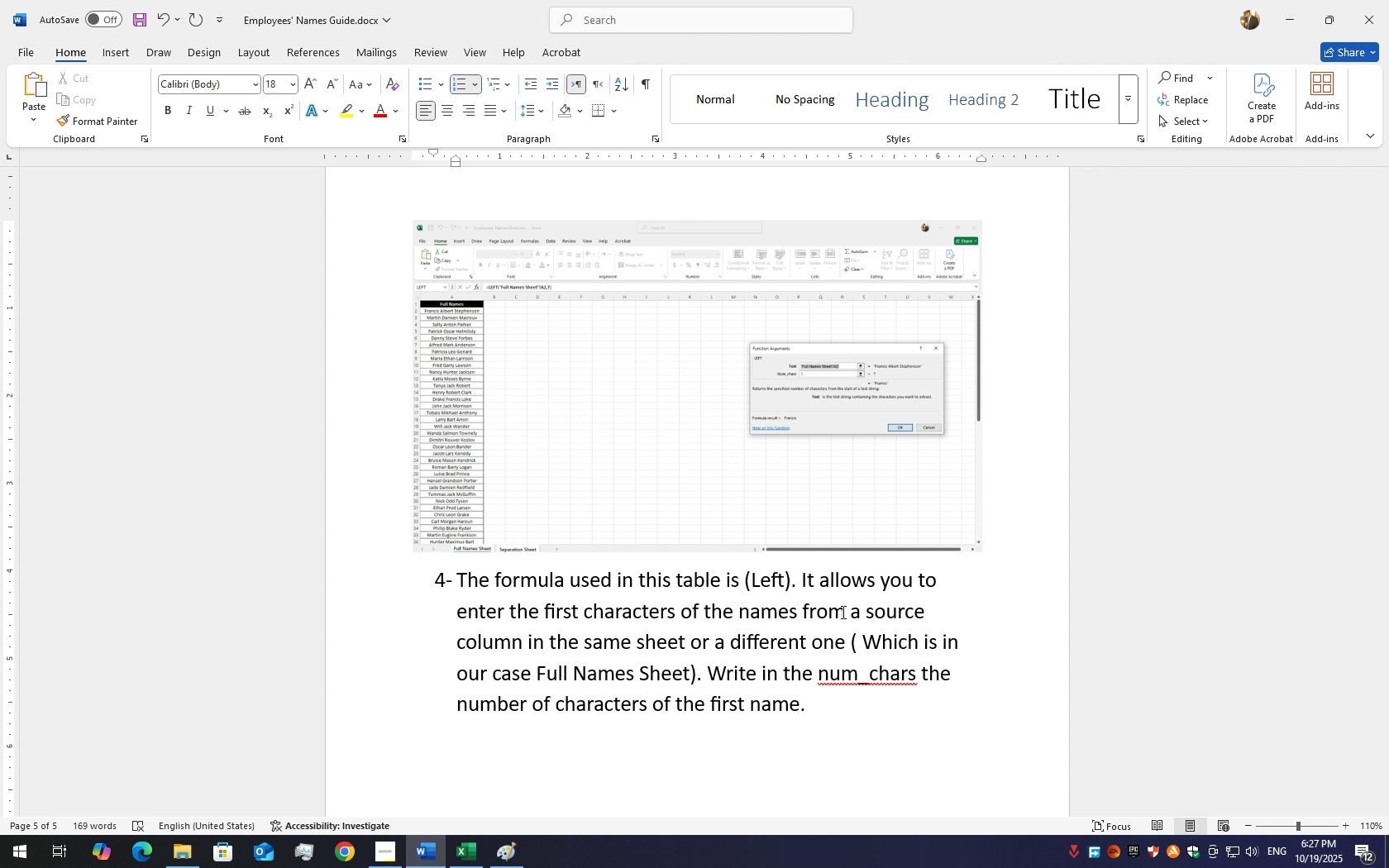 
key(Shift+9)
 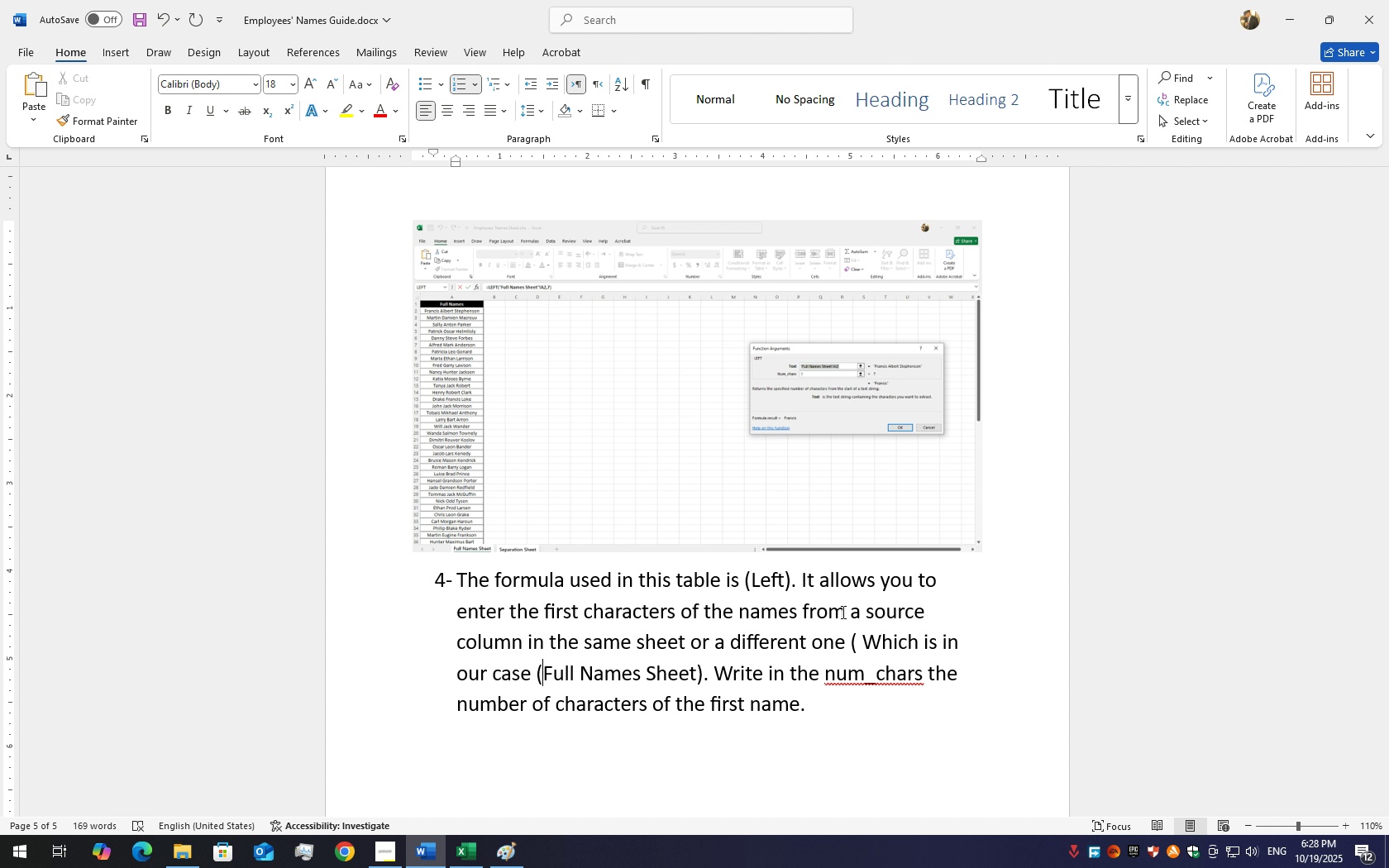 
hold_key(key=ArrowRight, duration=1.09)
 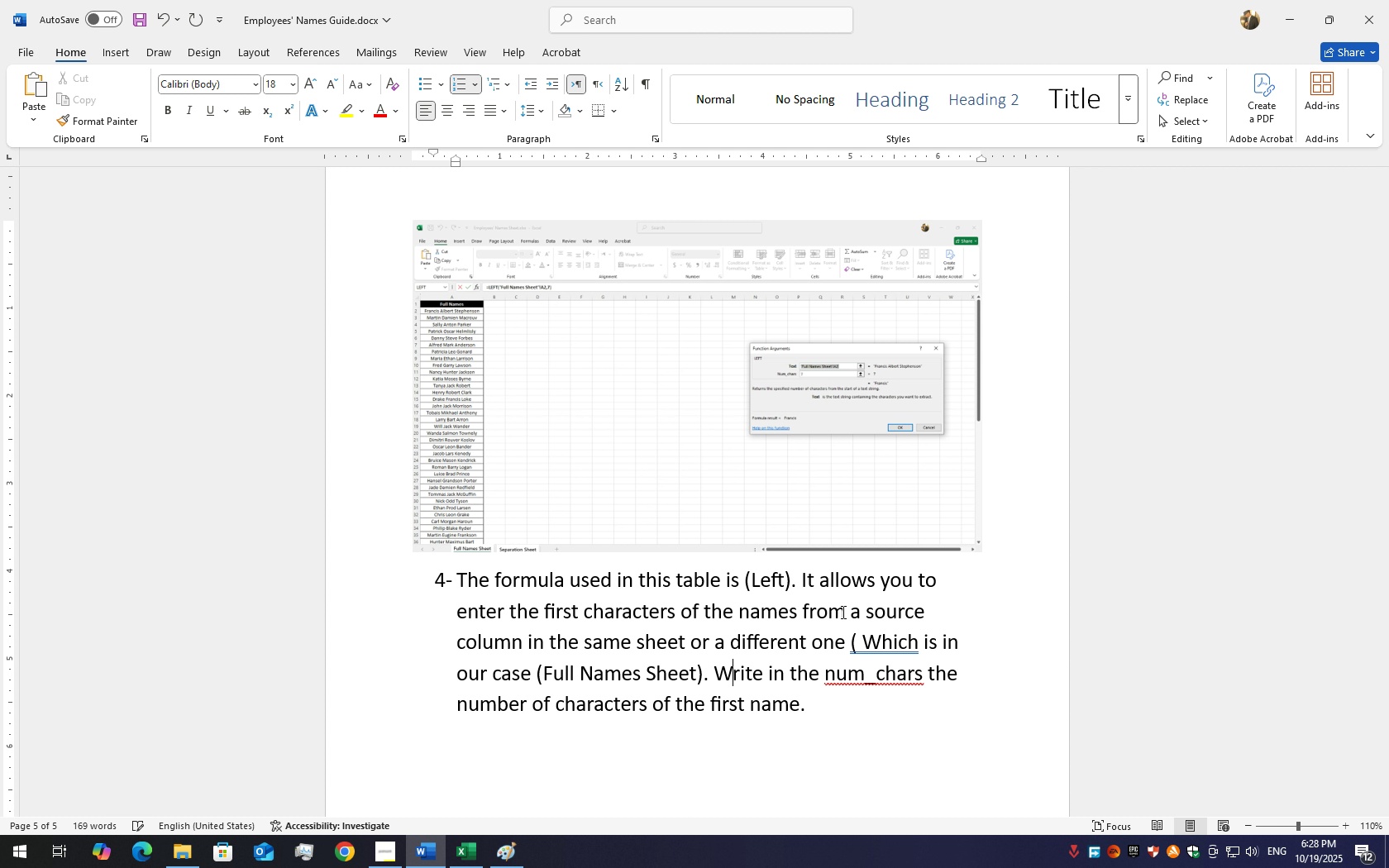 
hold_key(key=ArrowRight, duration=0.78)
 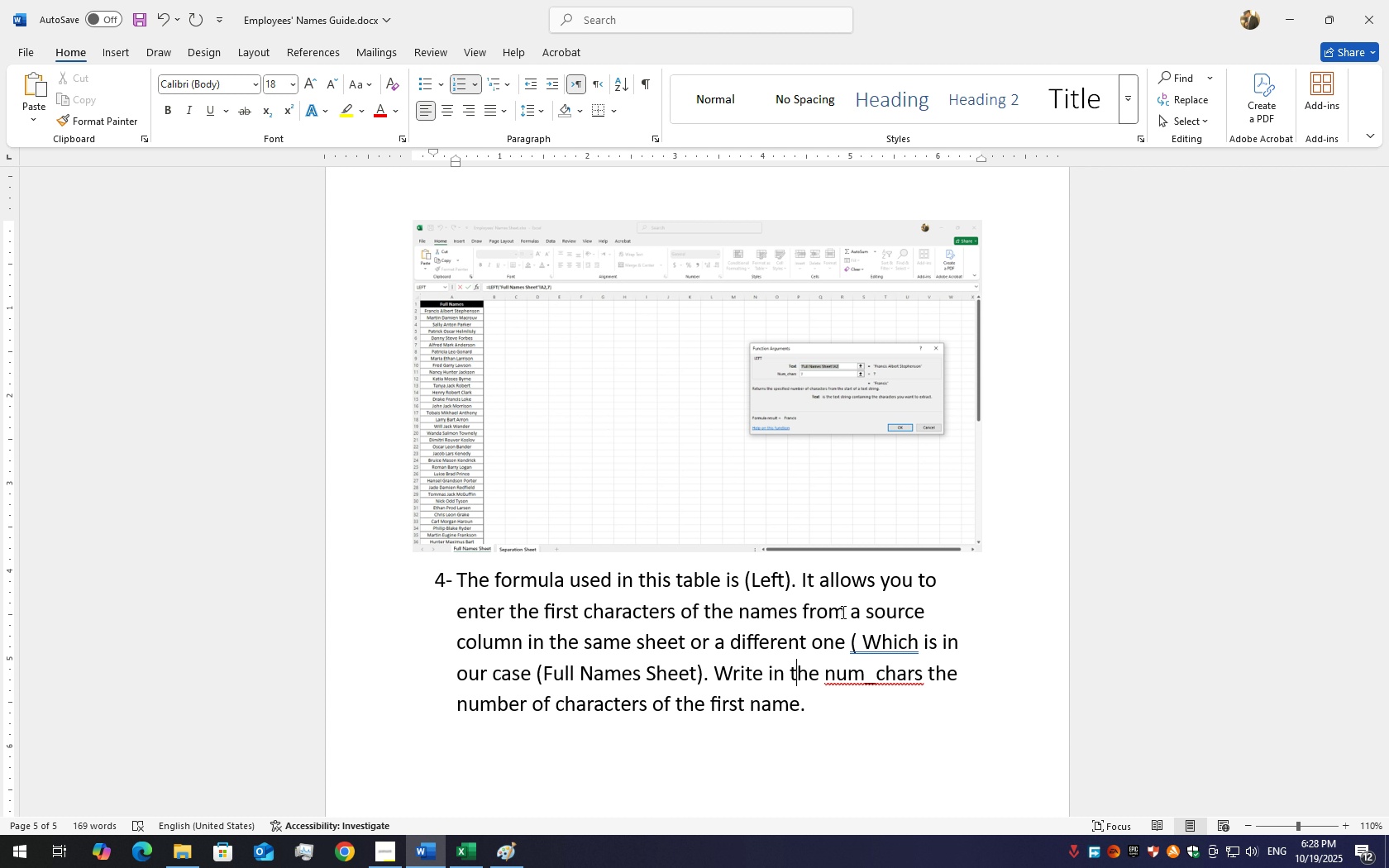 
key(ArrowRight)
 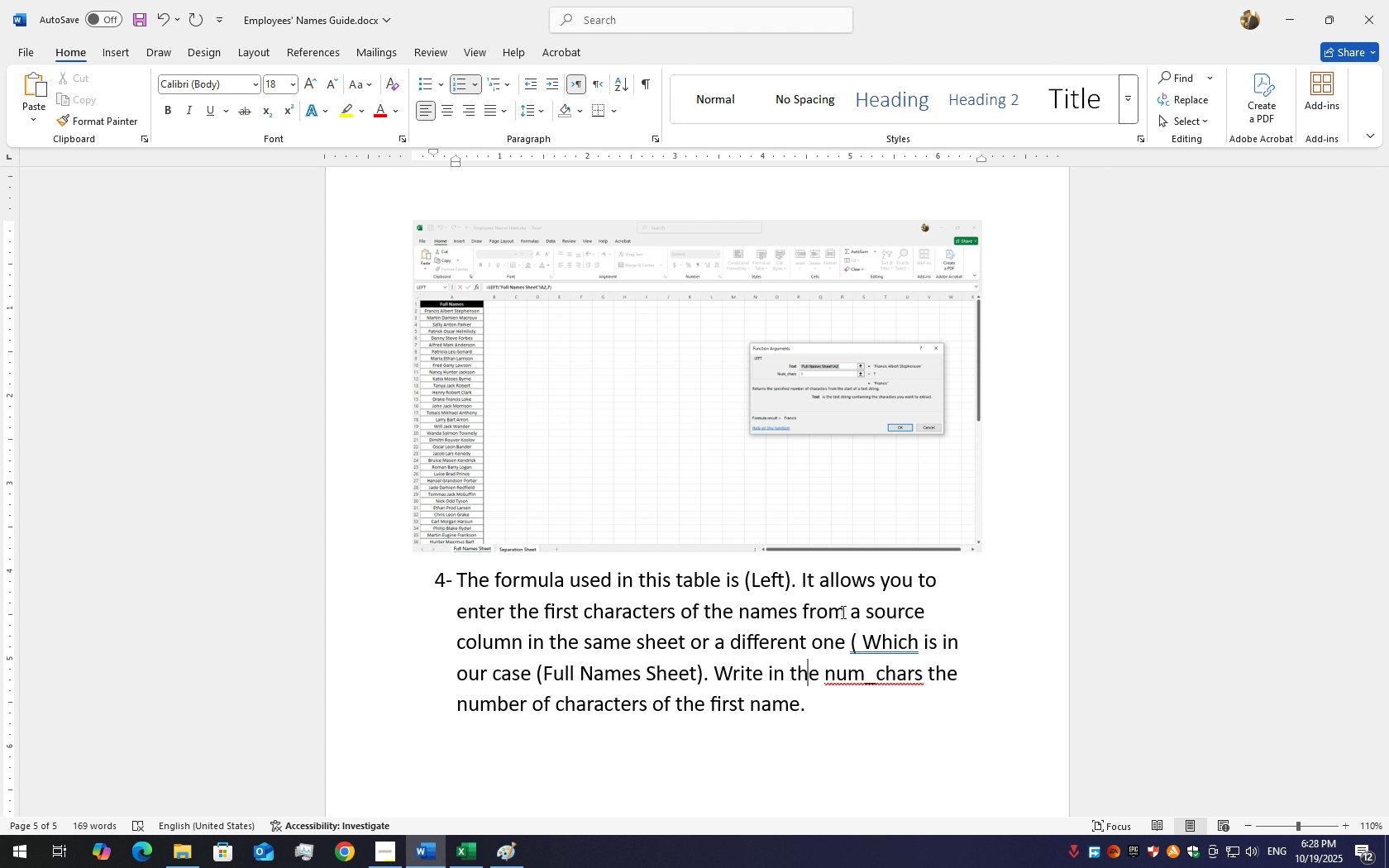 
key(ArrowRight)
 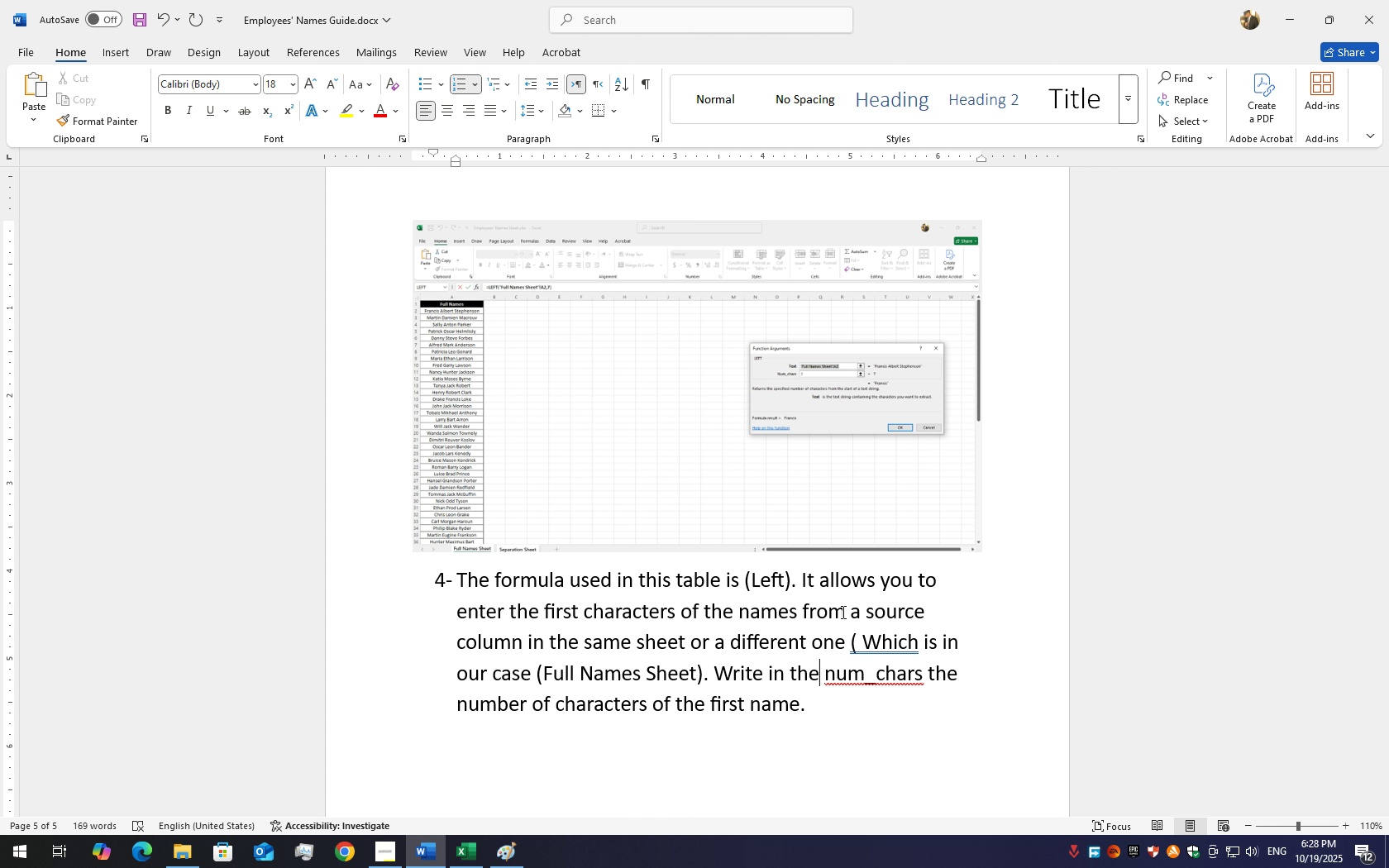 
key(ArrowRight)
 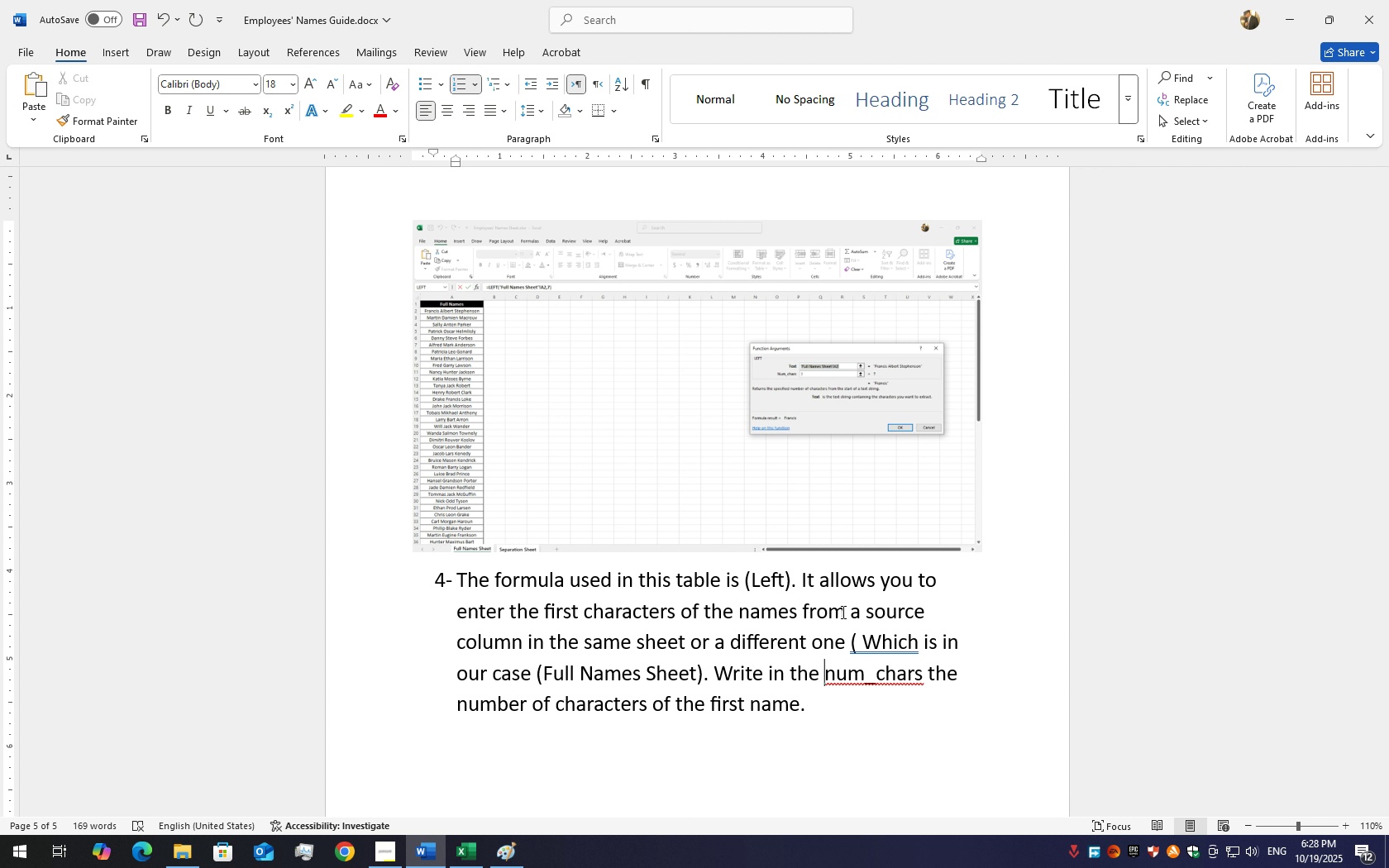 
key(ArrowRight)
 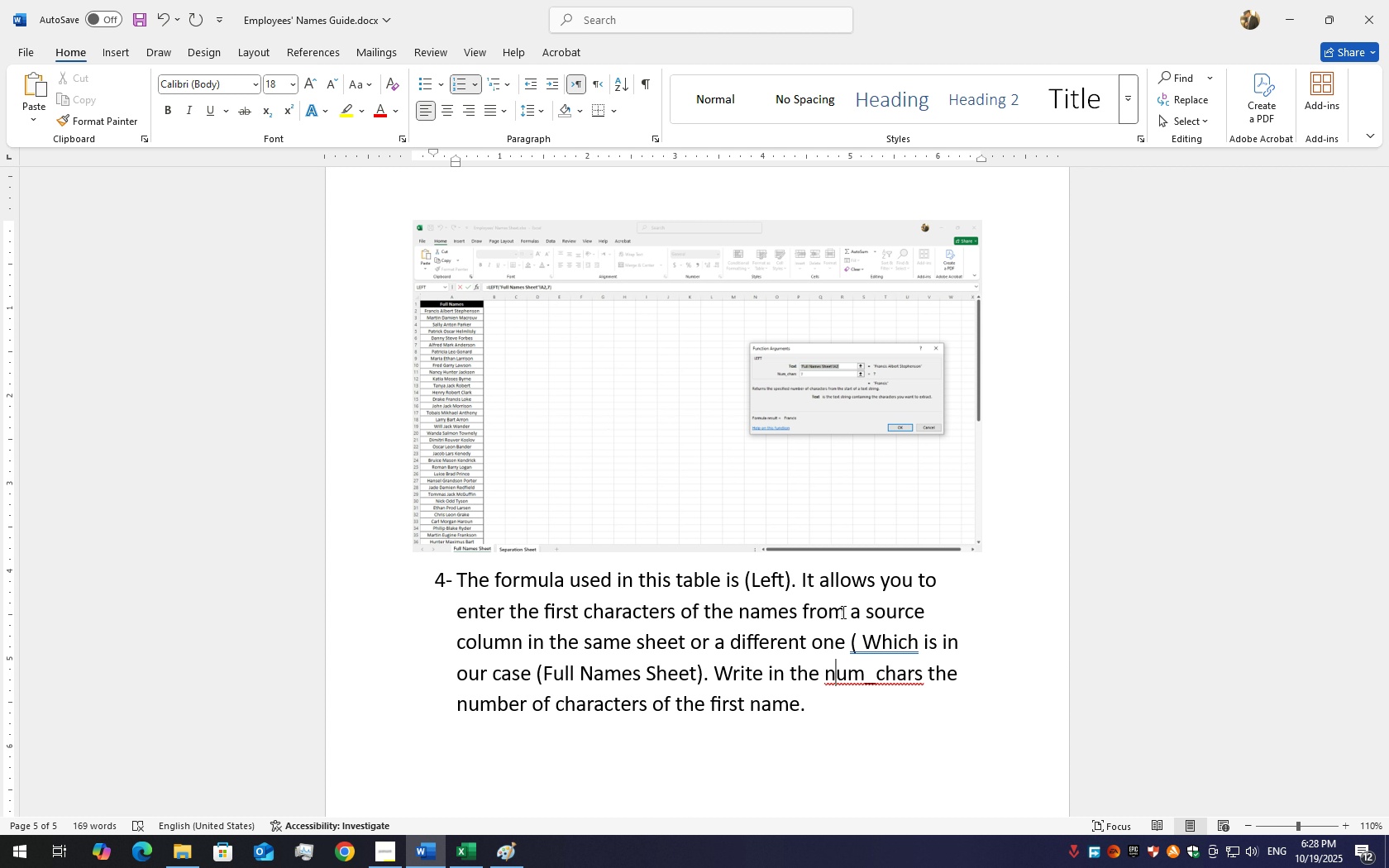 
key(ArrowRight)
 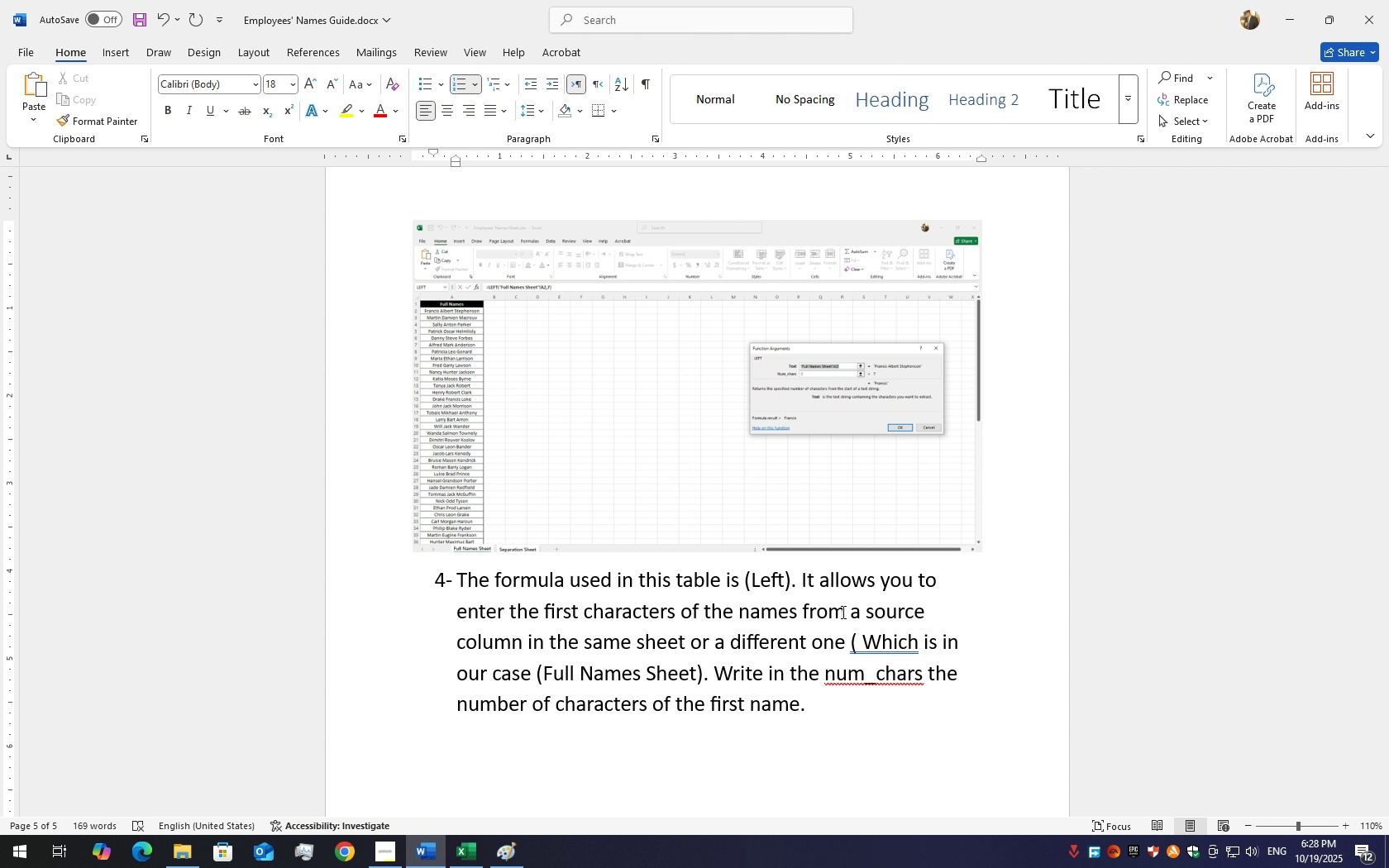 
key(ArrowRight)
 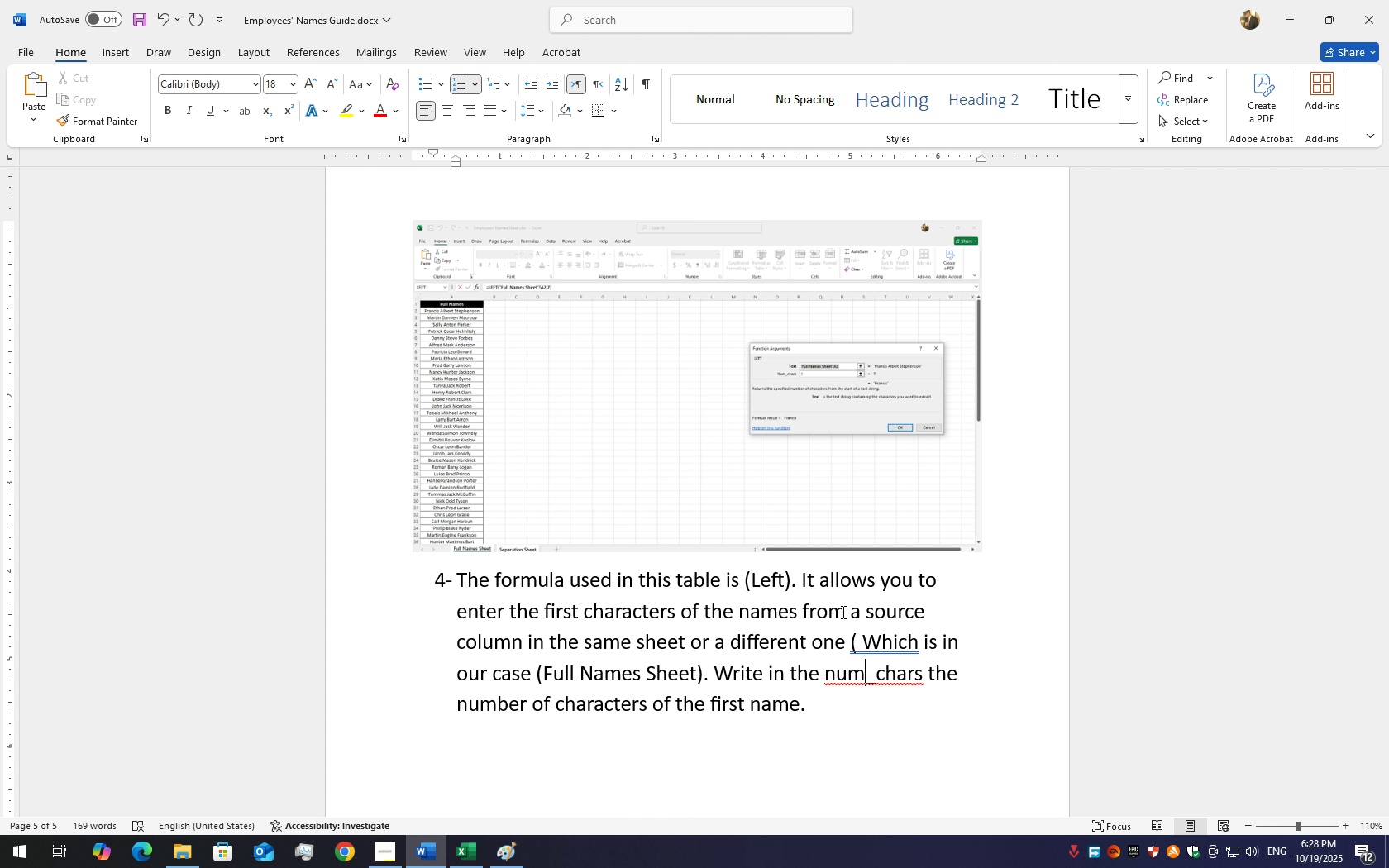 
key(ArrowRight)
 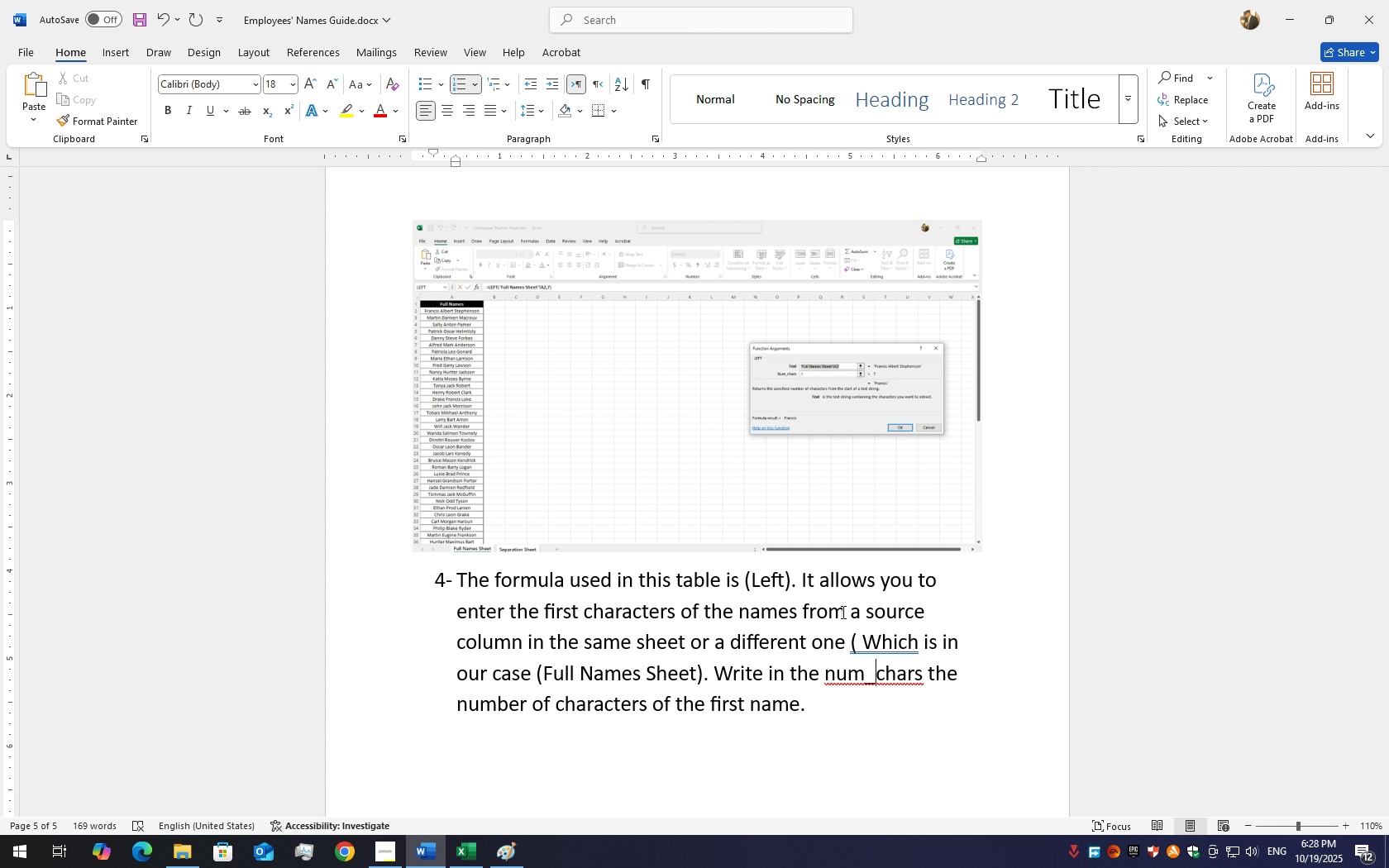 
key(ArrowRight)
 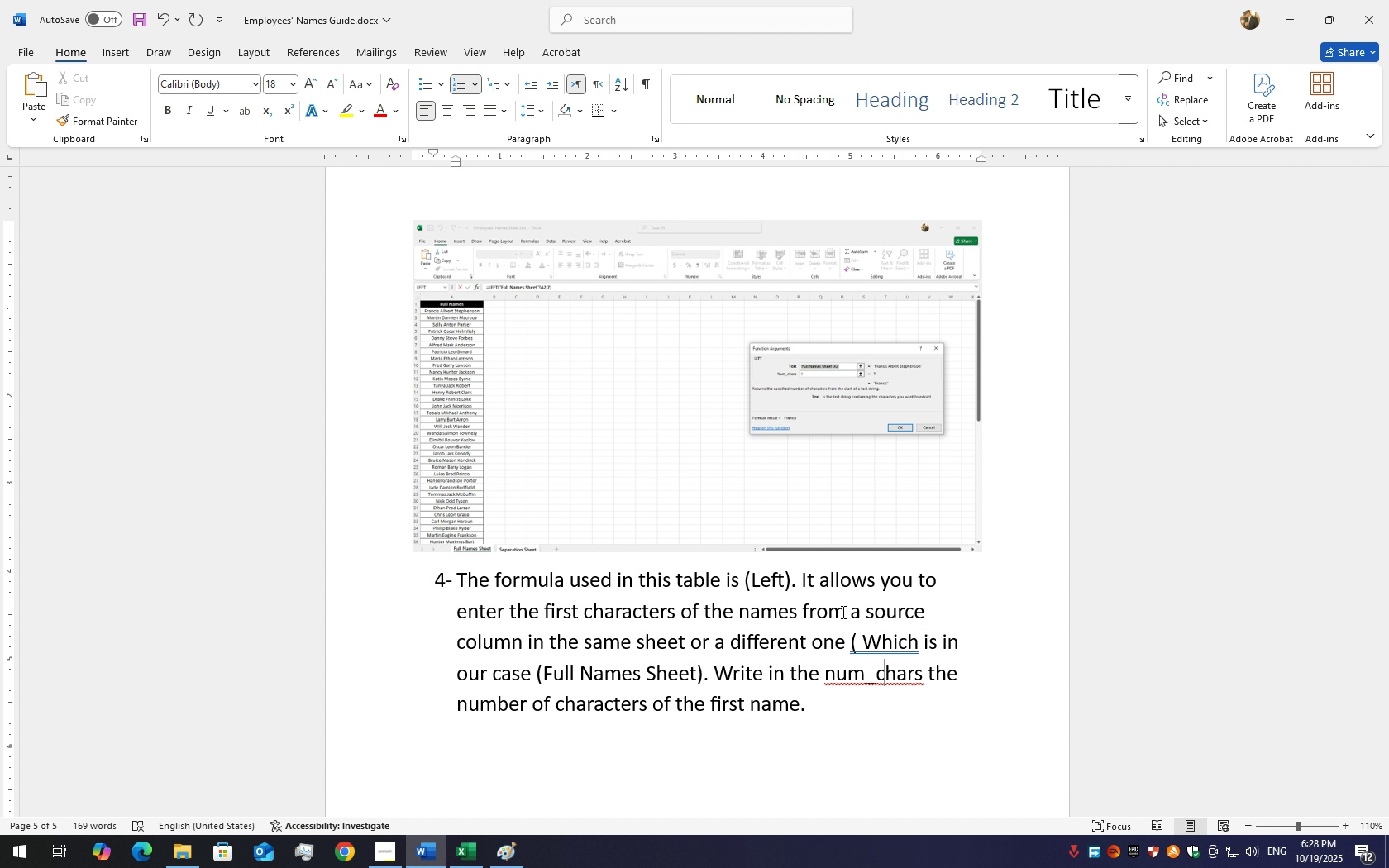 
key(ArrowRight)
 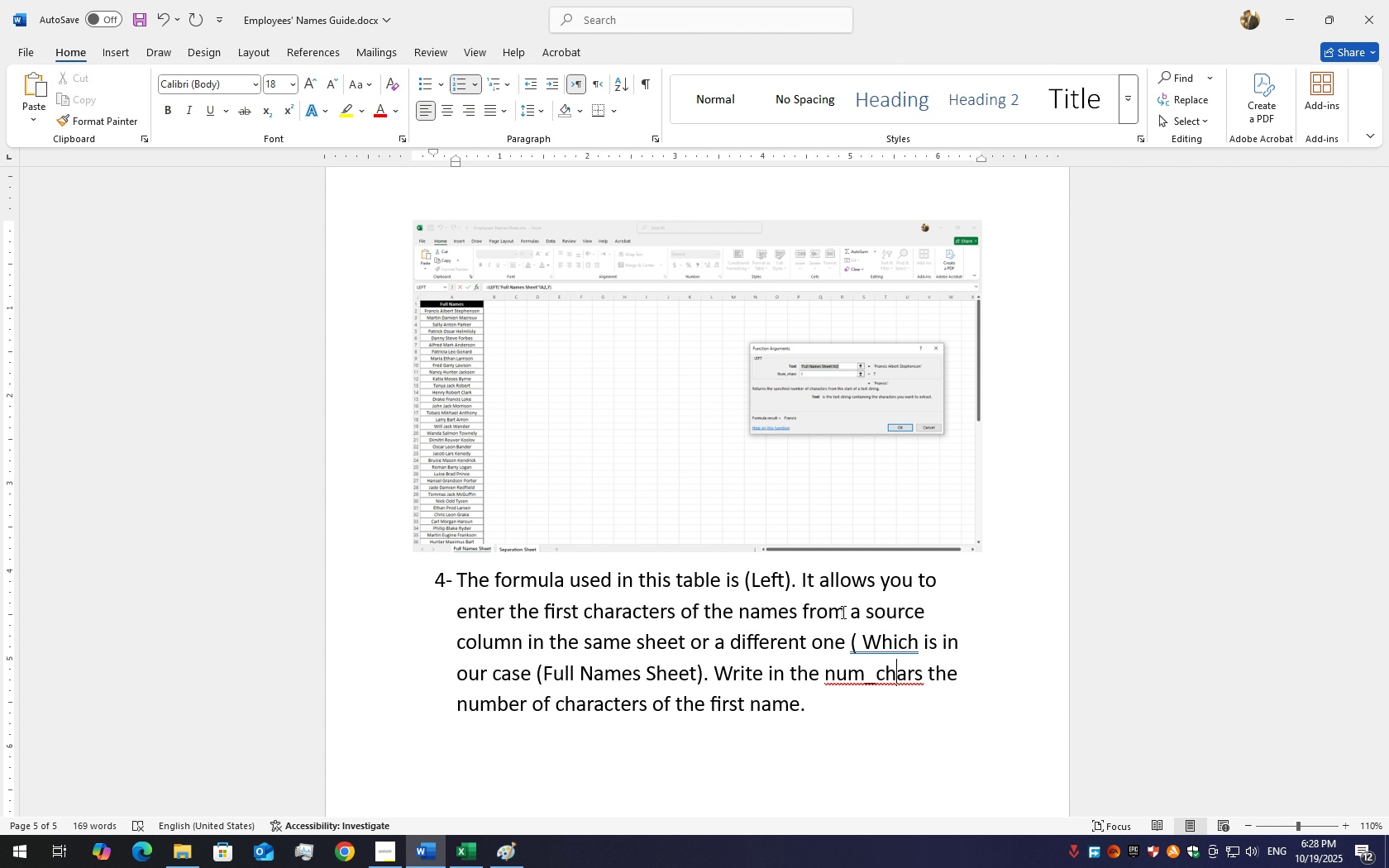 
key(ArrowRight)
 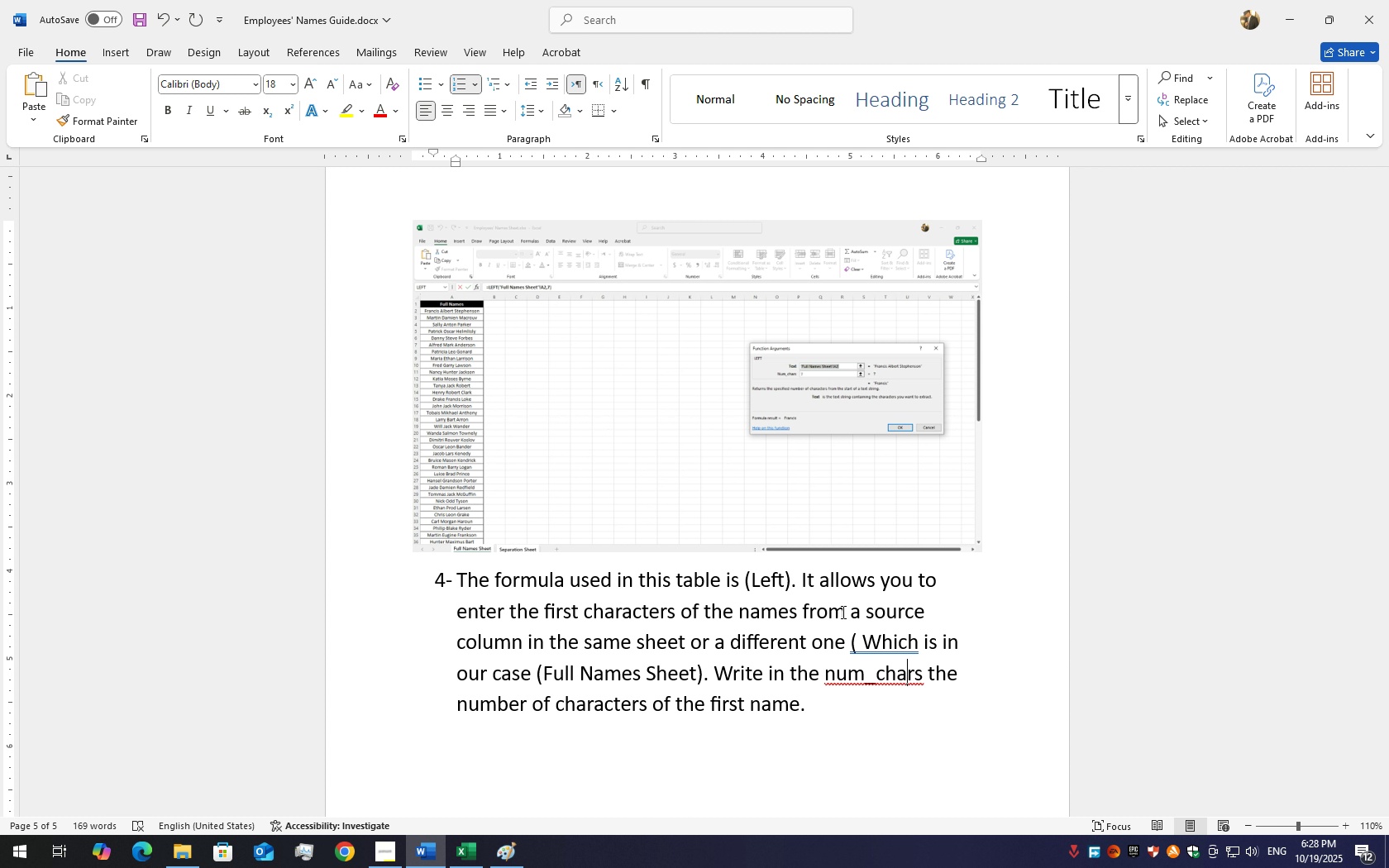 
key(ArrowRight)
 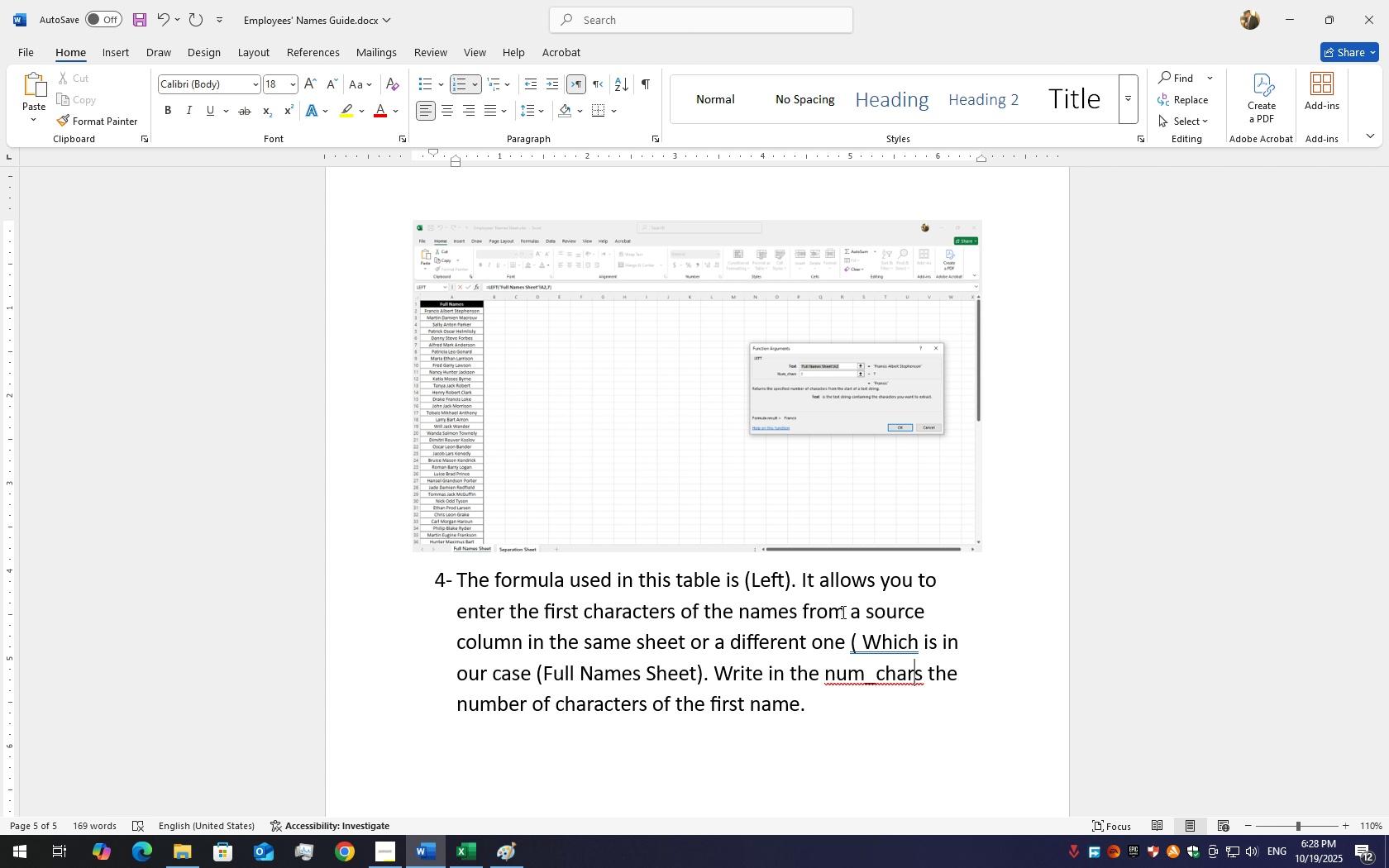 
key(ArrowRight)
 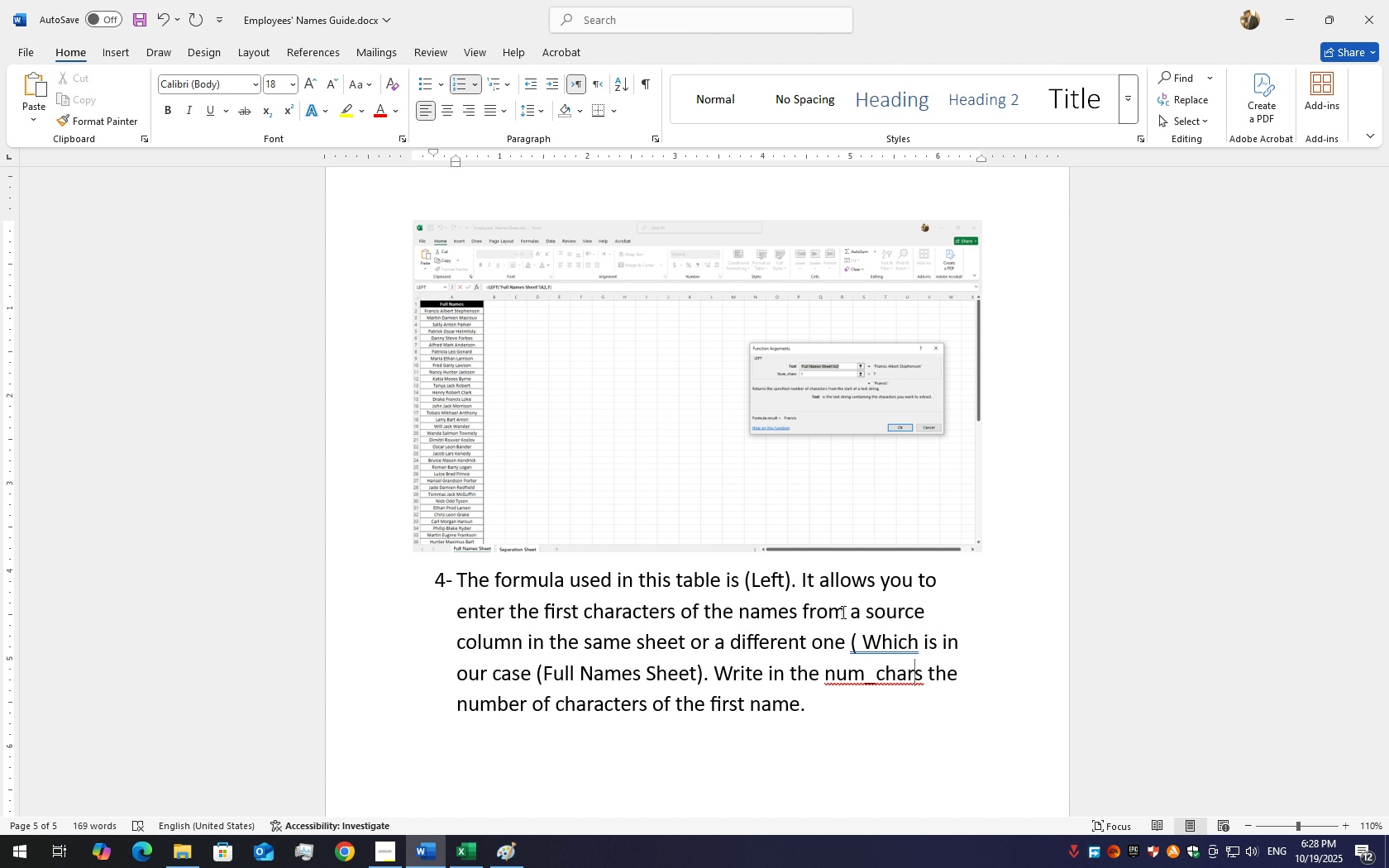 
key(ArrowRight)
 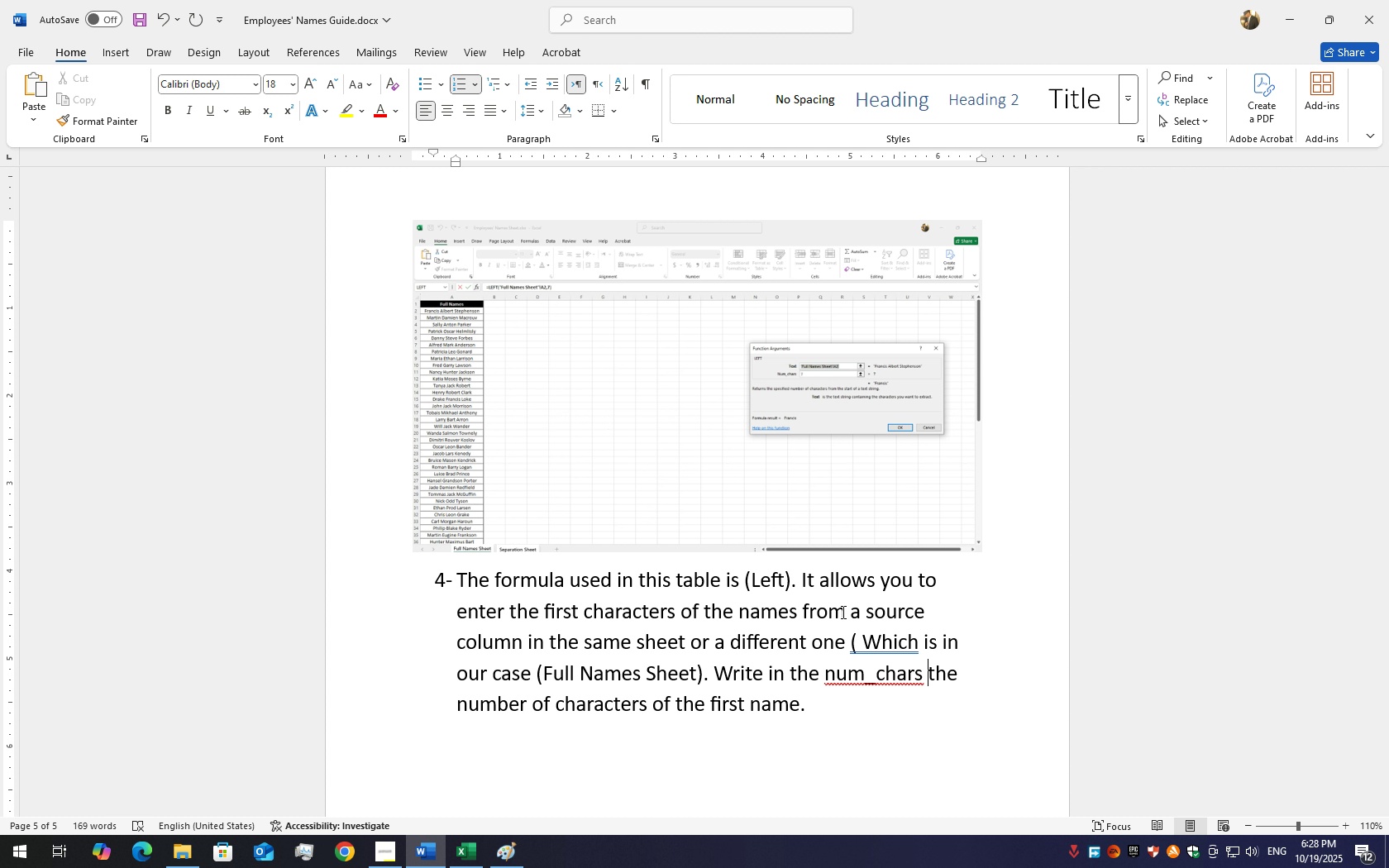 
hold_key(key=ArrowRight, duration=1.52)
 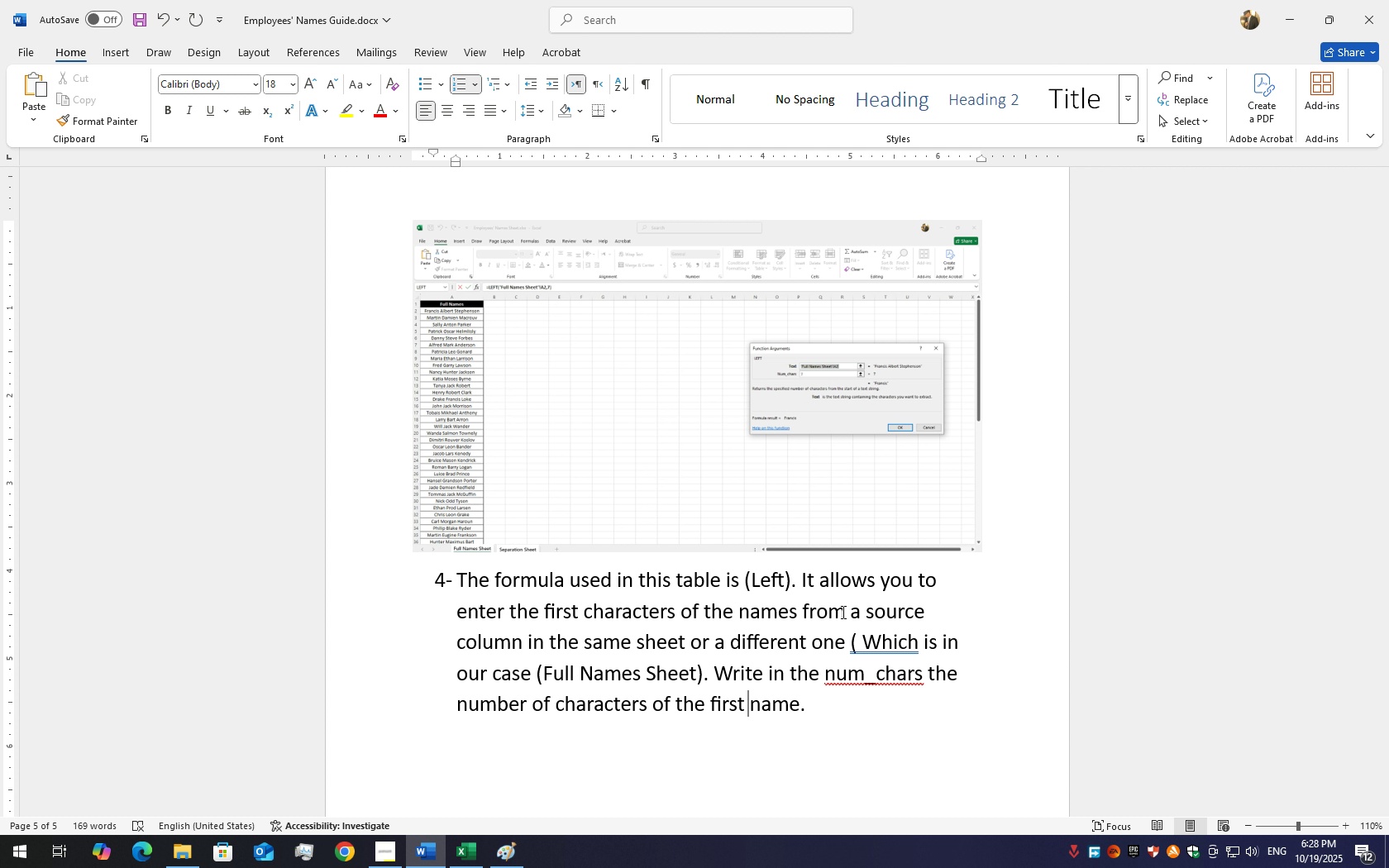 
hold_key(key=ArrowRight, duration=0.7)
 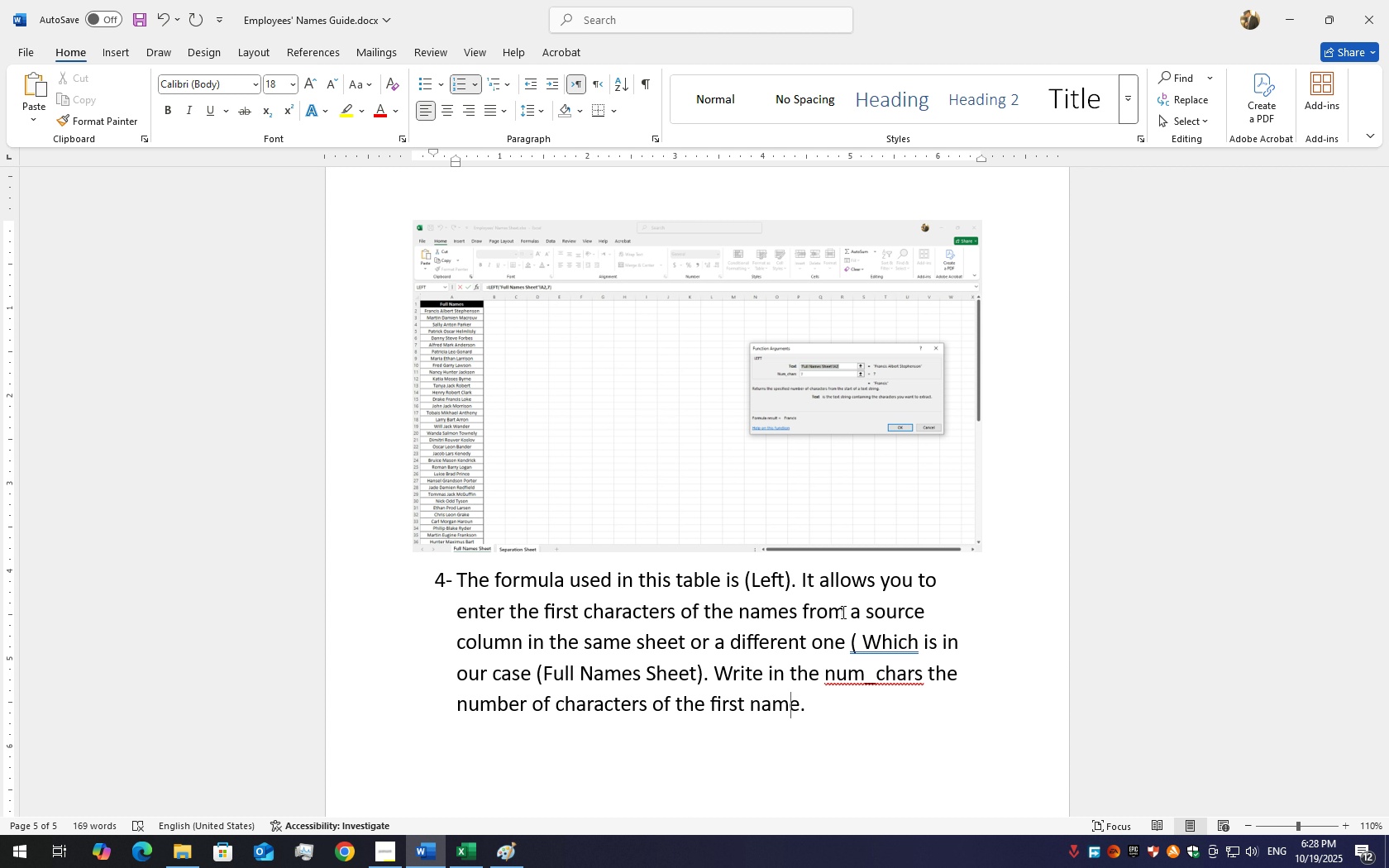 
key(ArrowLeft)
 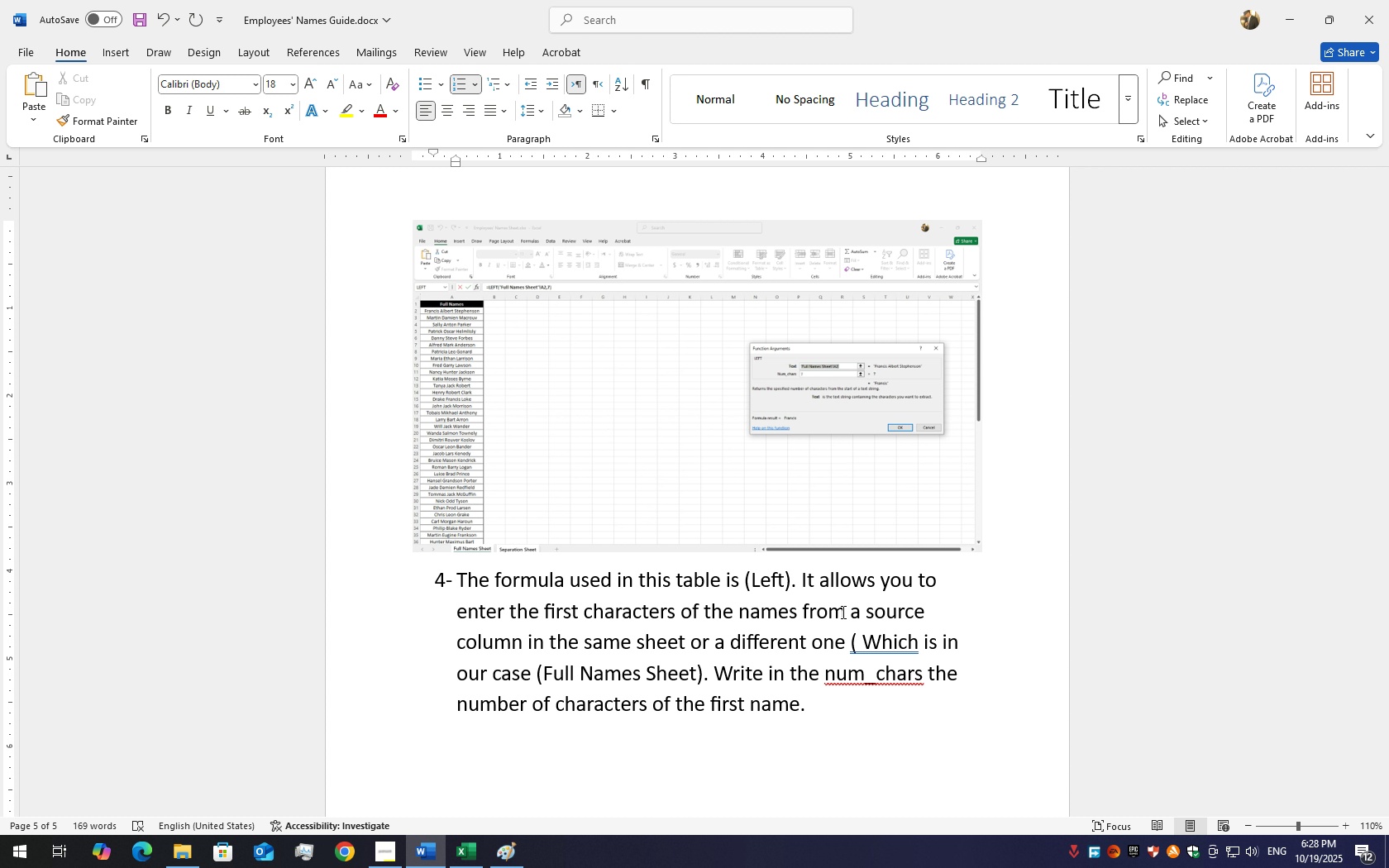 
wait(8.86)
 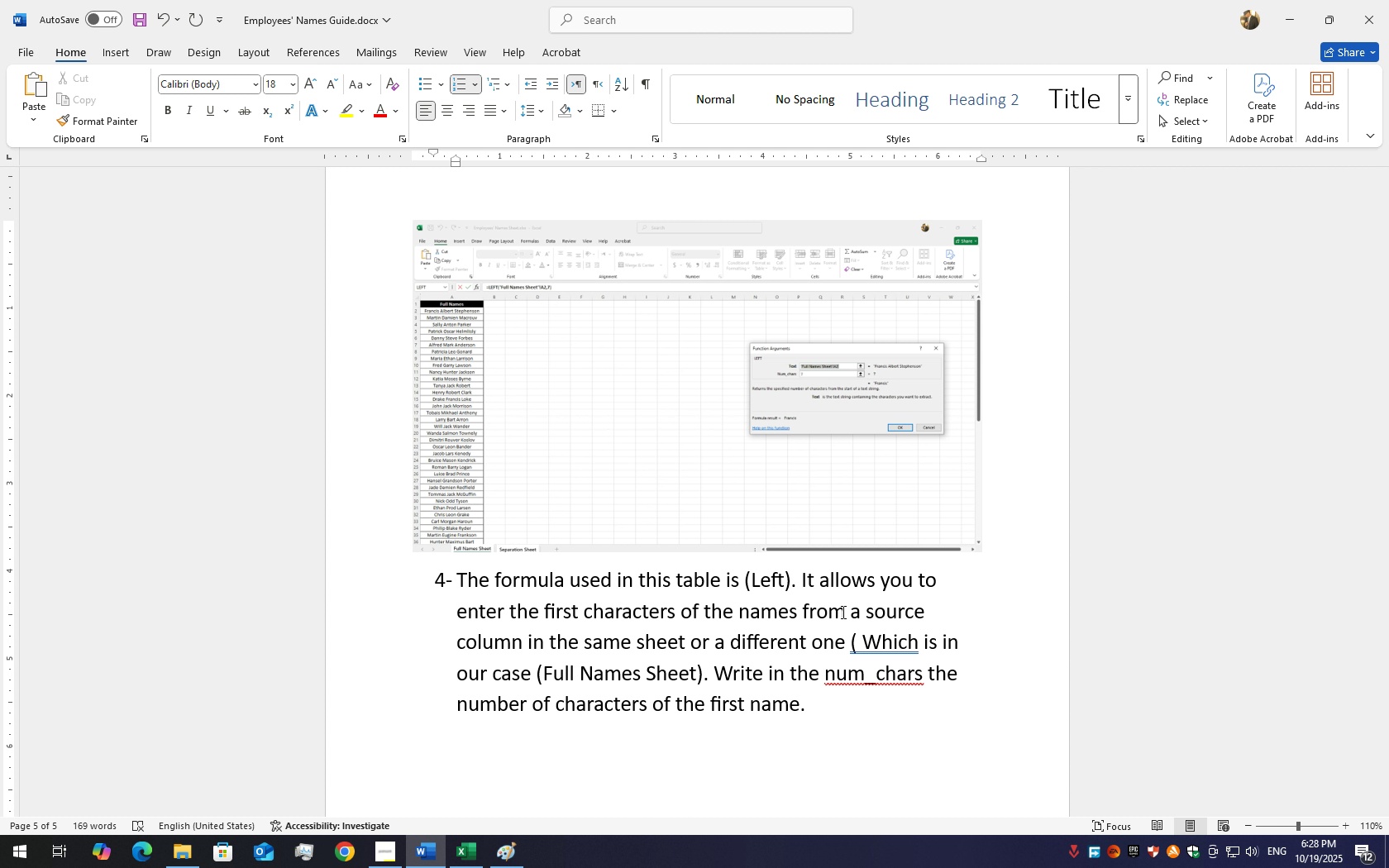 
hold_key(key=Enter, duration=0.58)
 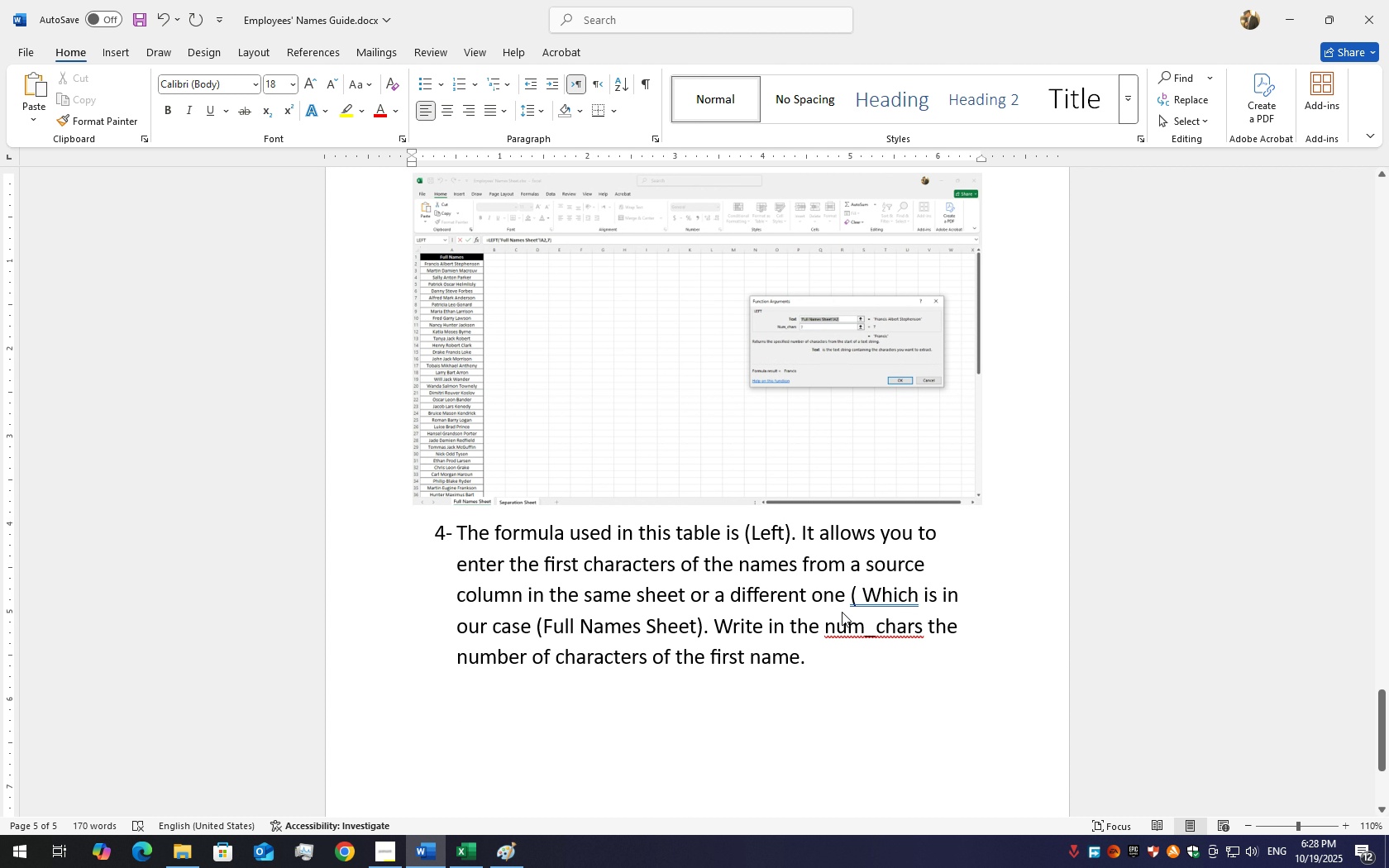 
hold_key(key=Enter, duration=2.46)
 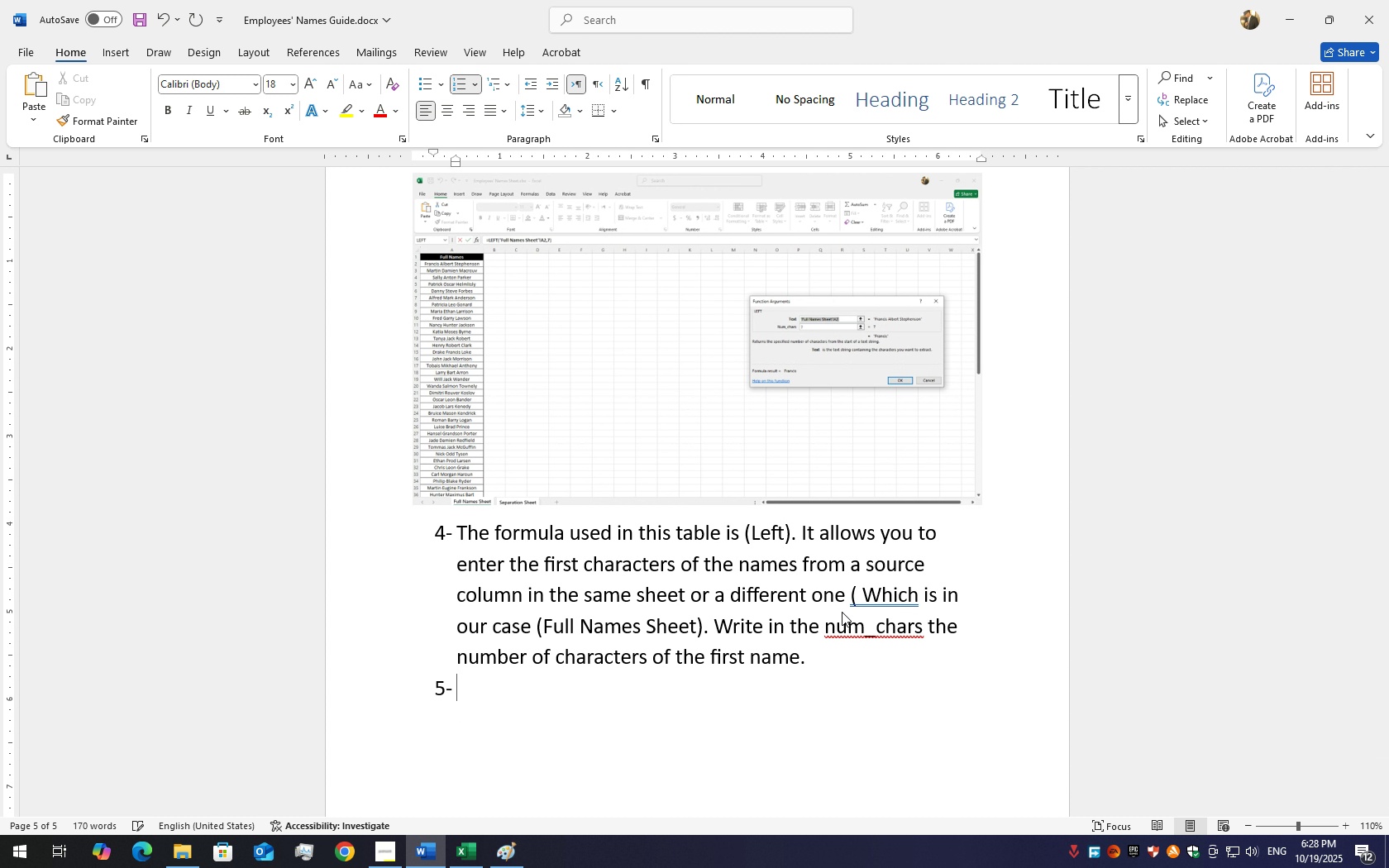 
key(Backspace)
 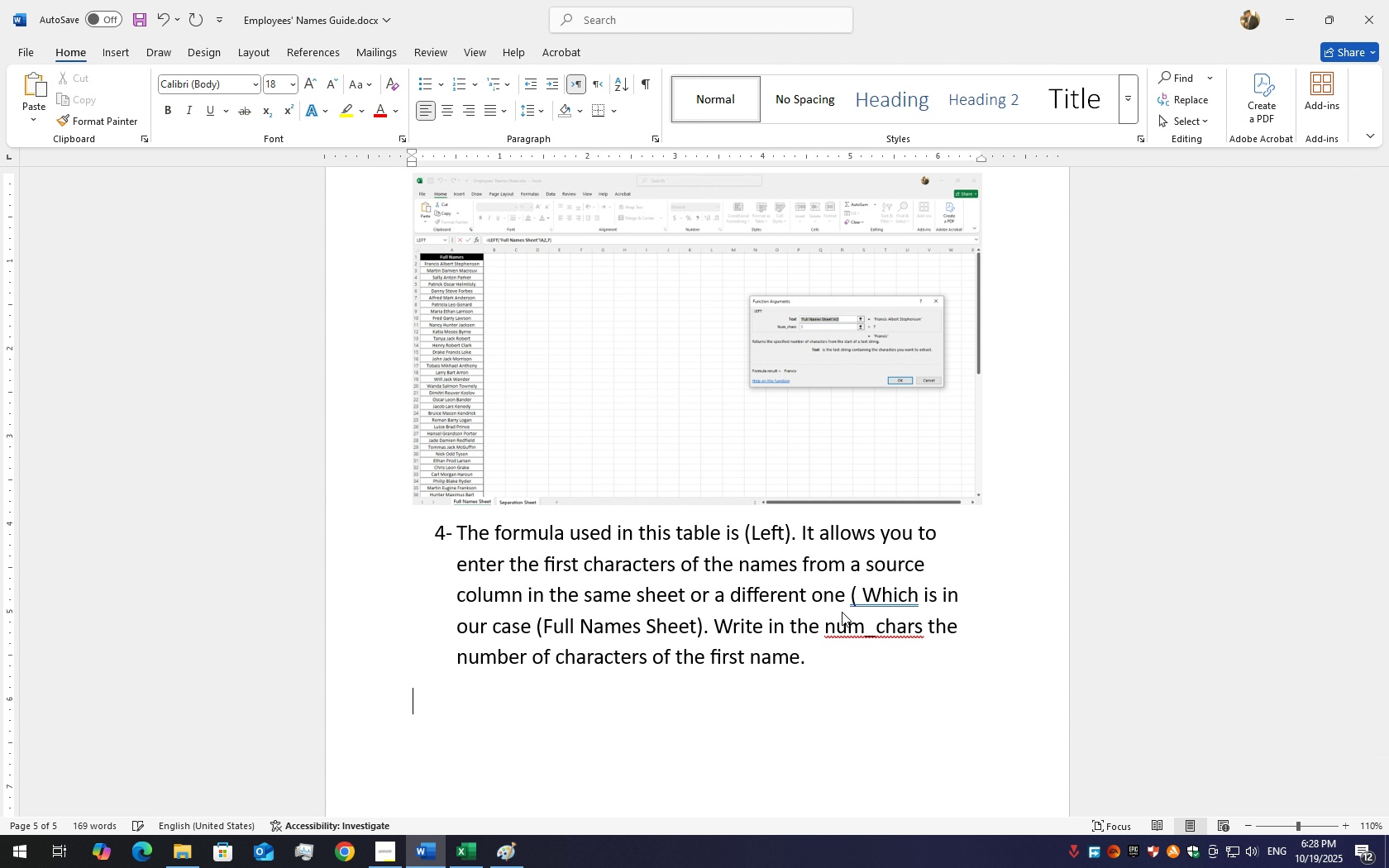 
key(Backspace)
 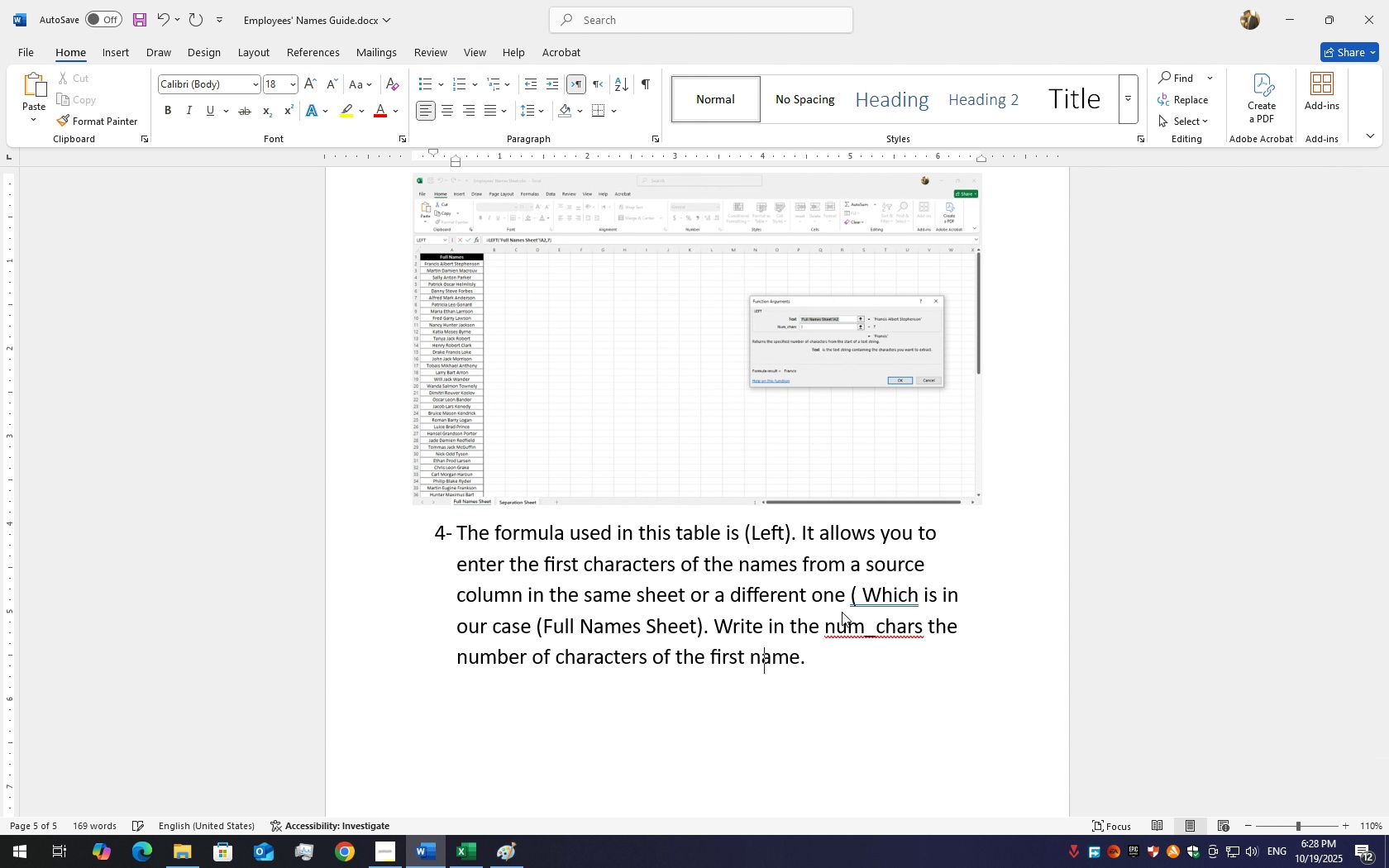 
key(Backspace)
 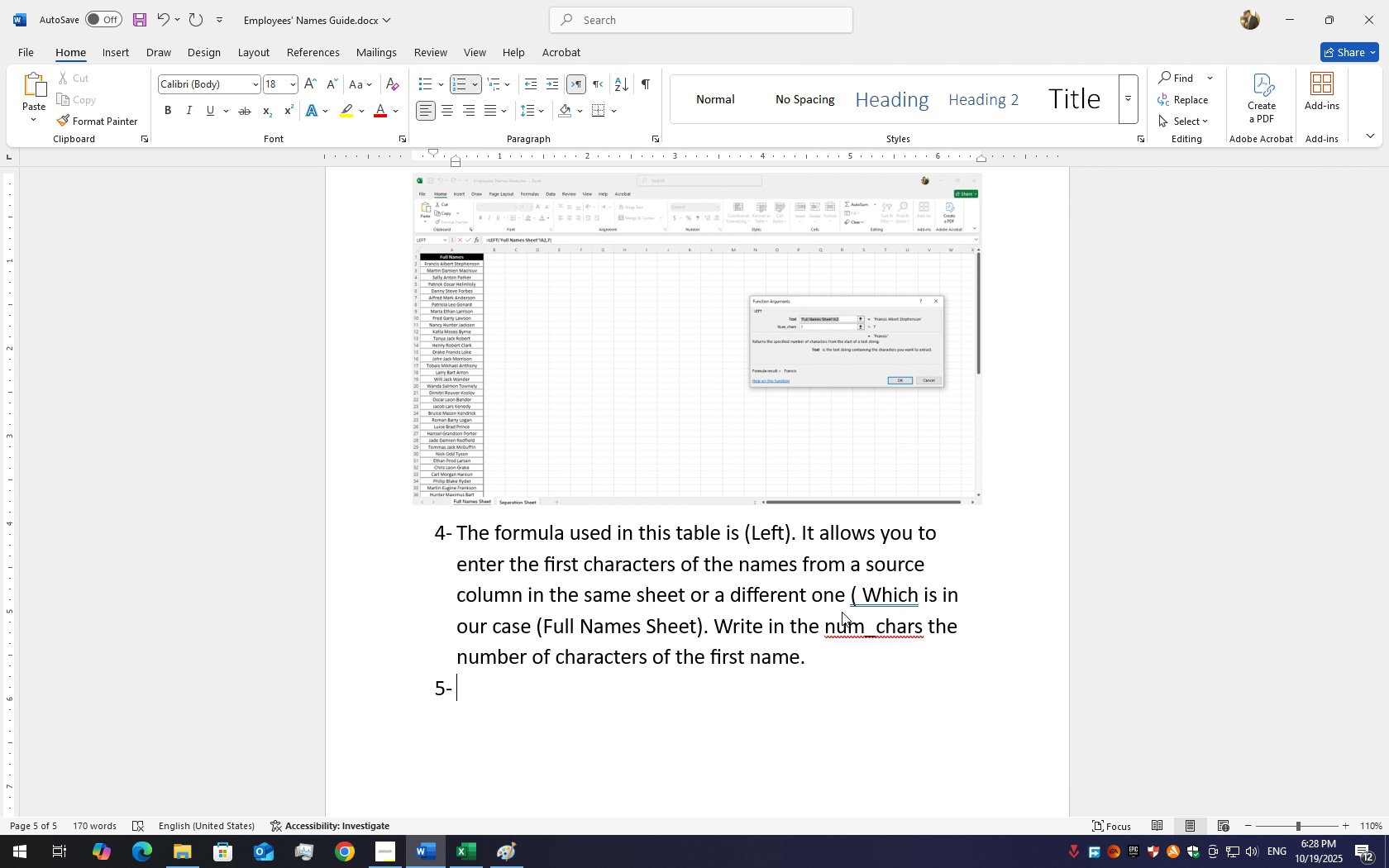 
key(Shift+T)
 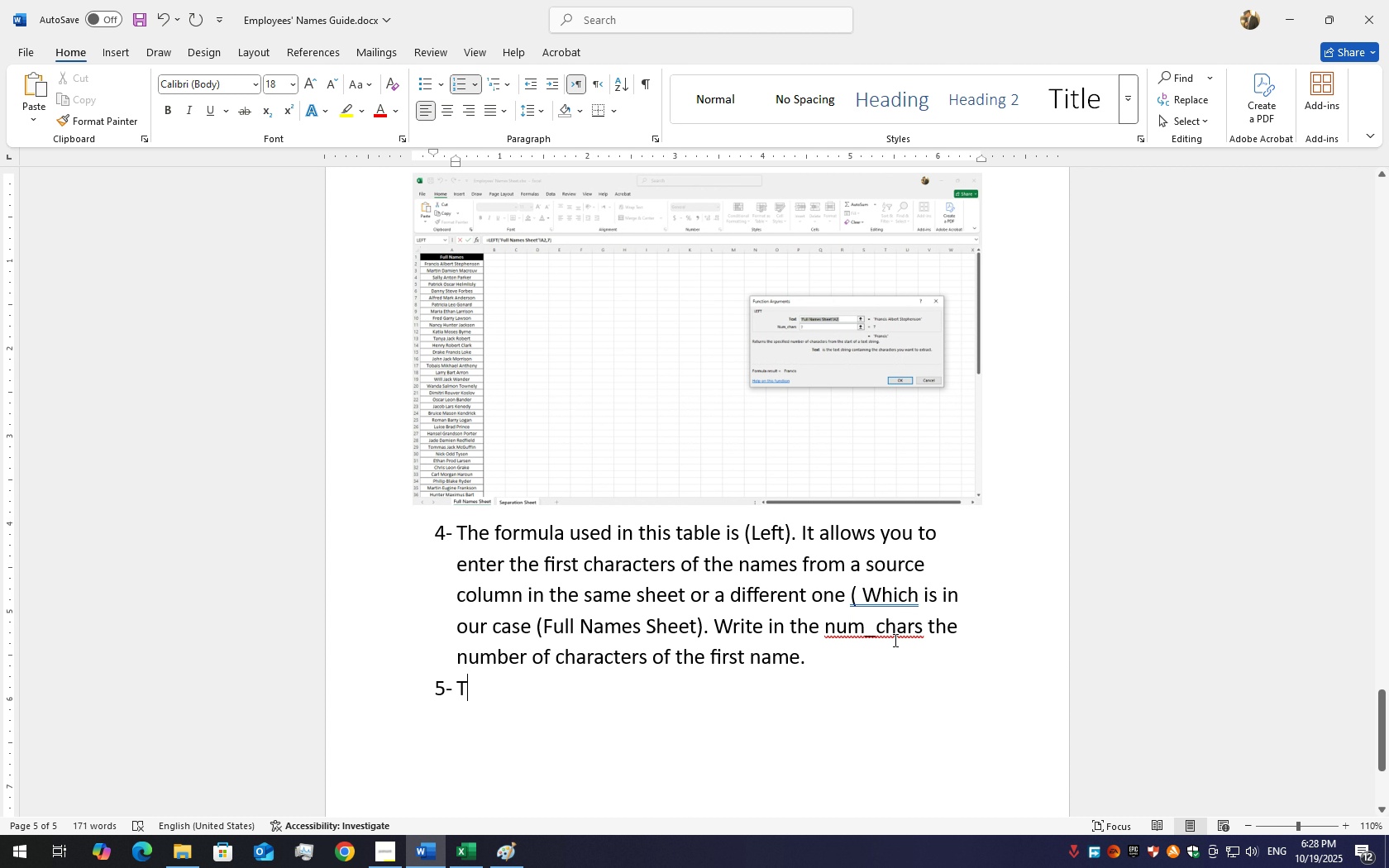 
key(Backspace)
 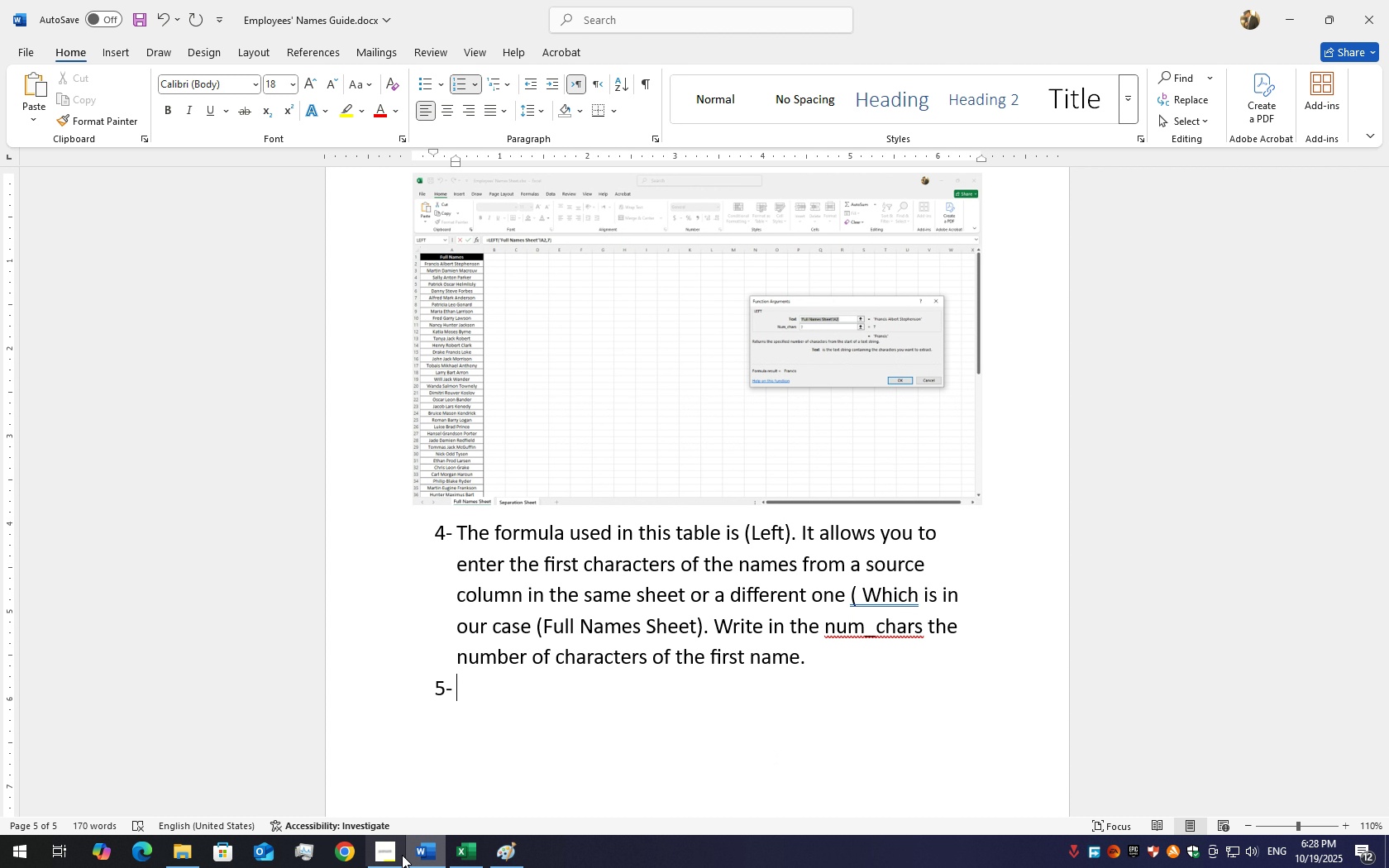 
key(Backspace)
 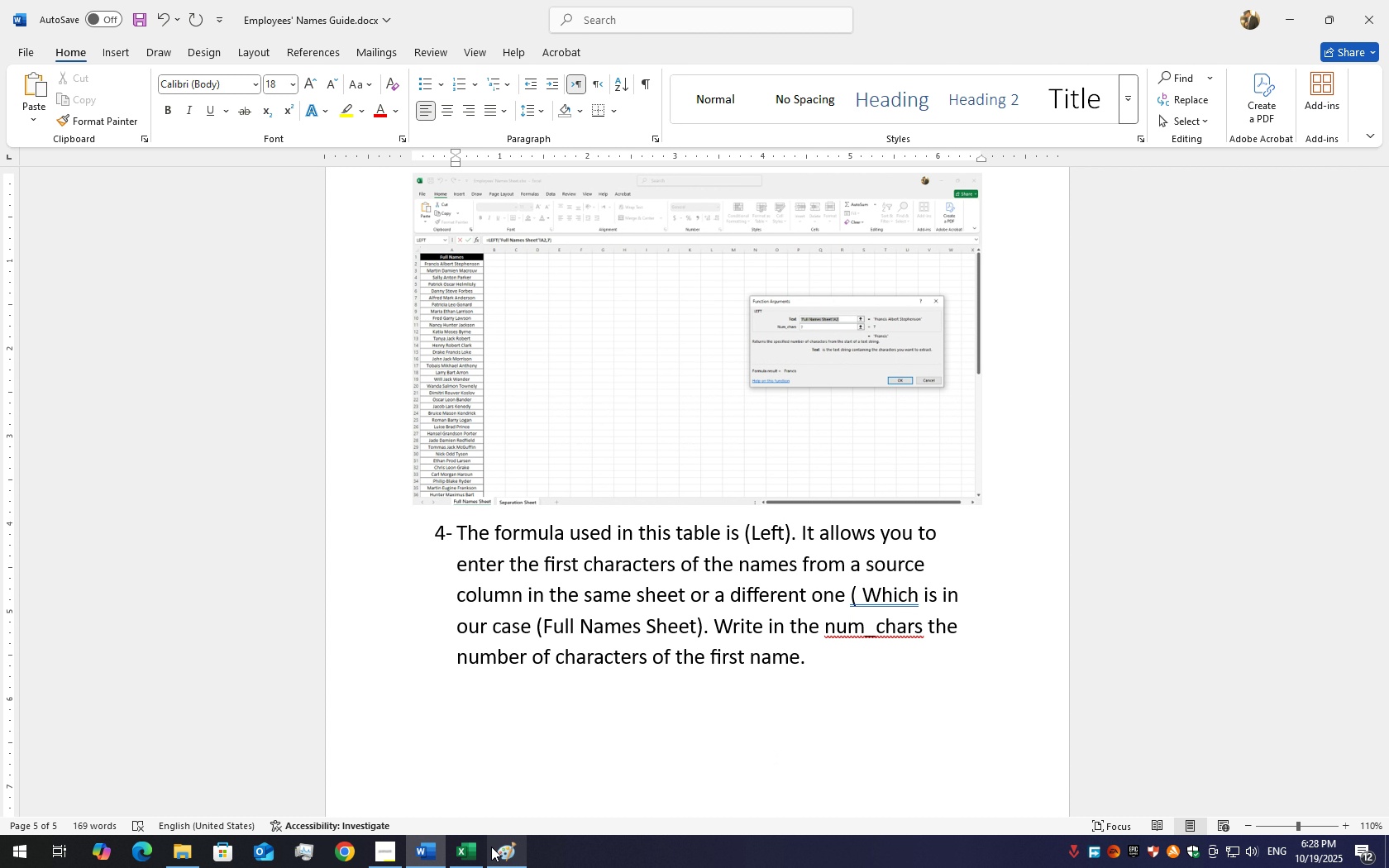 
left_click([491, 847])
 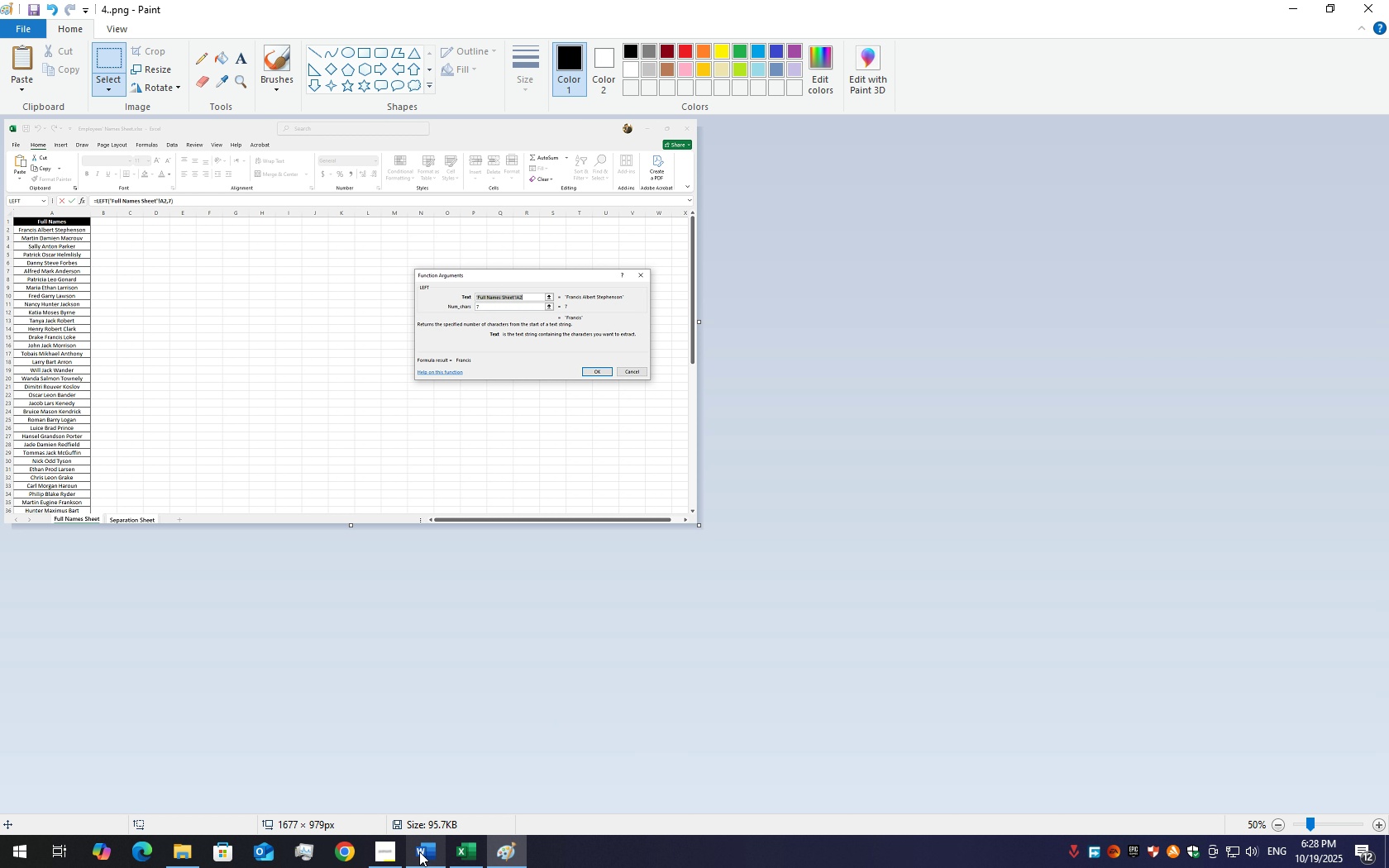 
mouse_move([460, 838])
 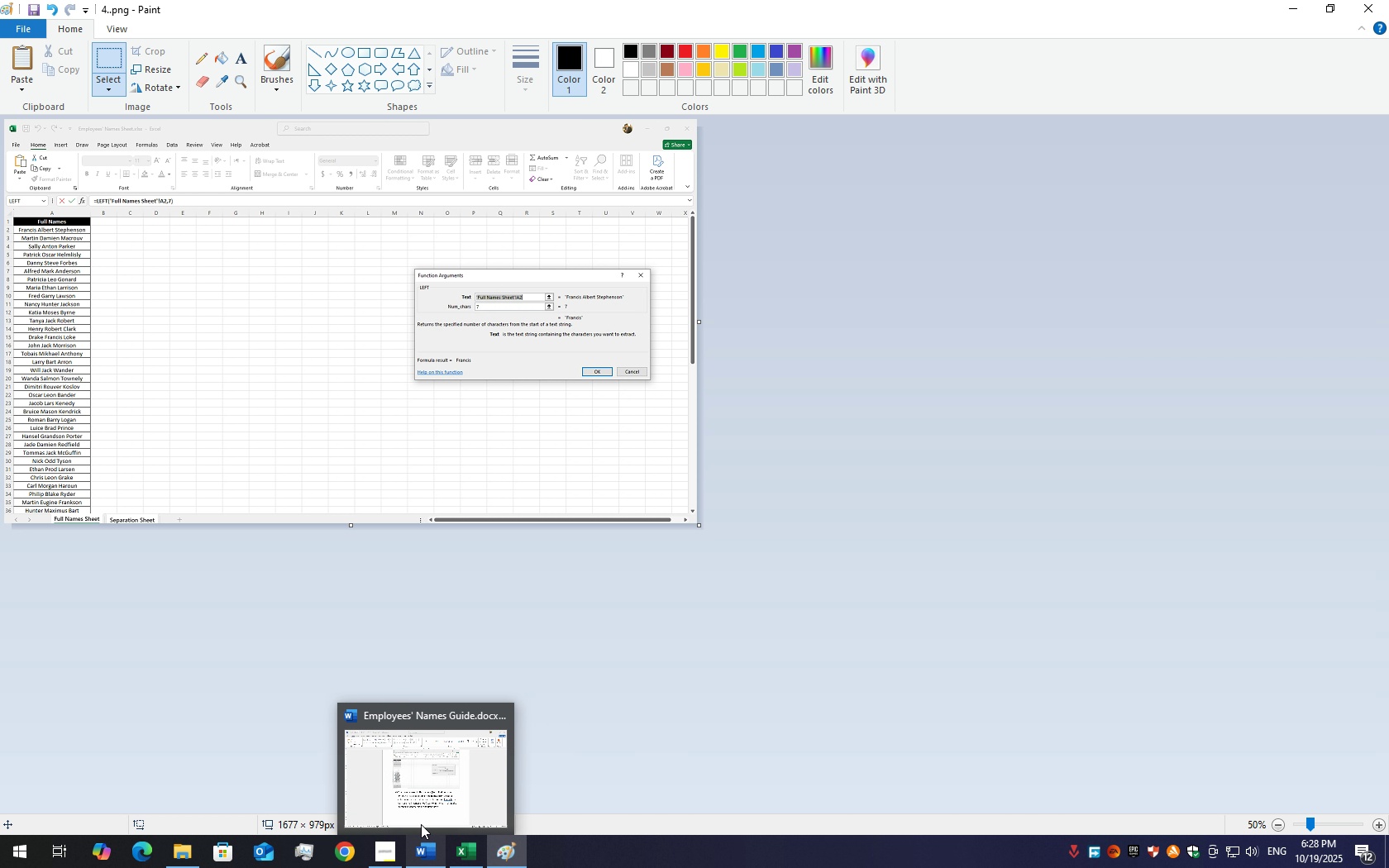 
left_click([426, 808])
 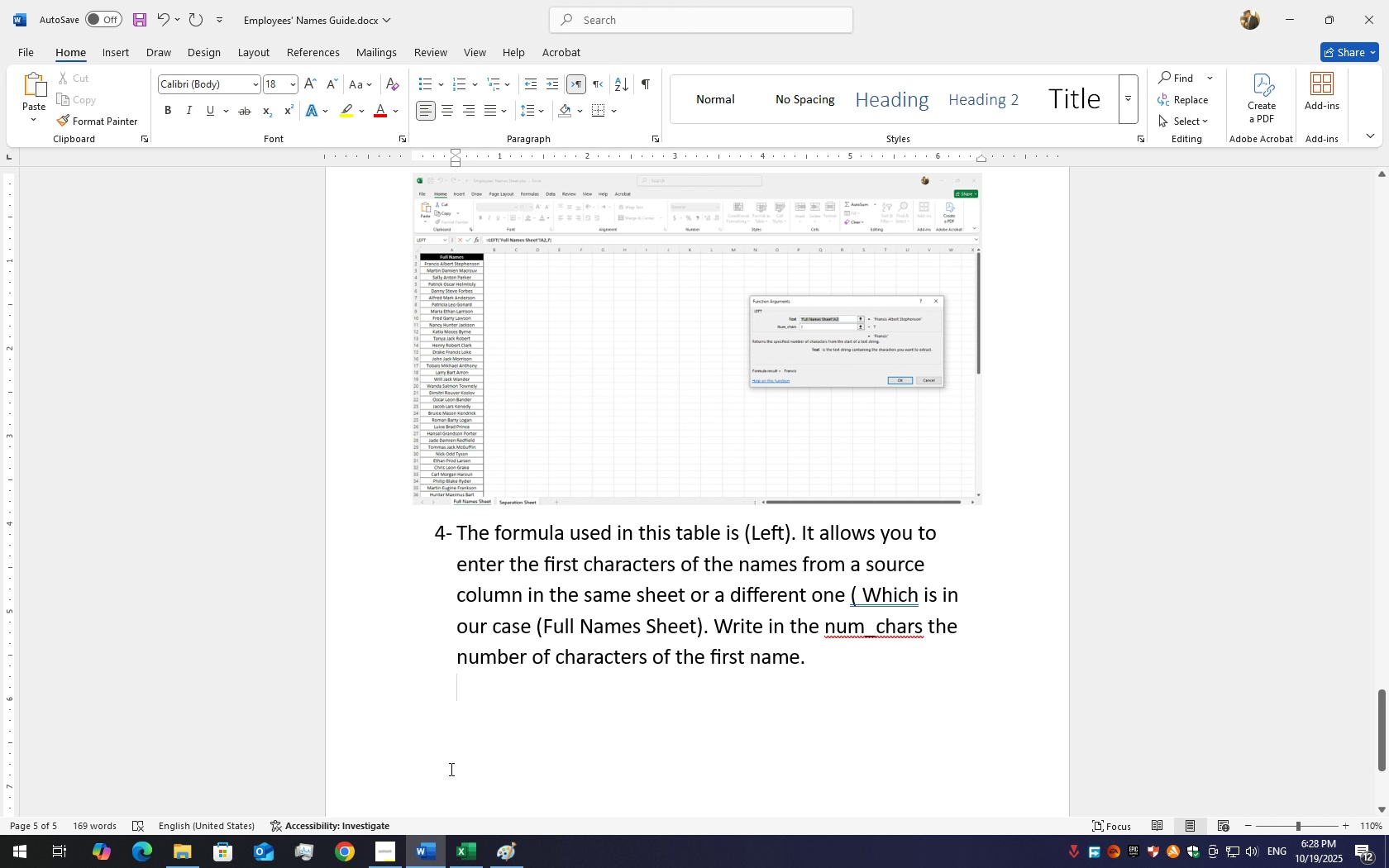 
key(Backspace)
key(Backspace)
key(Backspace)
key(Backspace)
type(,m)
key(Backspace)
type( then pres )
key(Backspace)
type(s Ok.)
 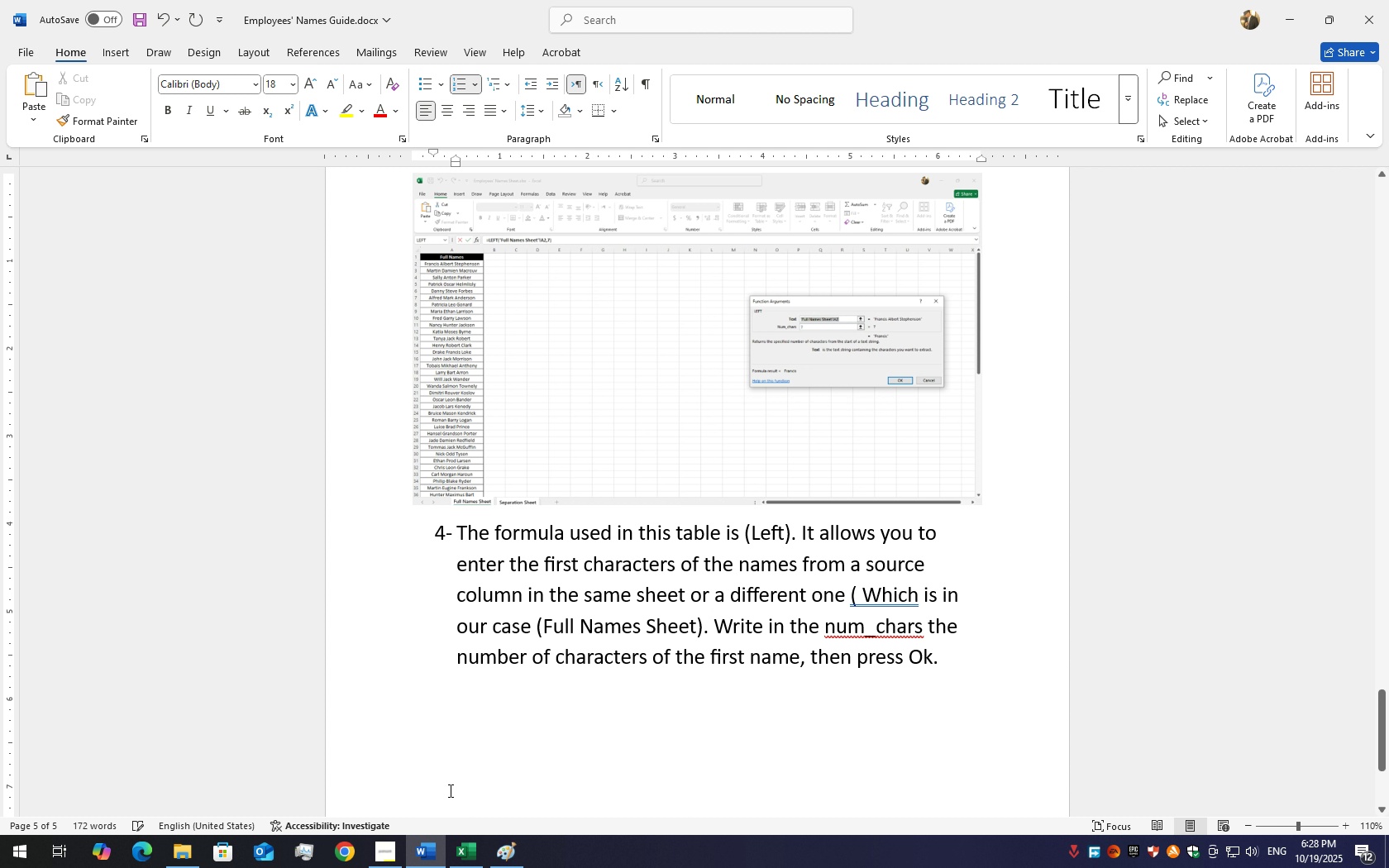 
scroll: coordinate [460, 723], scroll_direction: down, amount: 13.0
 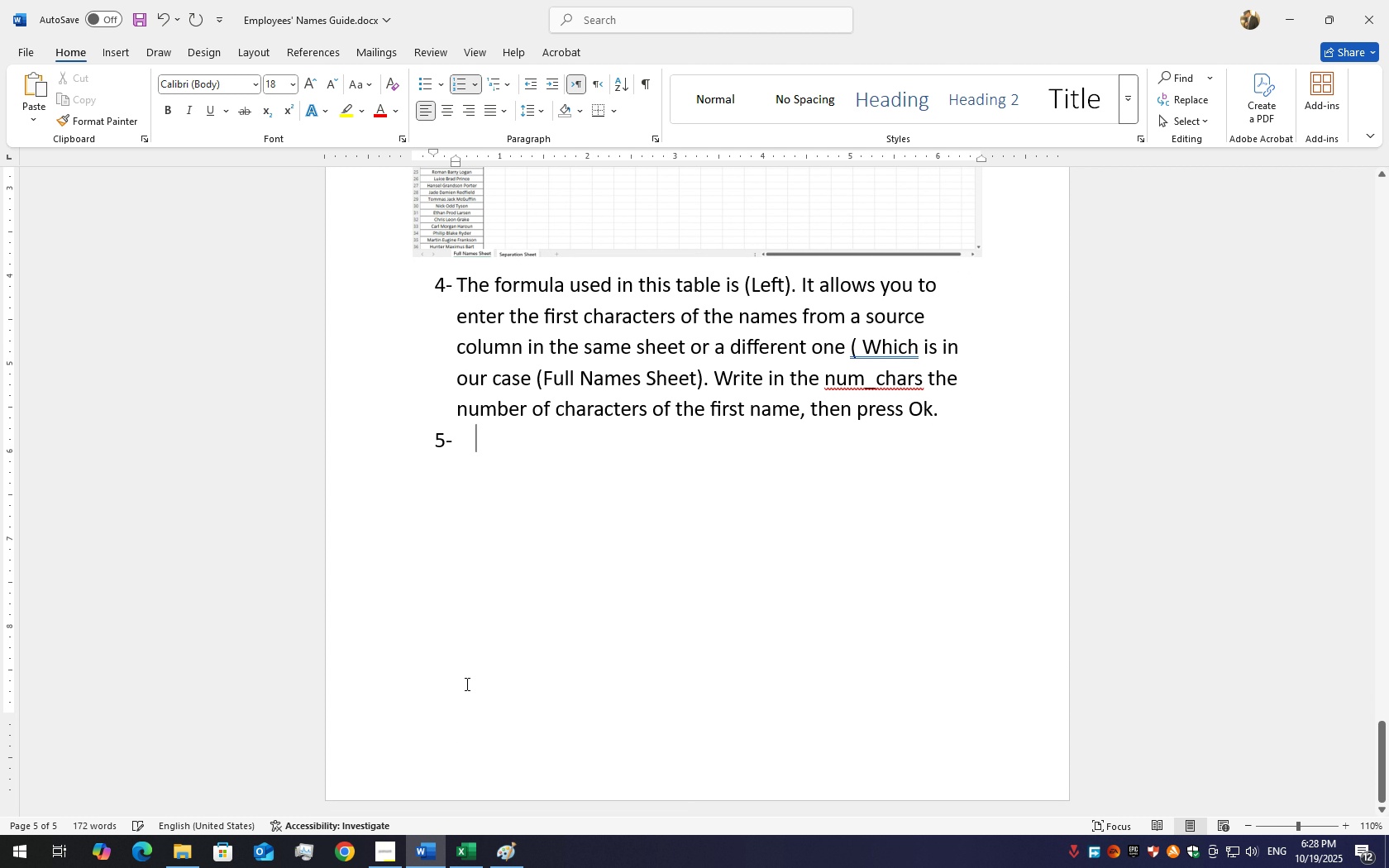 
key(Enter)
 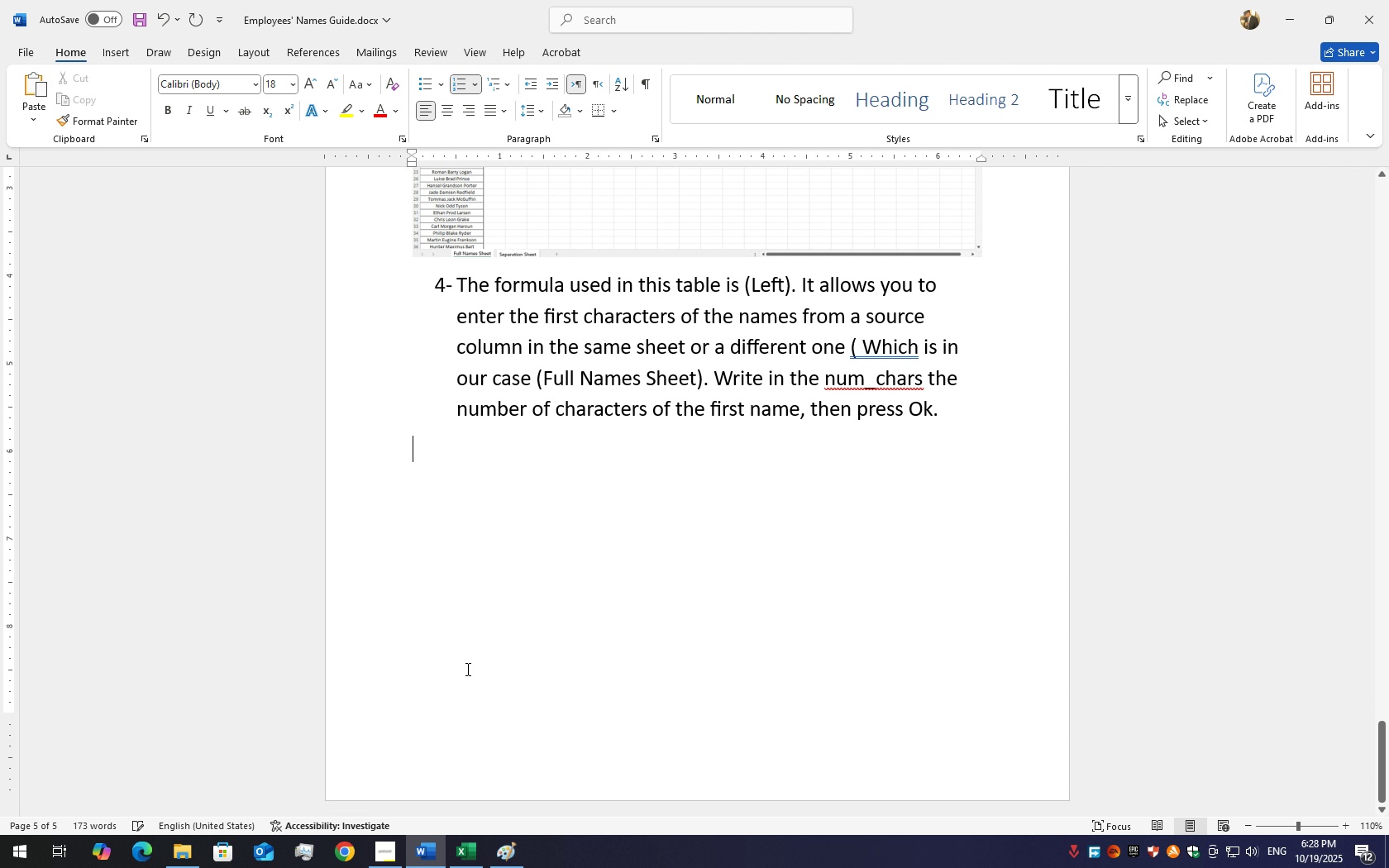 
key(Enter)
 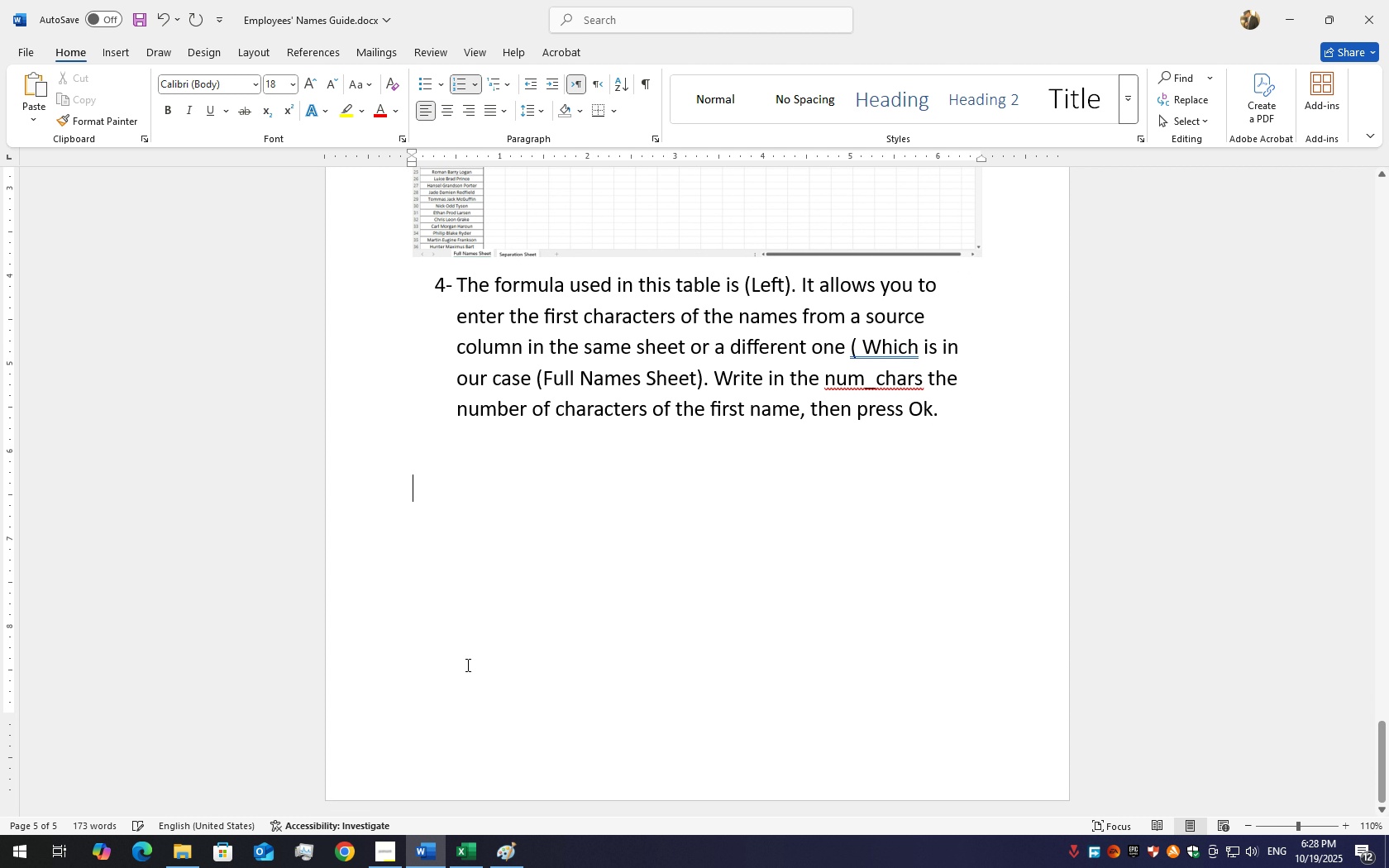 
key(Enter)
 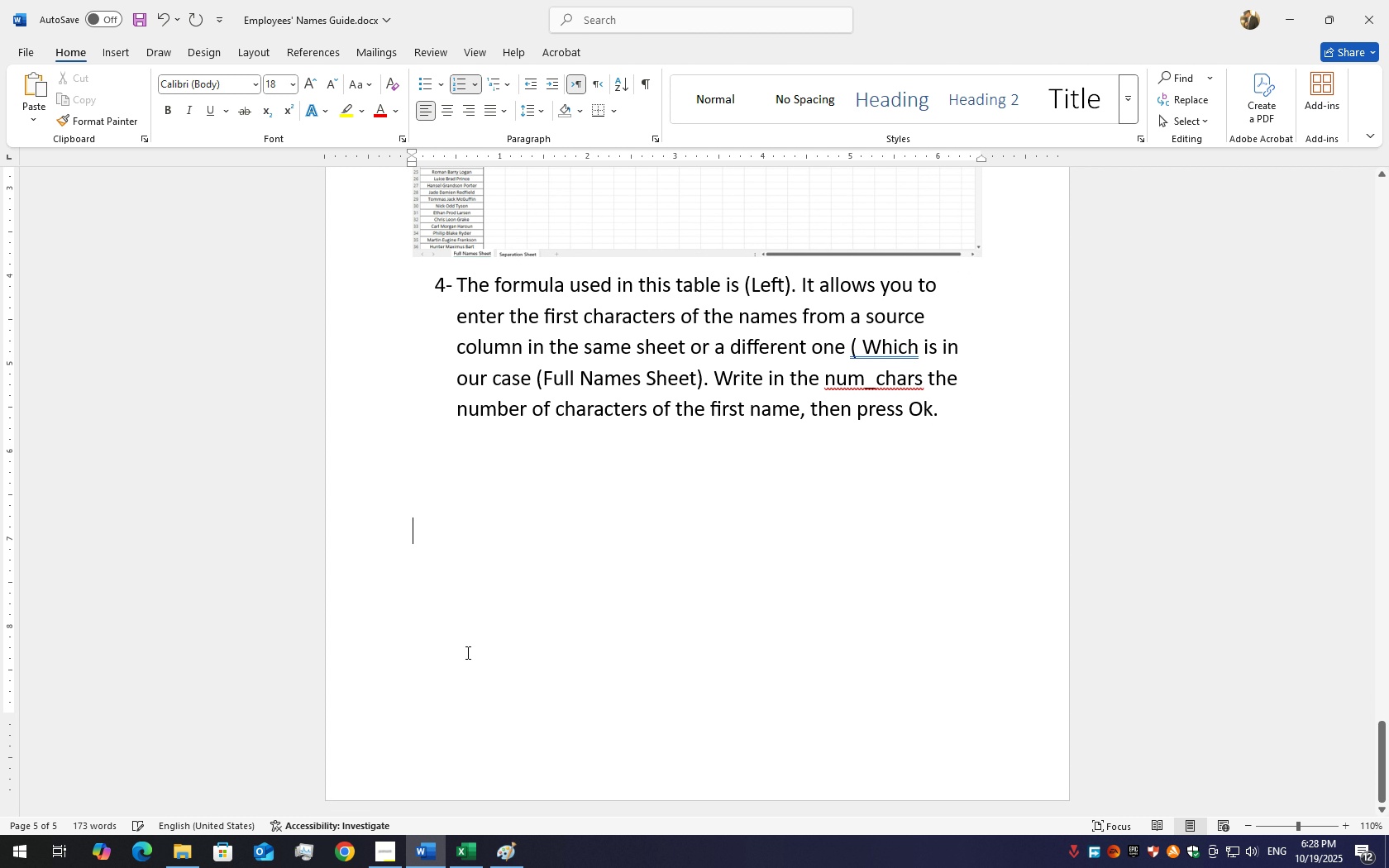 
key(Enter)
 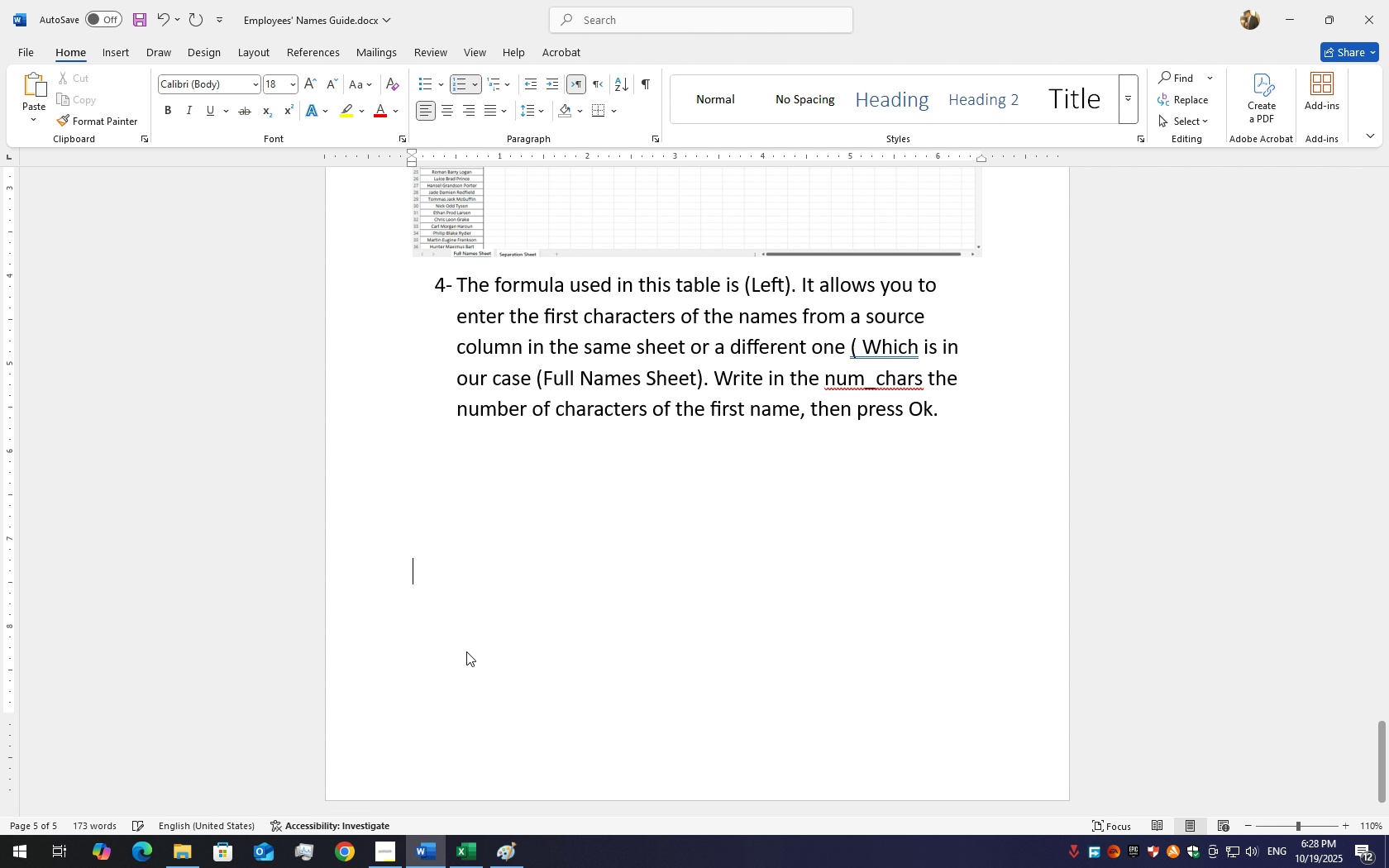 
key(Enter)
 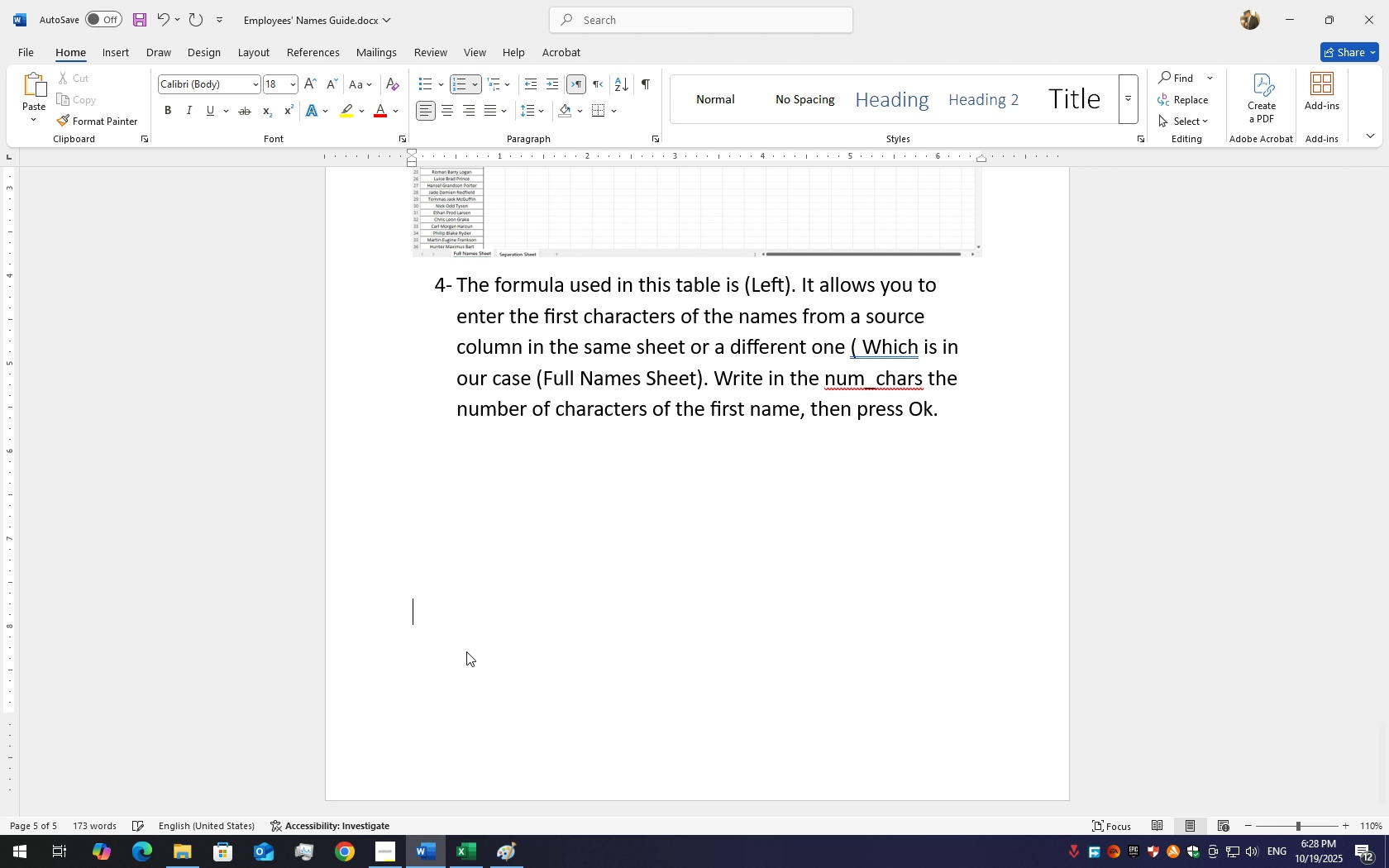 
key(Enter)
 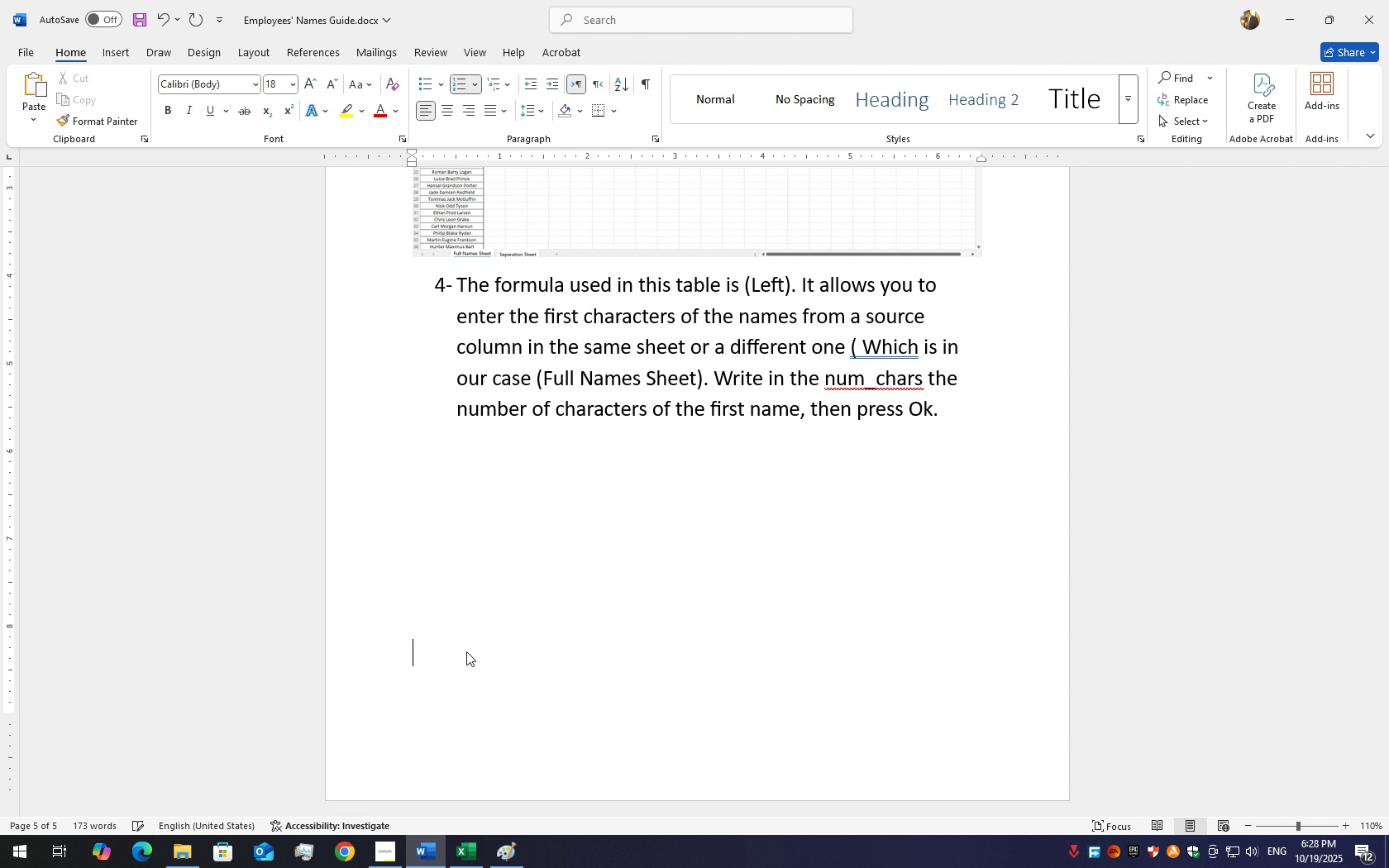 
key(Enter)
 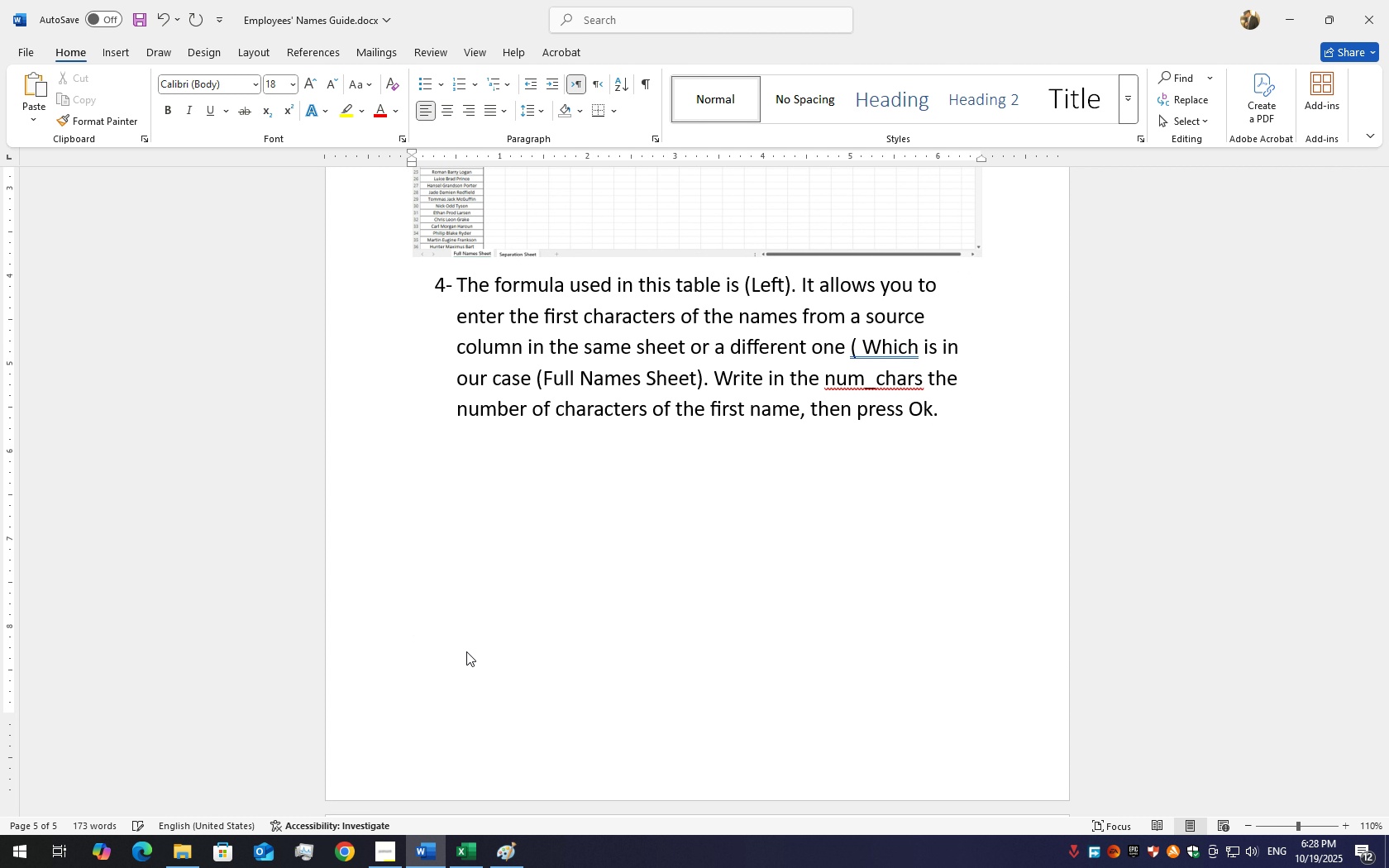 
key(Enter)
 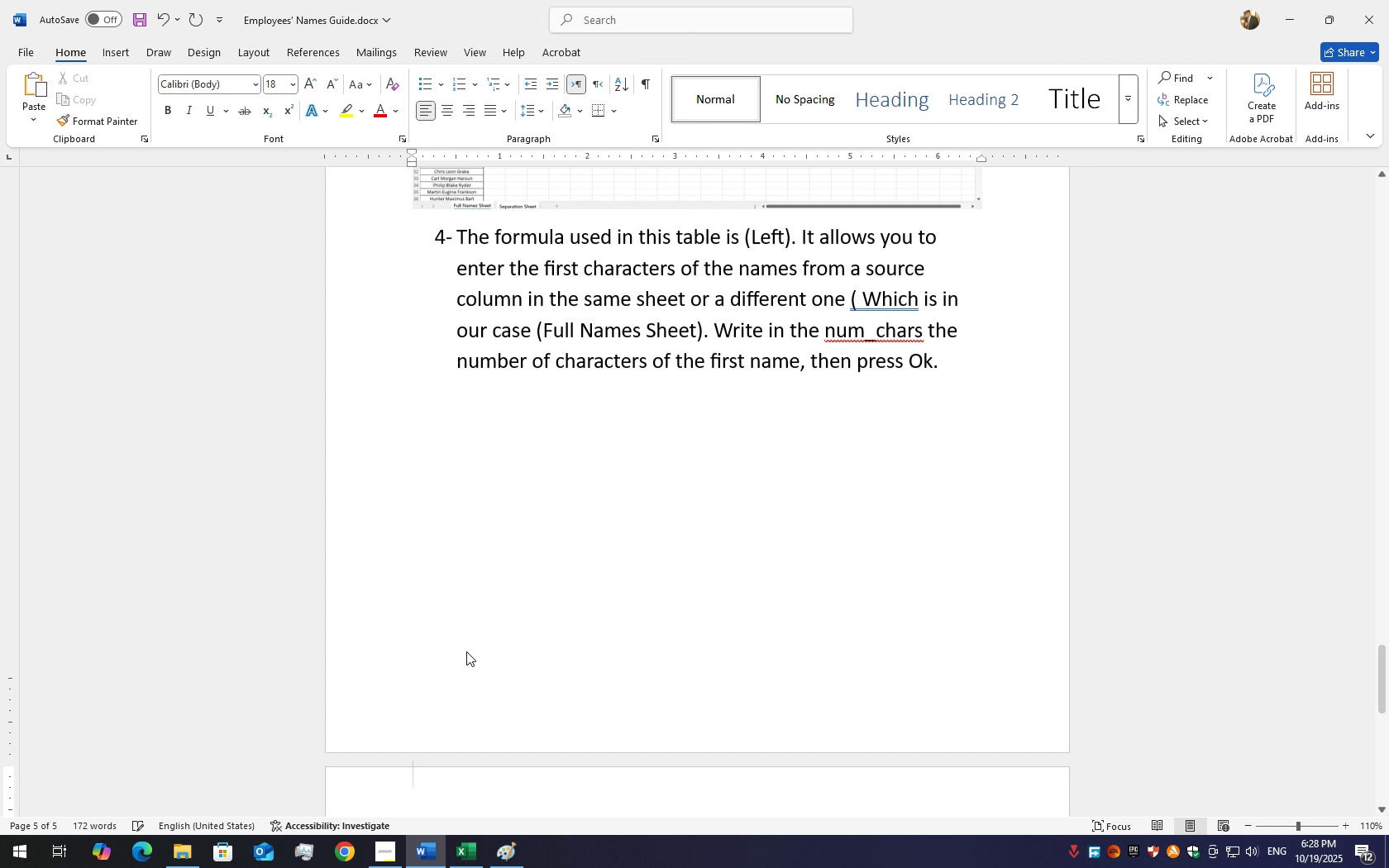 
key(Enter)
 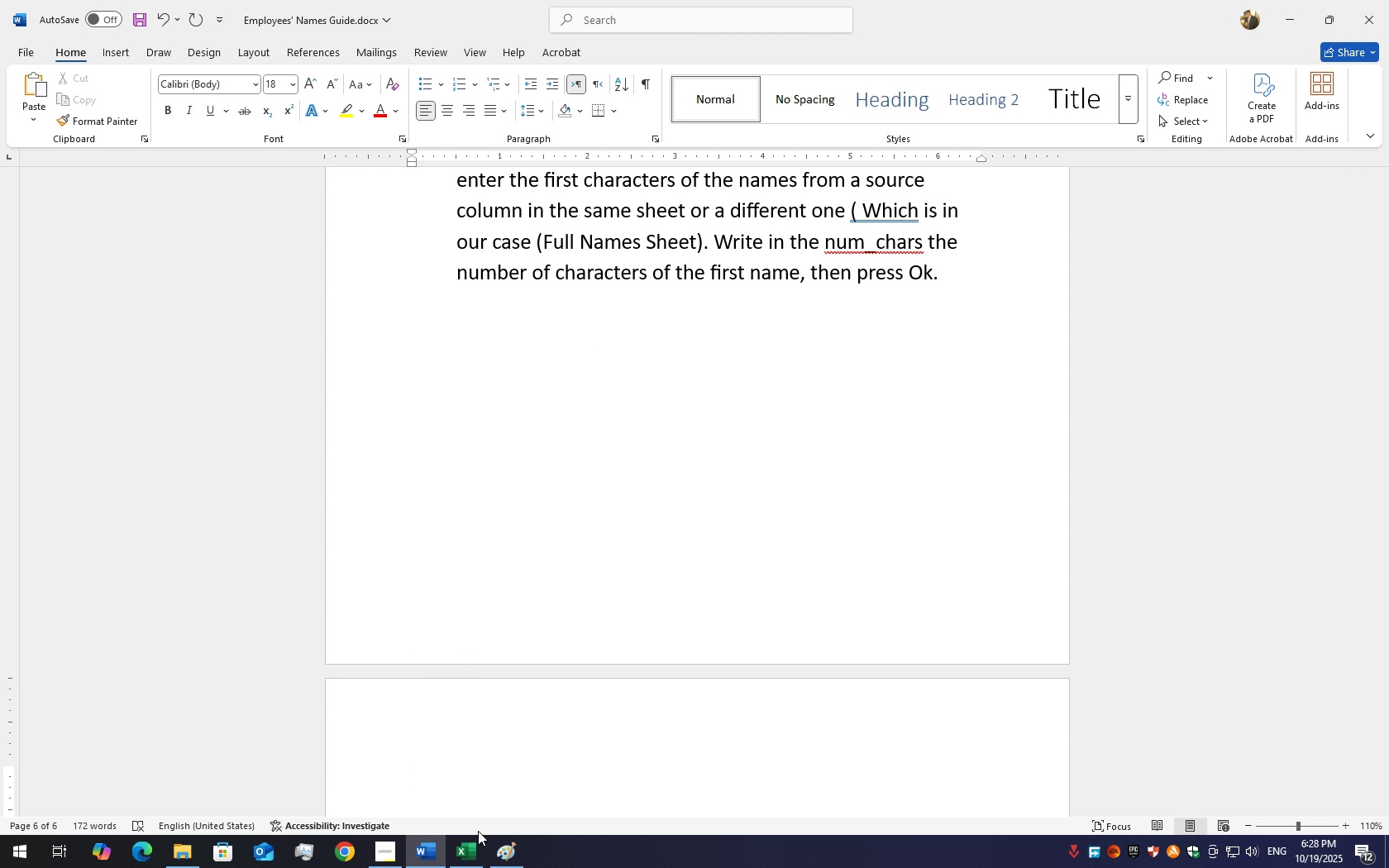 
left_click([466, 841])
 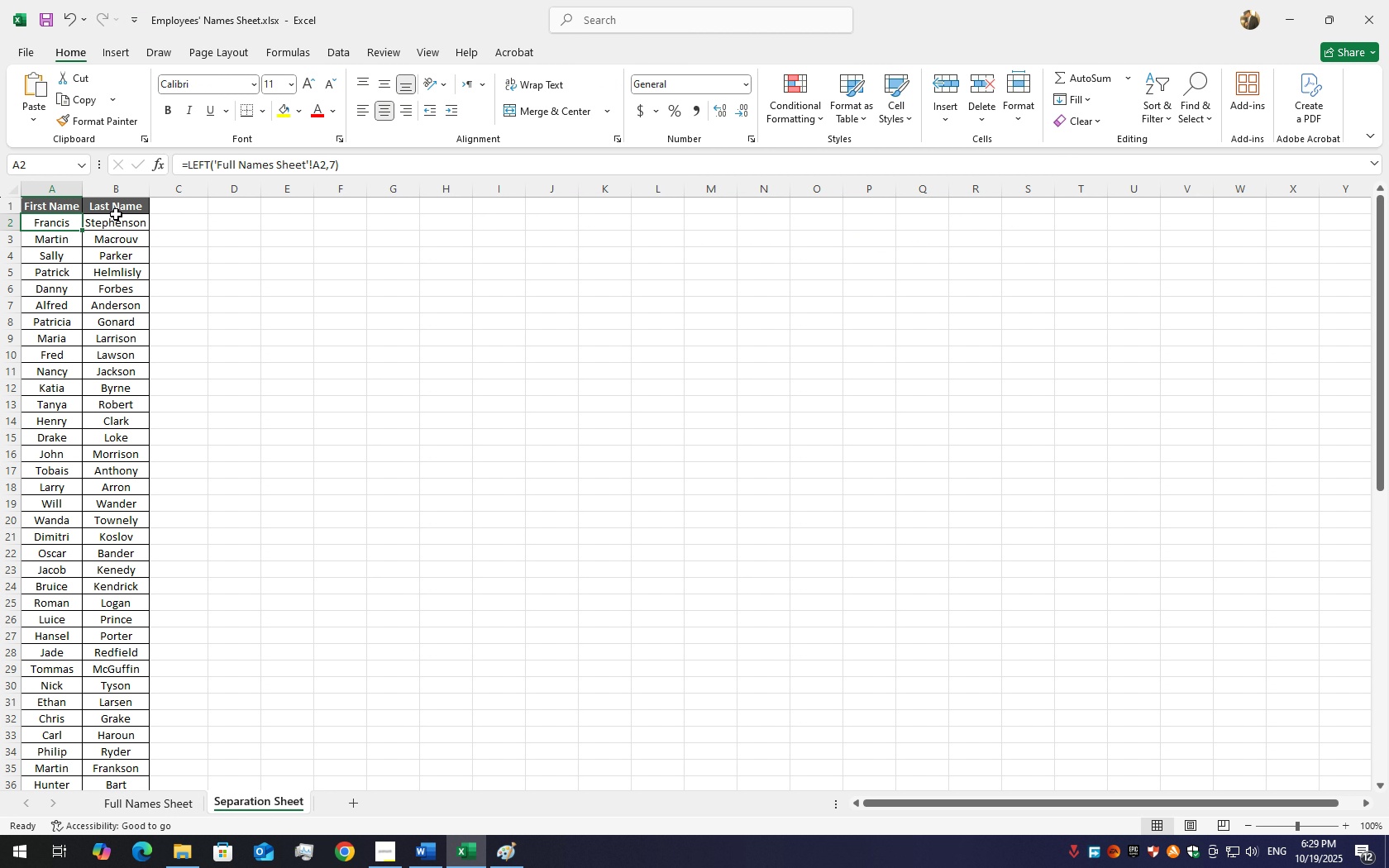 
left_click([115, 217])
 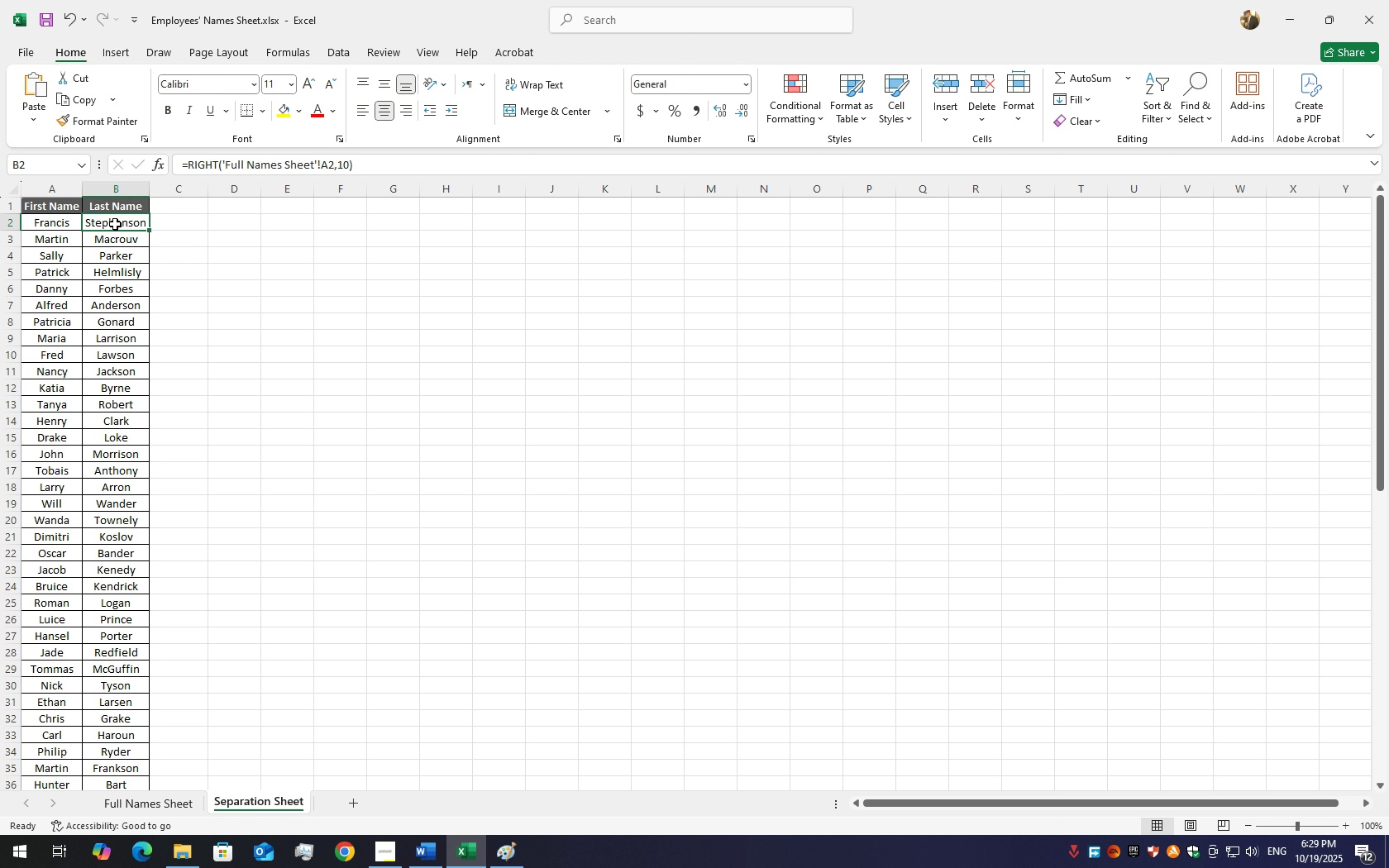 
left_click([115, 224])
 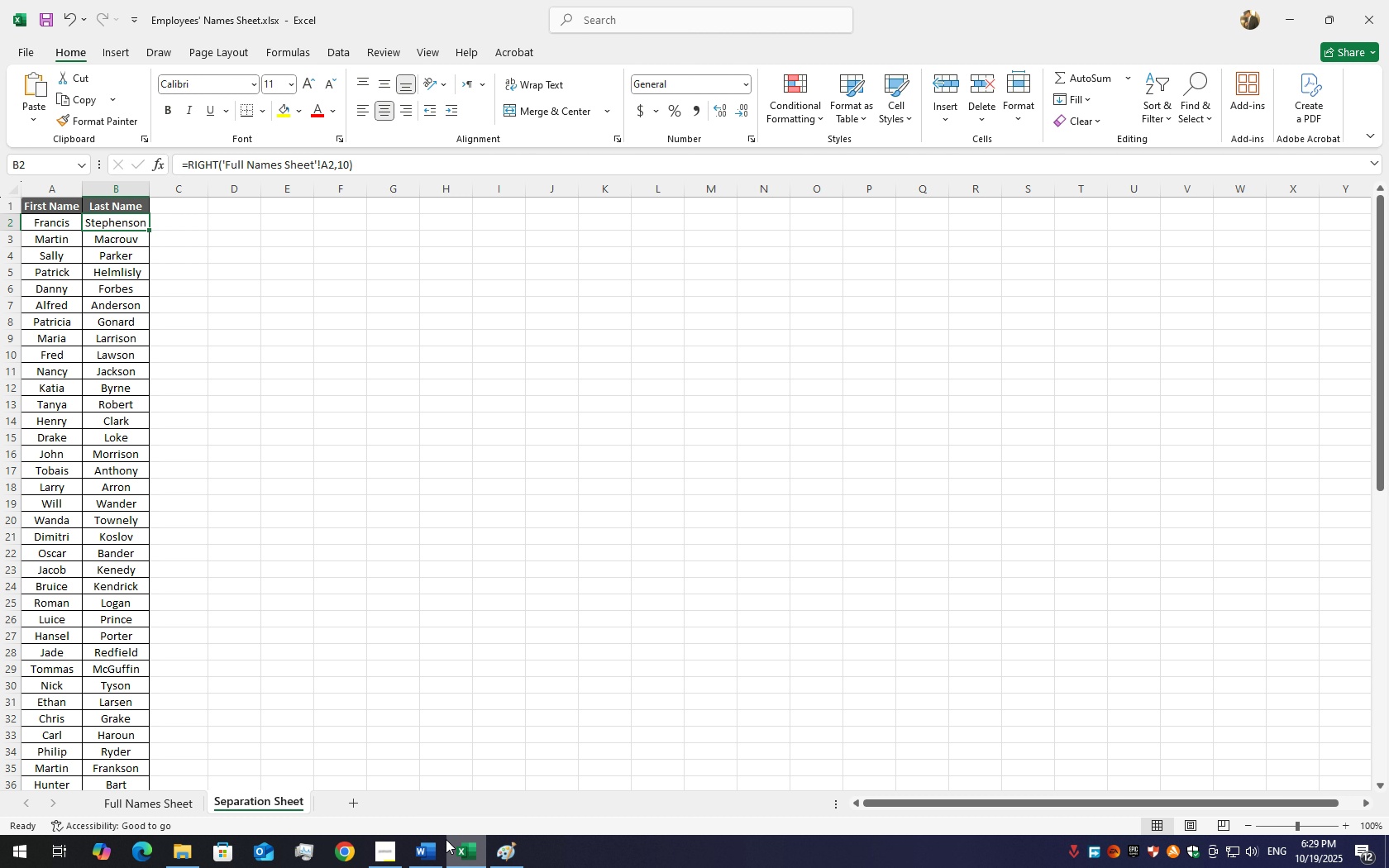 
key(PrintScreen)
 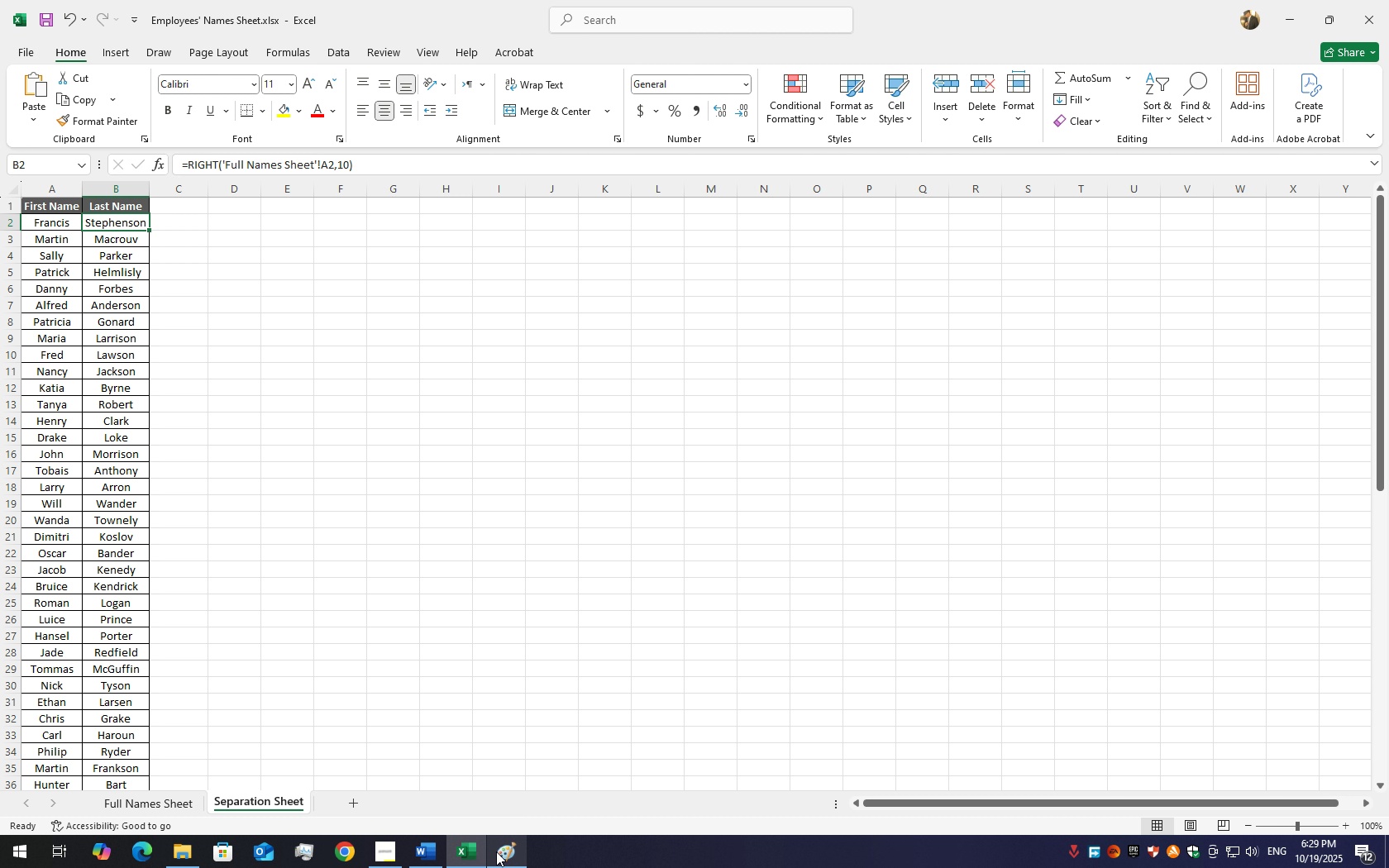 
left_click([513, 851])
 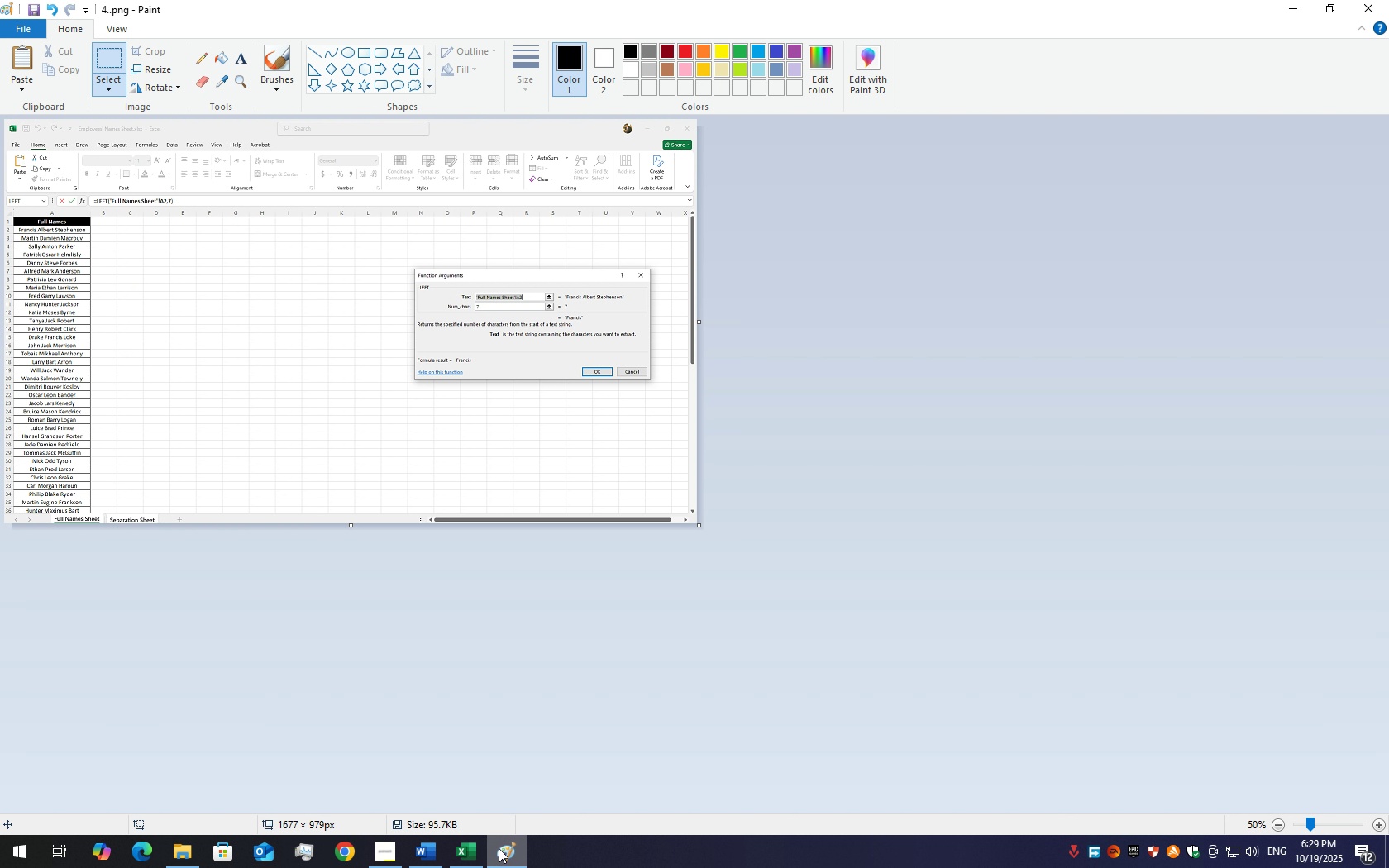 
key(Control+V)
 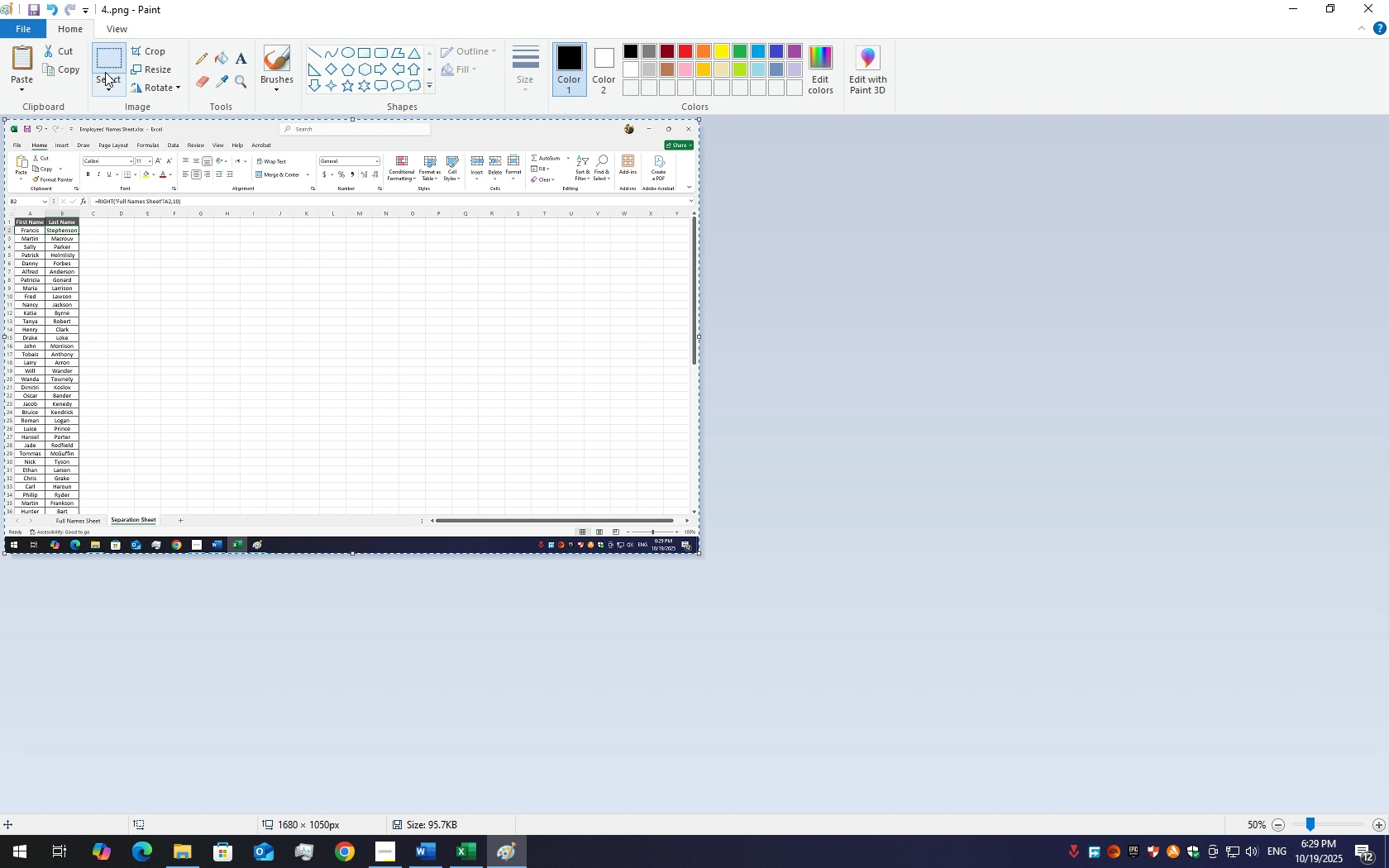 
left_click([105, 59])
 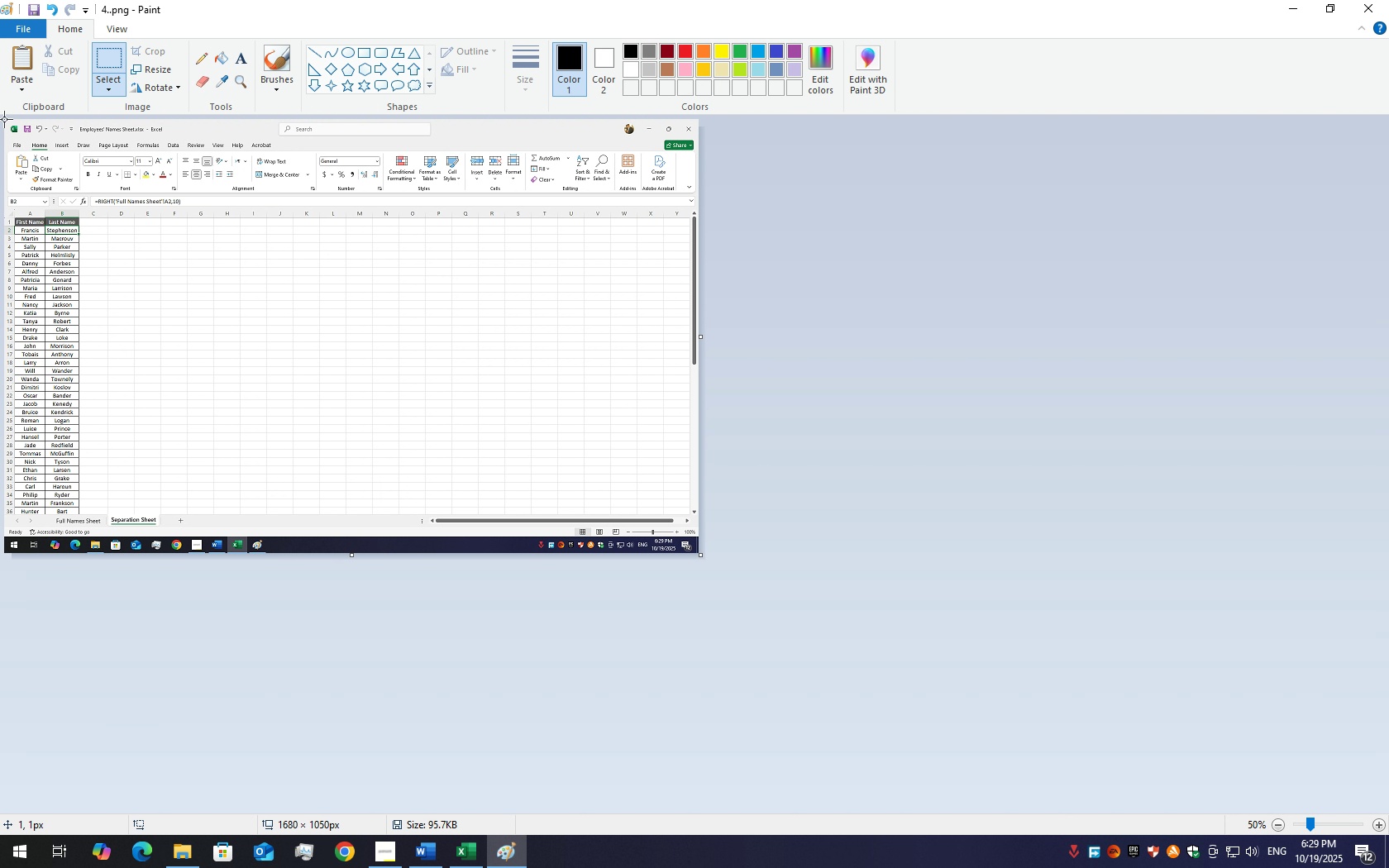 
left_click_drag(start_coordinate=[4, 119], to_coordinate=[1081, 527])
 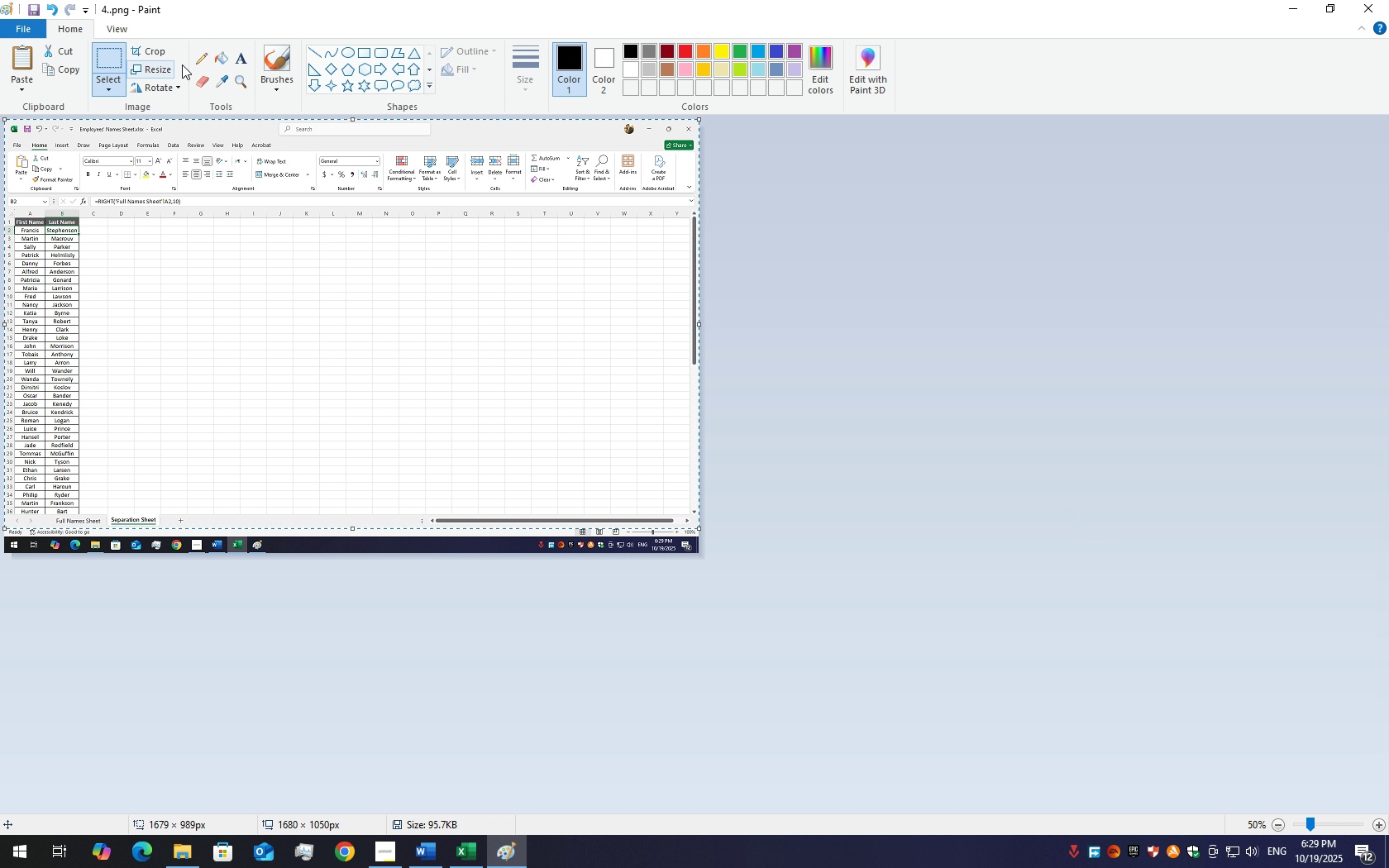 
left_click([154, 53])
 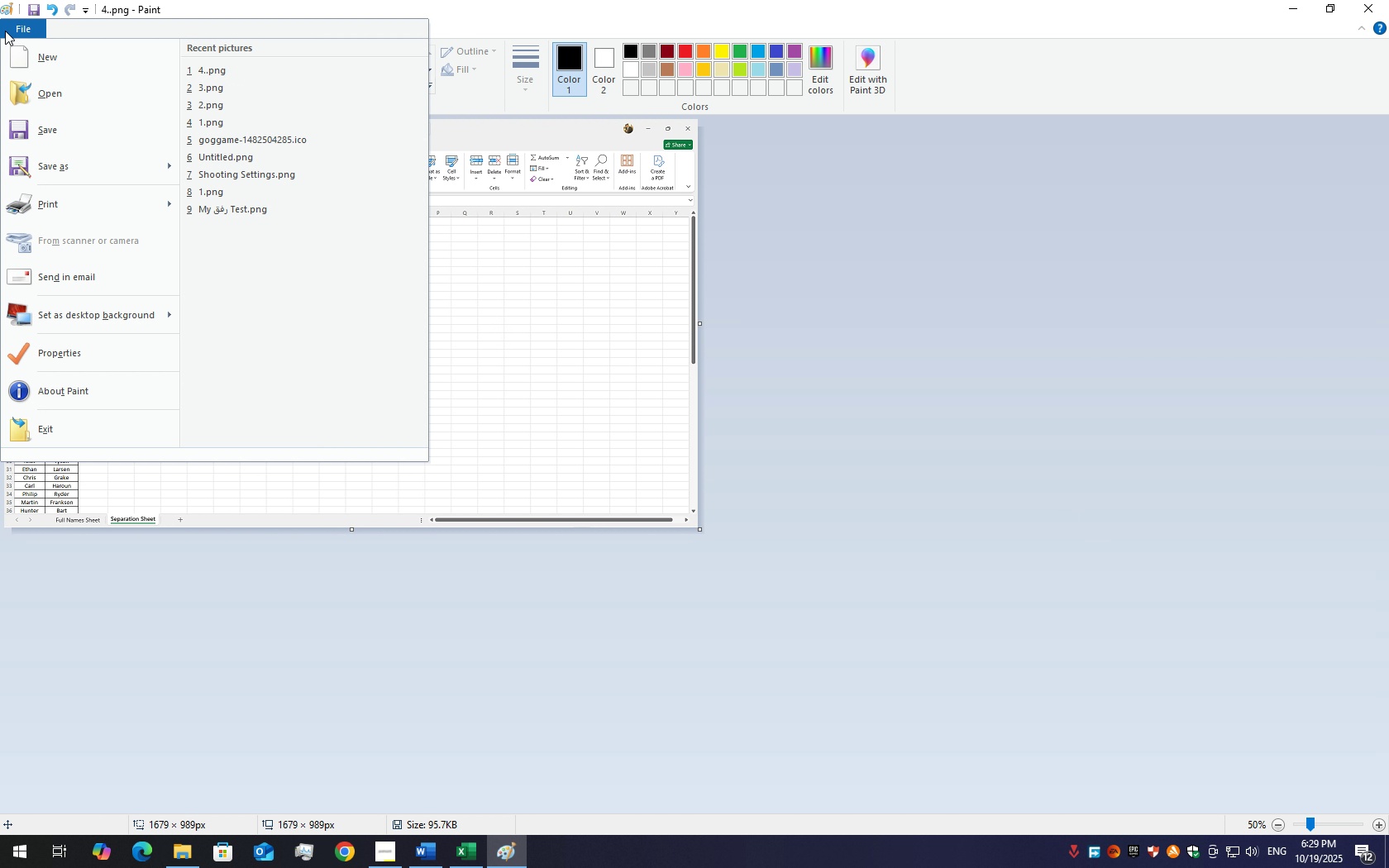 
left_click([5, 31])
 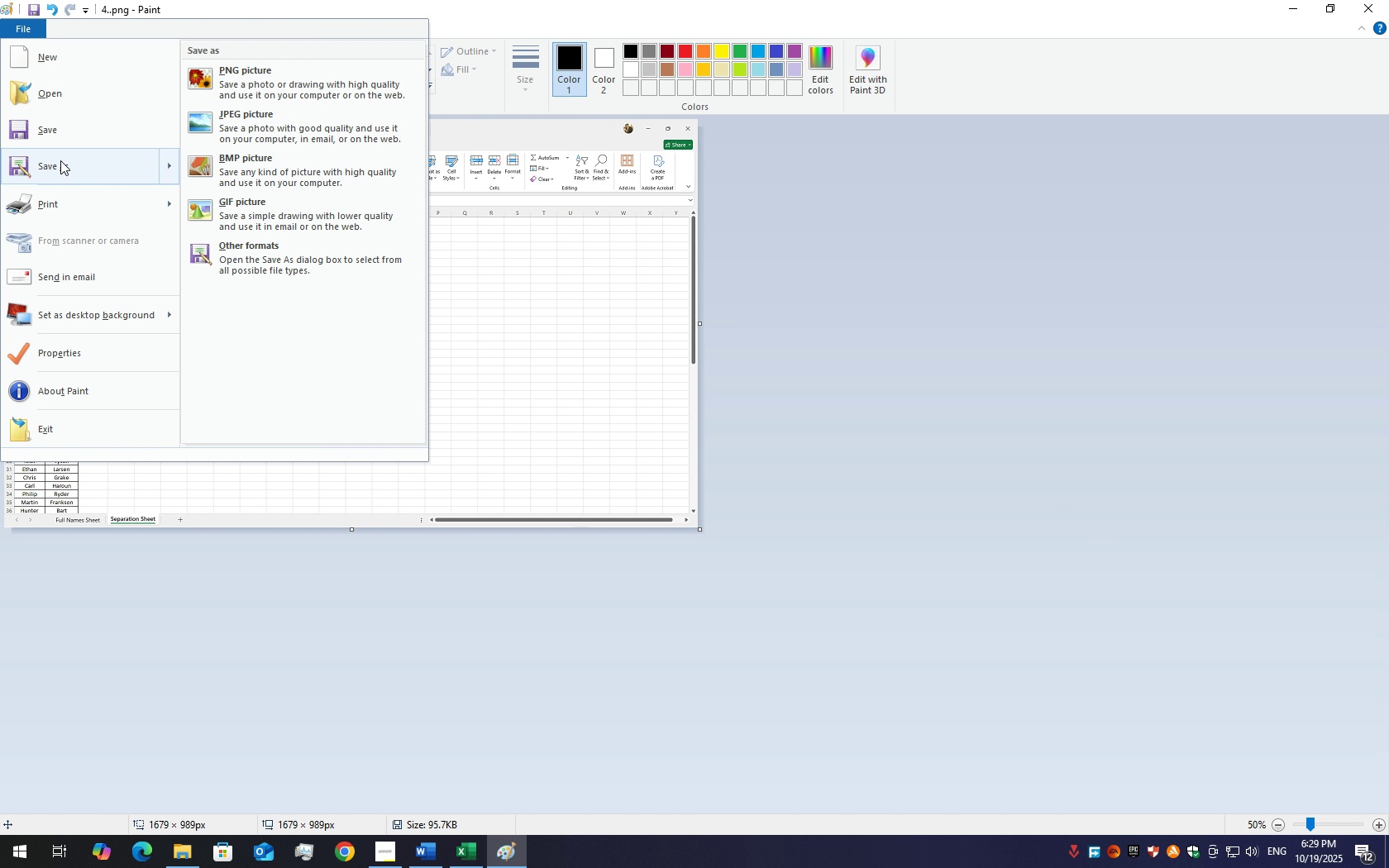 
left_click([60, 160])
 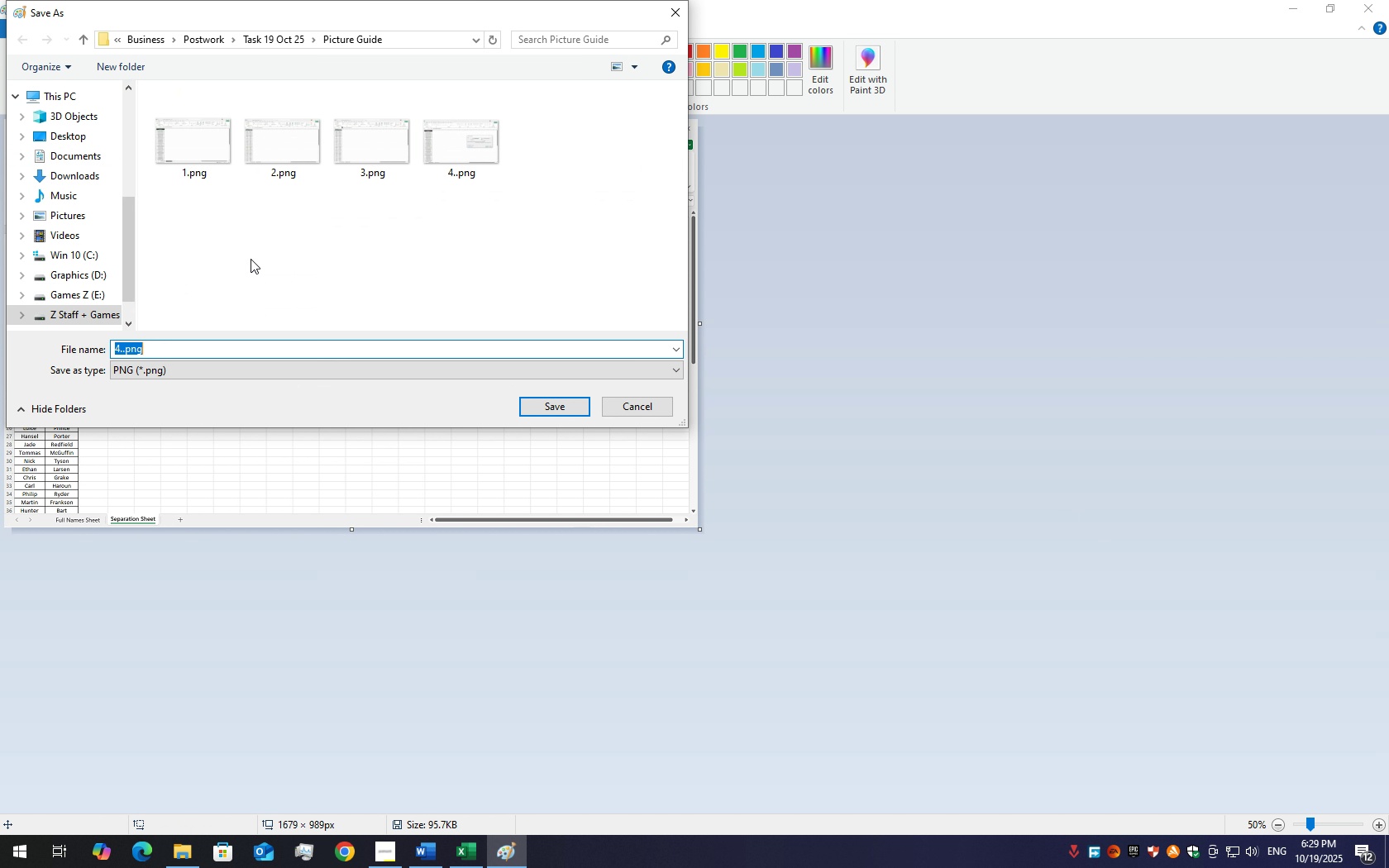 
key(6)
 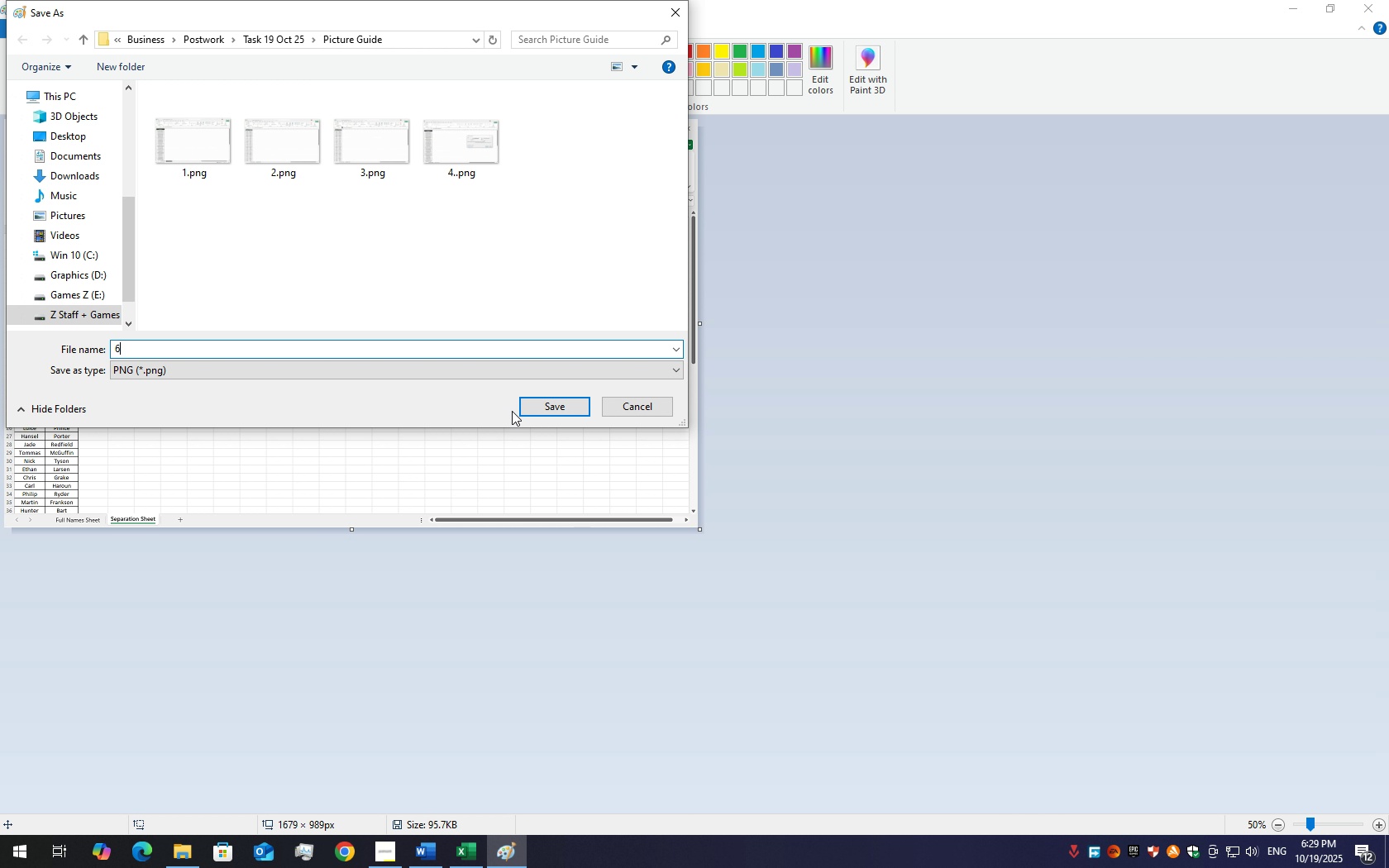 
key(Backspace)
 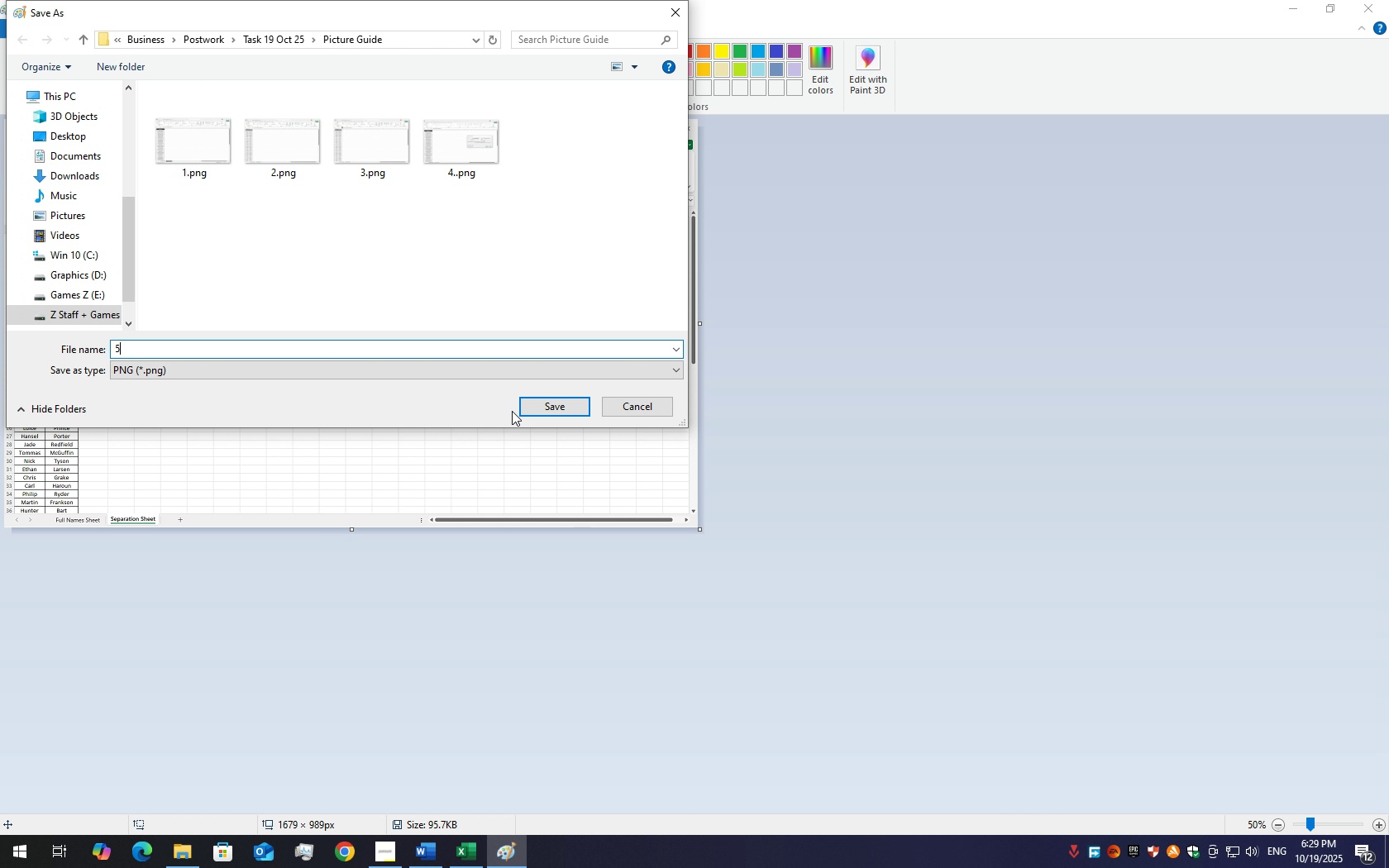 
key(5)
 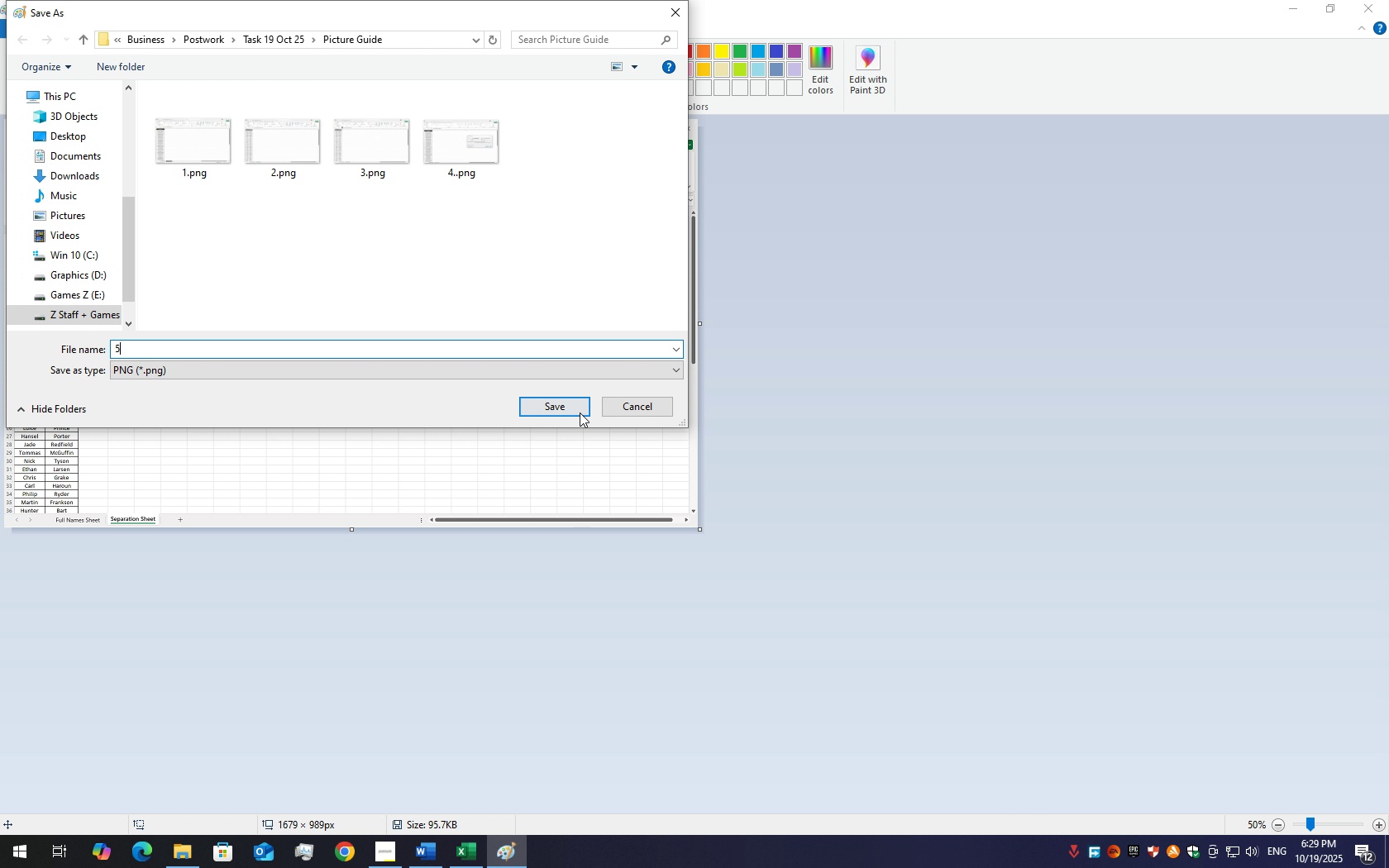 
double_click([578, 408])
 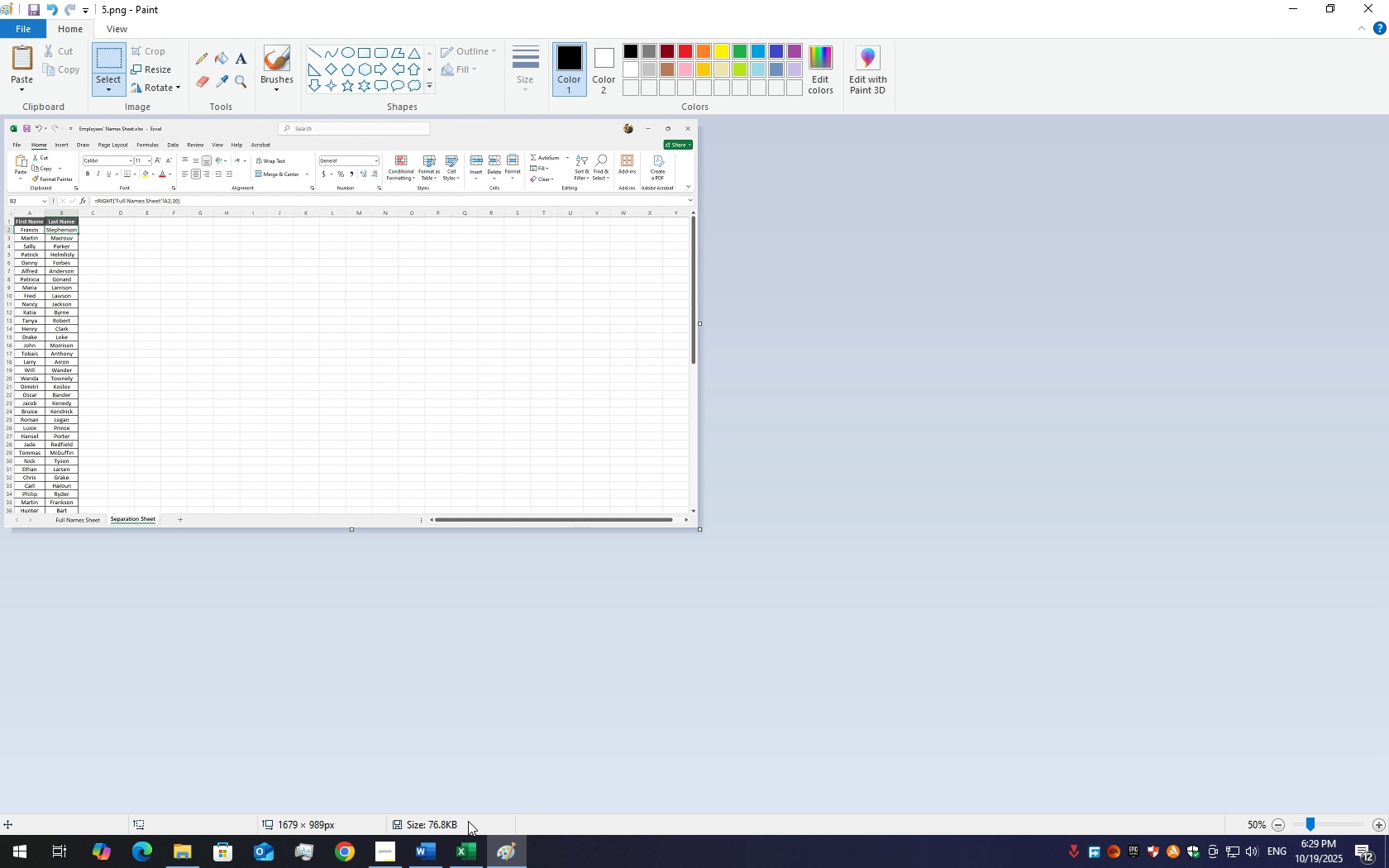 
left_click([430, 847])
 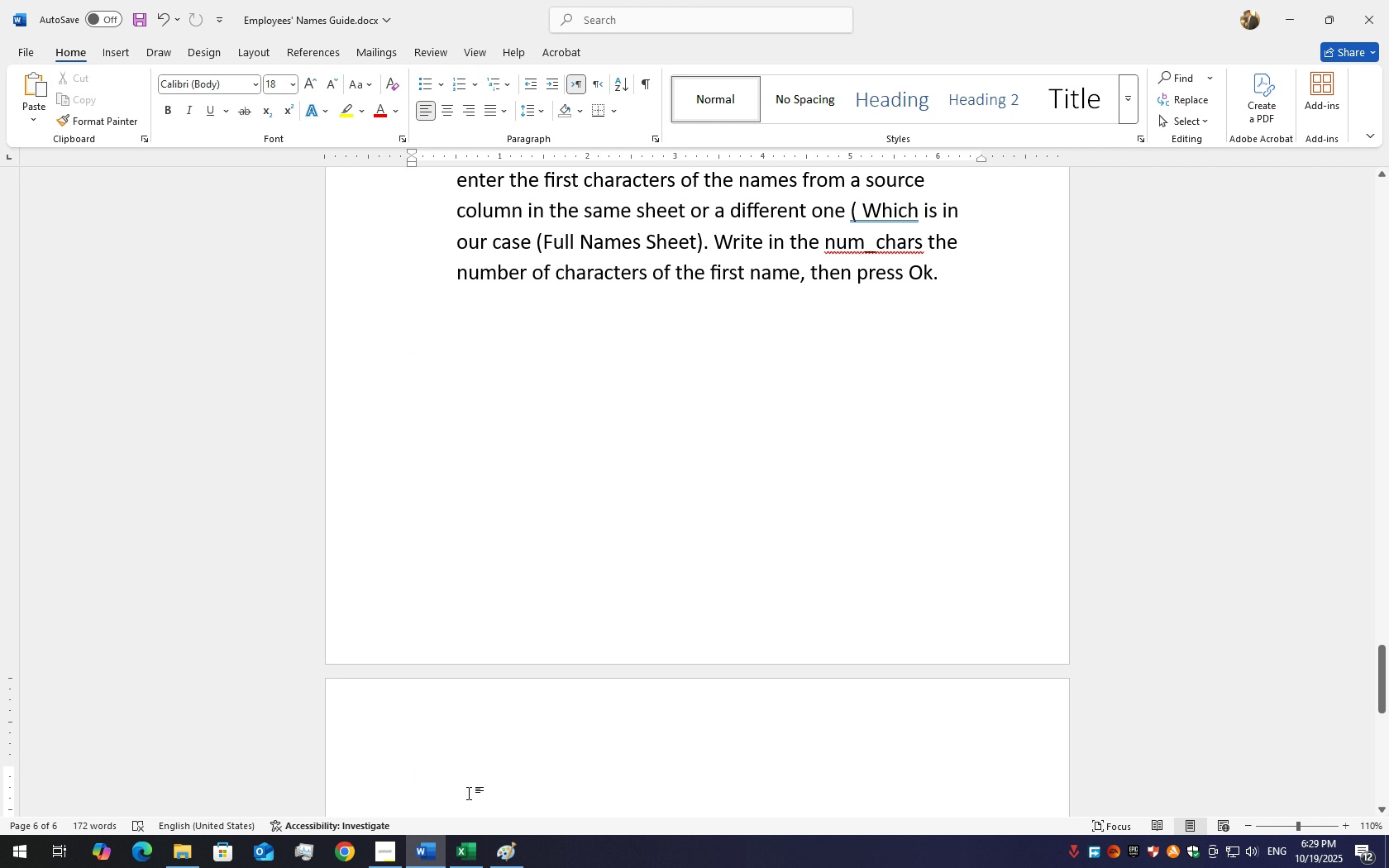 
key(Control+I)
 